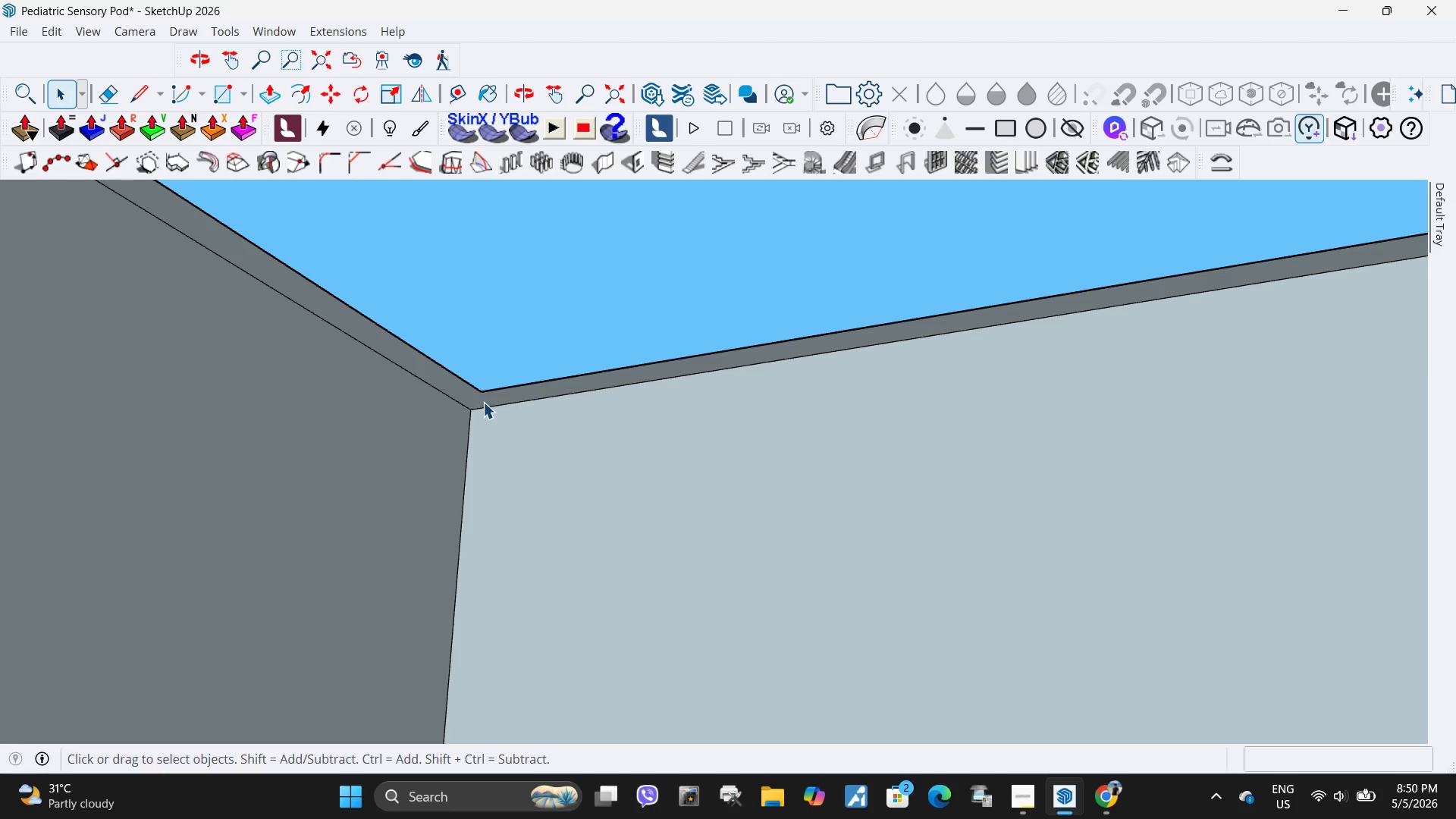 
double_click([483, 401])
 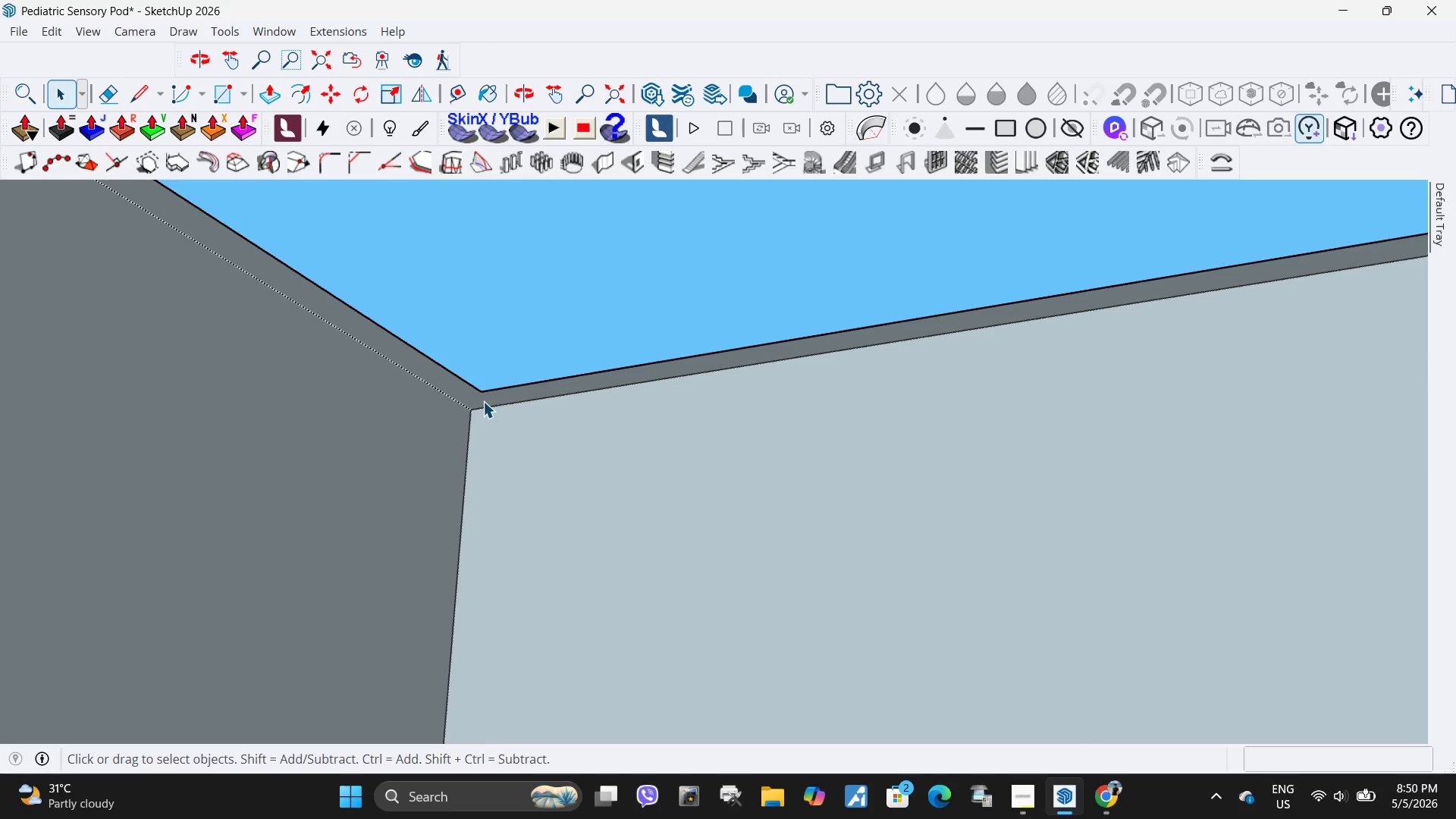 
triple_click([483, 401])
 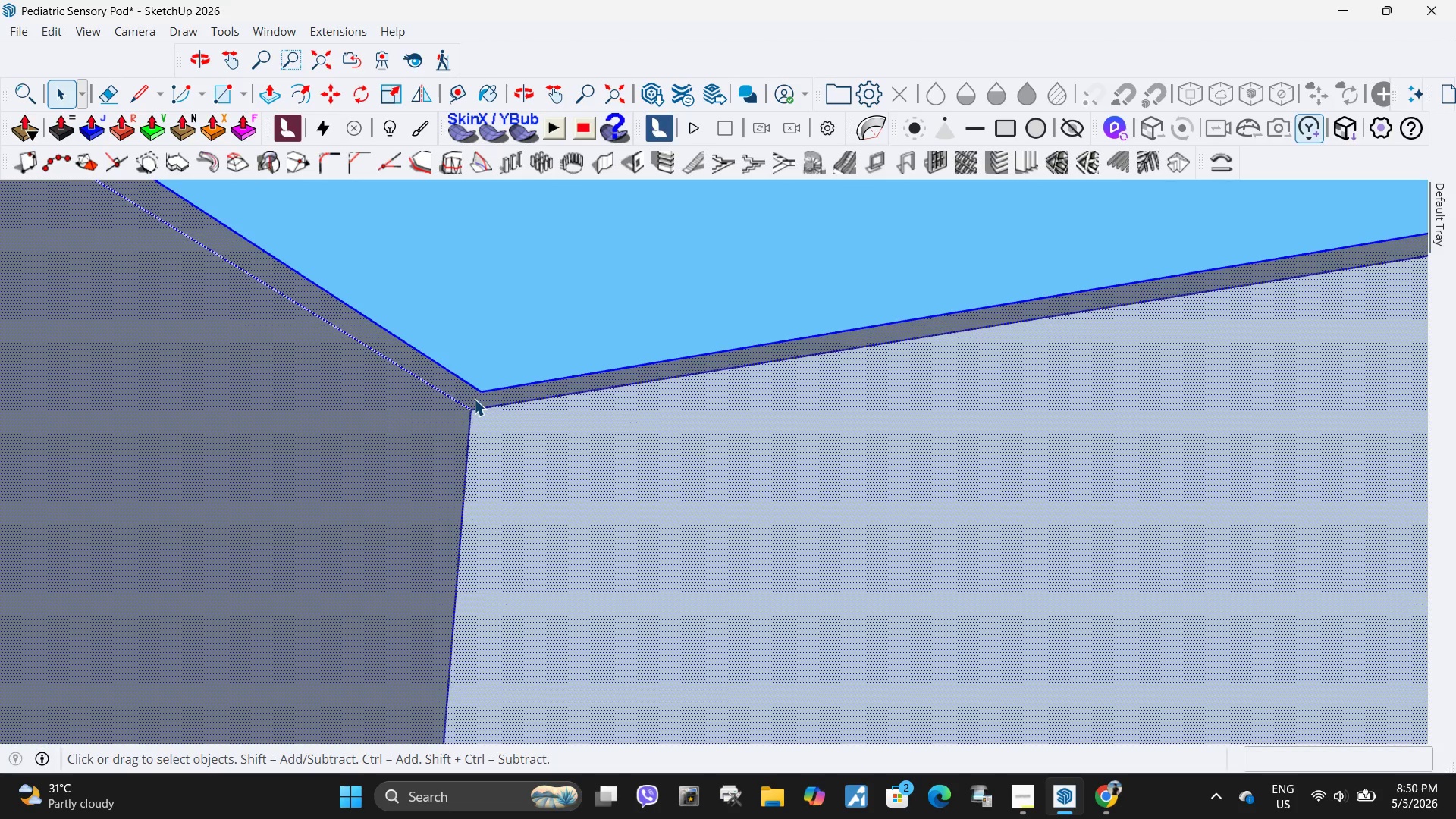 
triple_click([474, 399])
 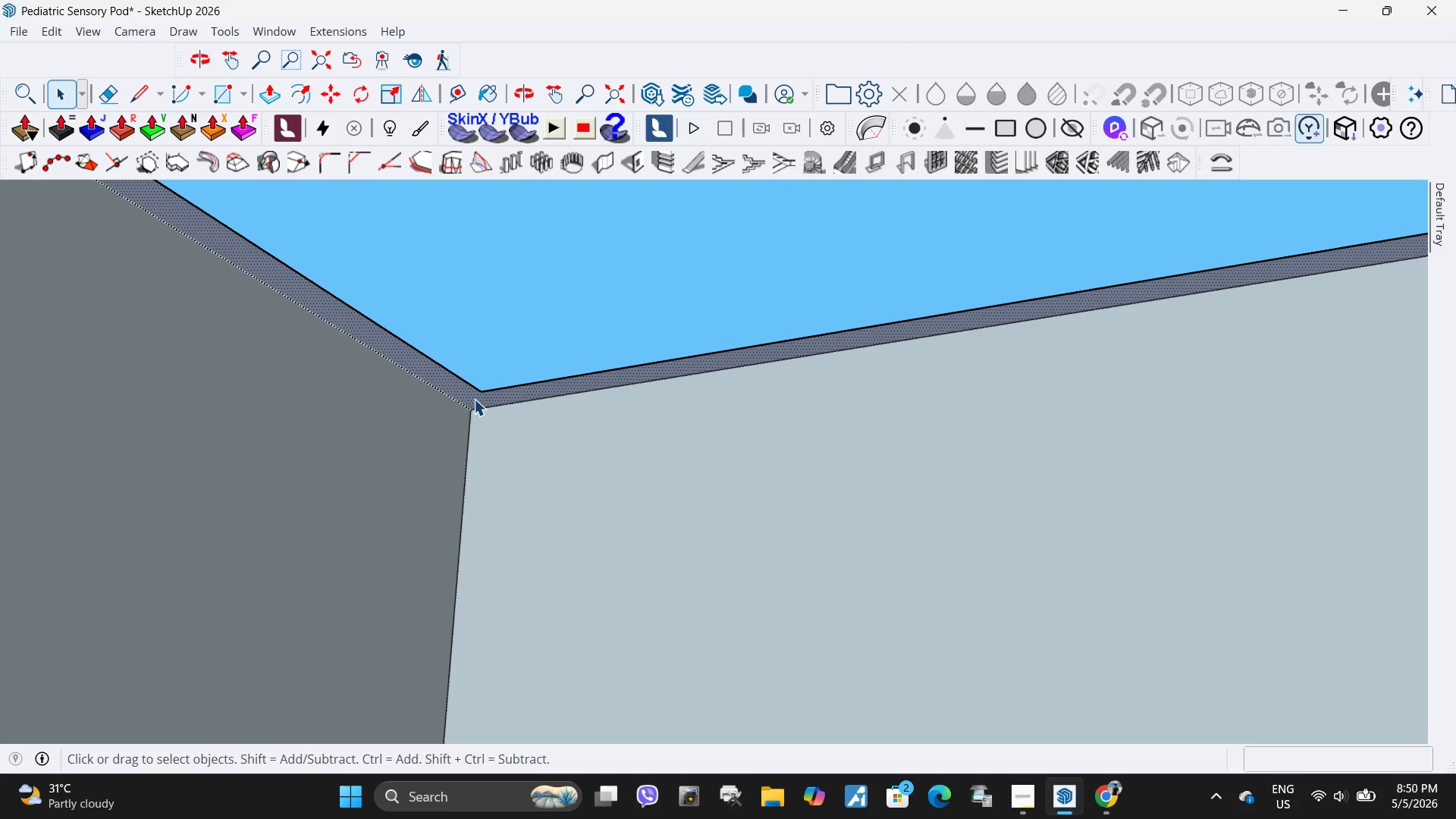 
key(P)
 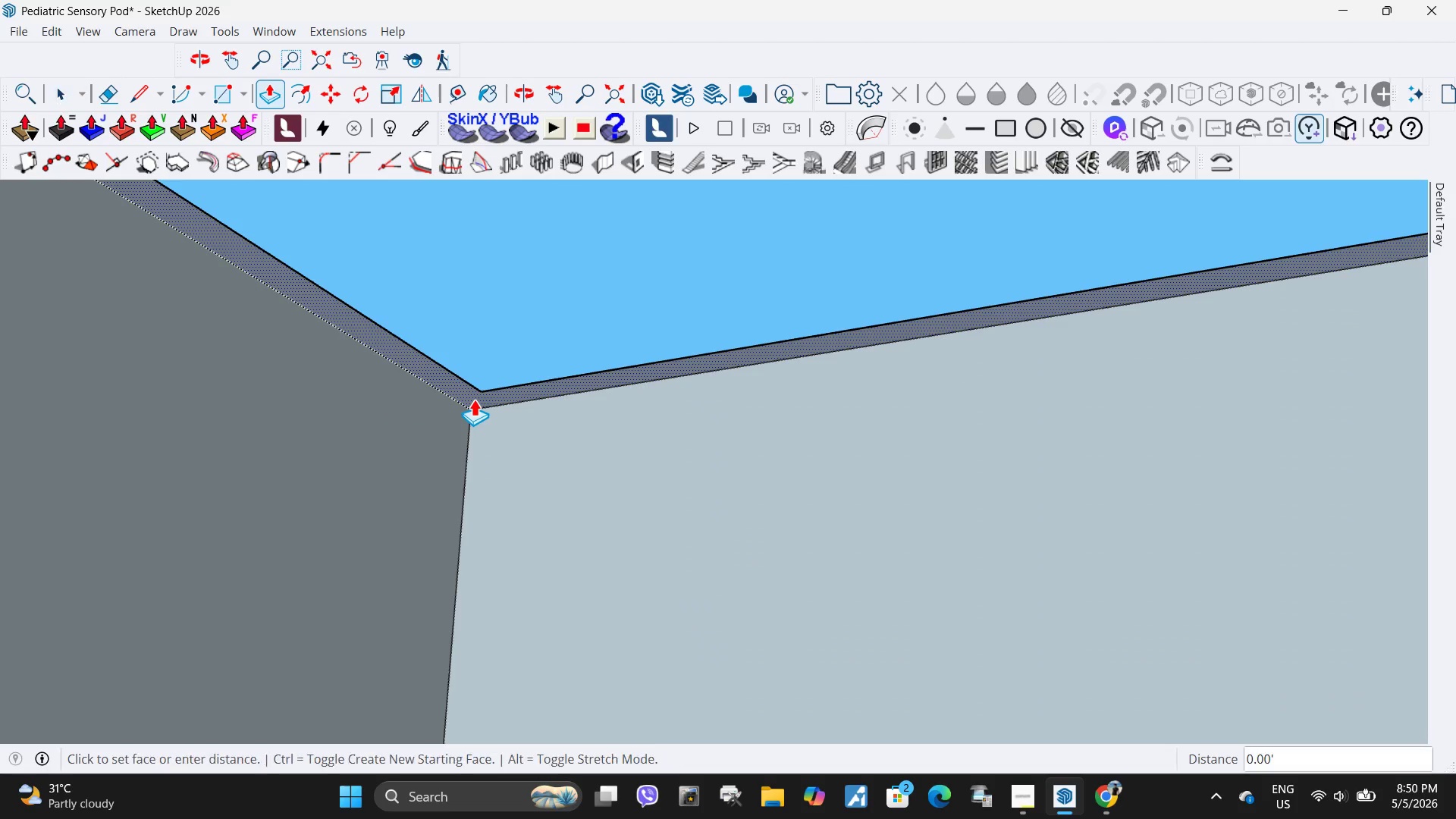 
left_click([474, 399])
 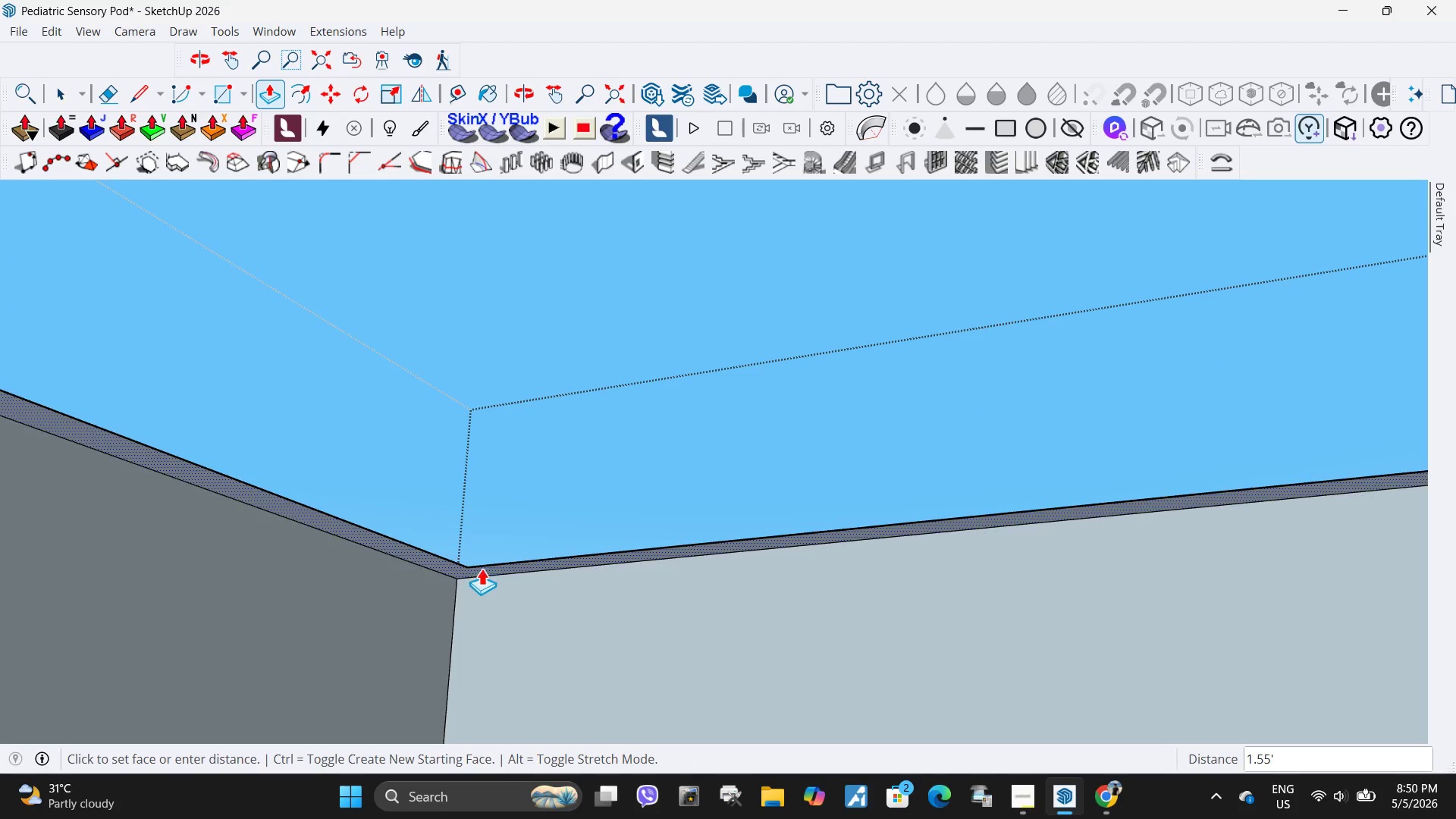 
scroll: coordinate [568, 246], scroll_direction: down, amount: 23.0
 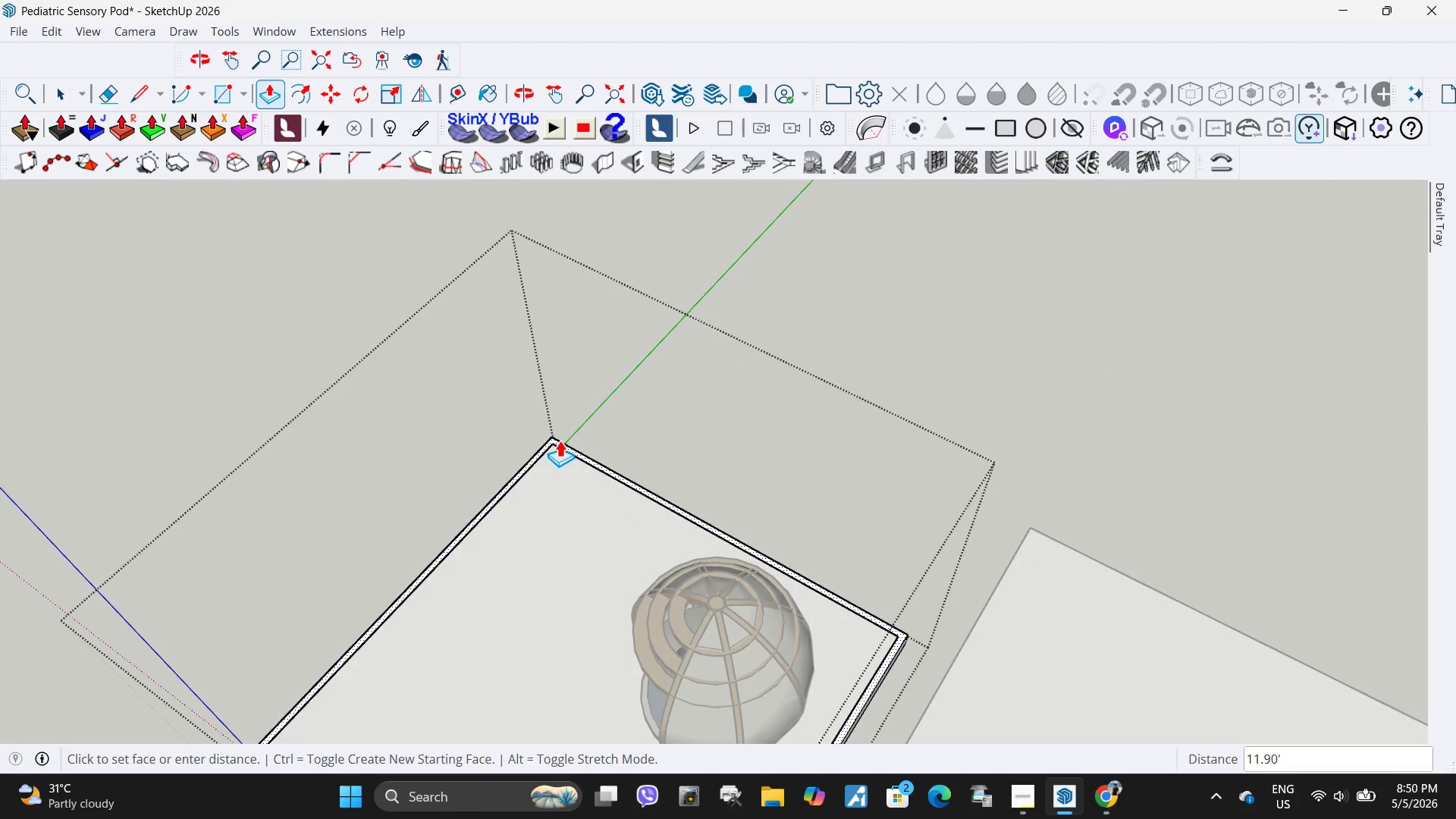 
scroll: coordinate [564, 451], scroll_direction: up, amount: 5.0
 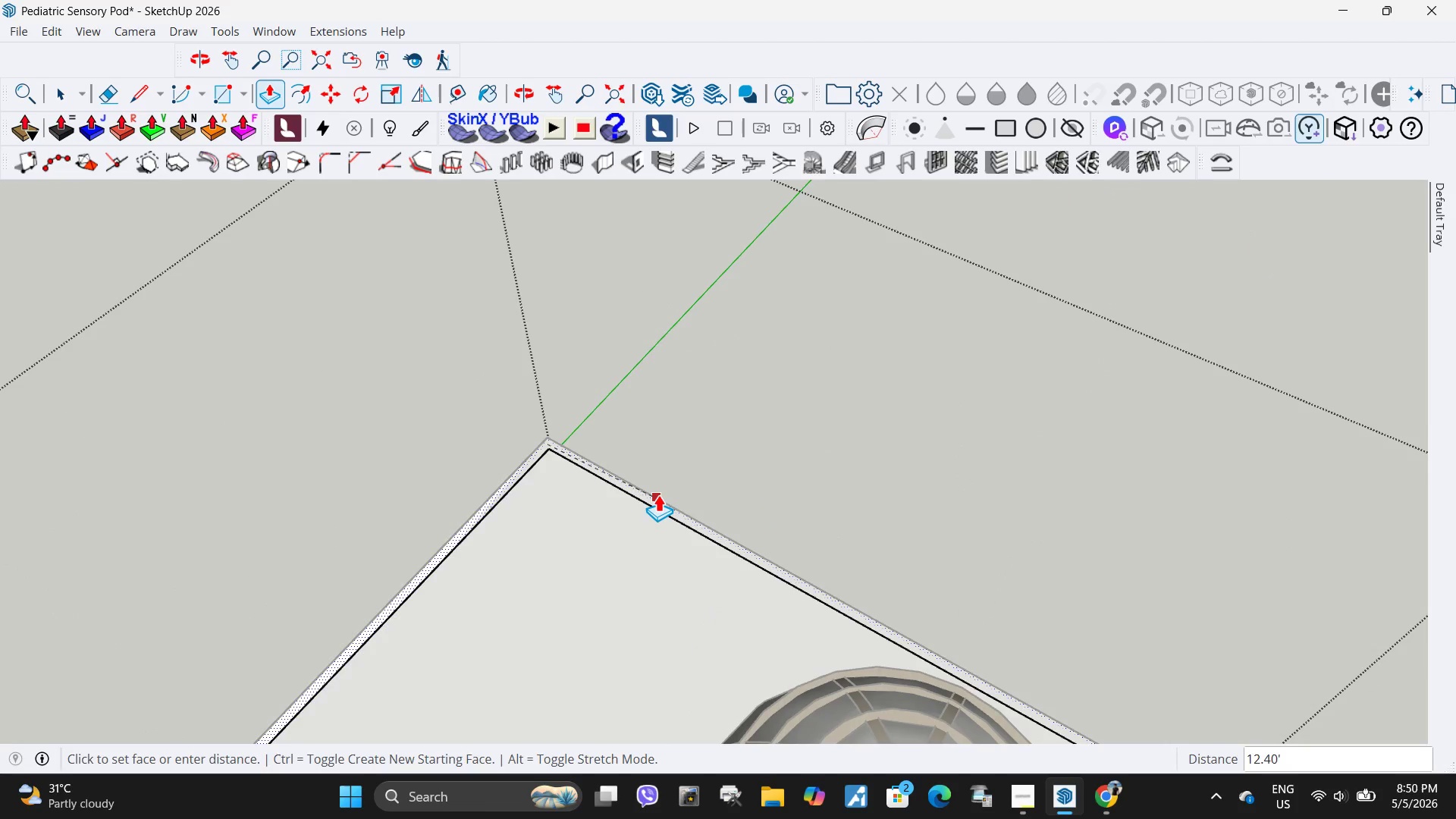 
left_click([658, 494])
 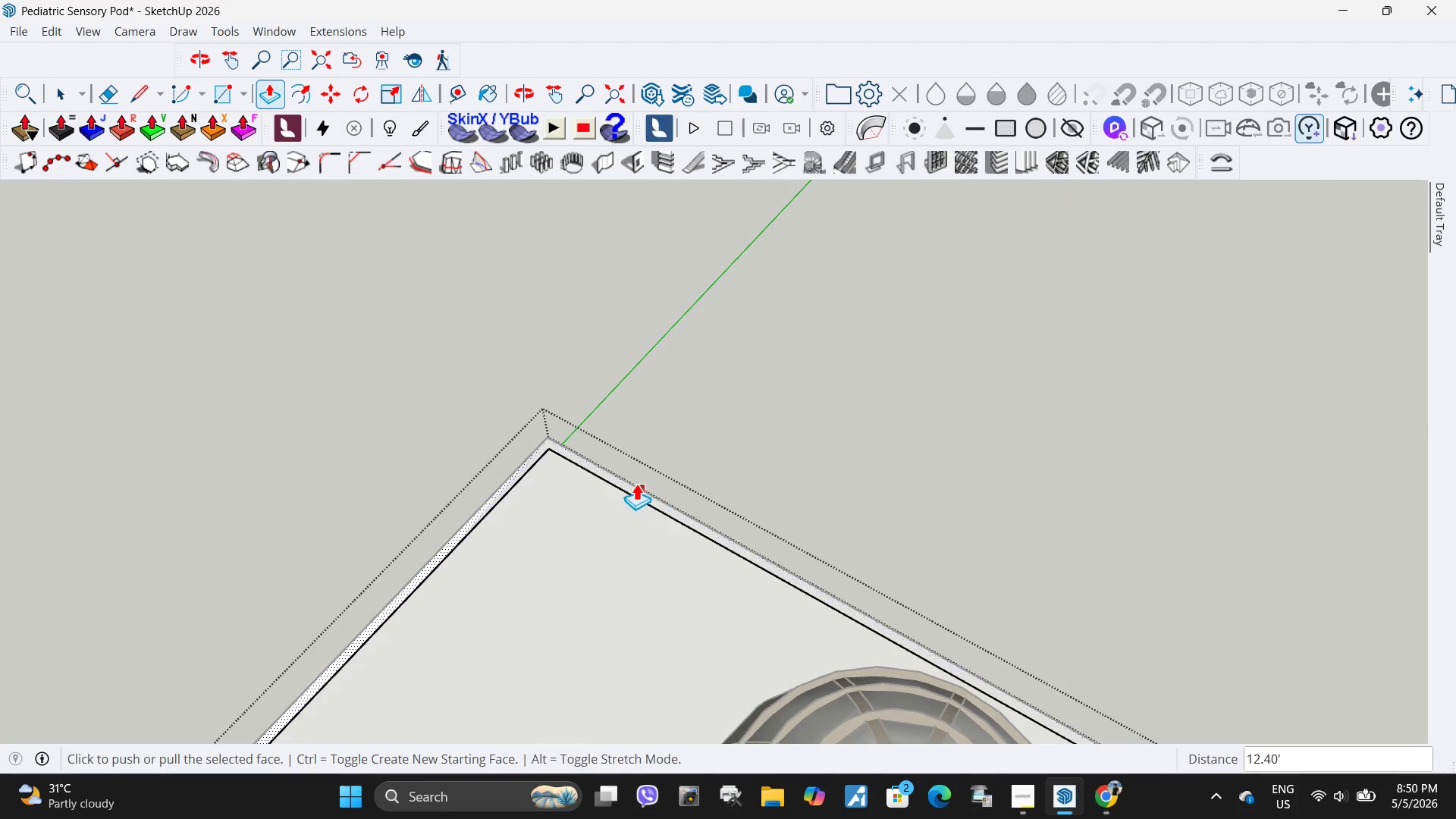 
scroll: coordinate [634, 489], scroll_direction: up, amount: 7.0
 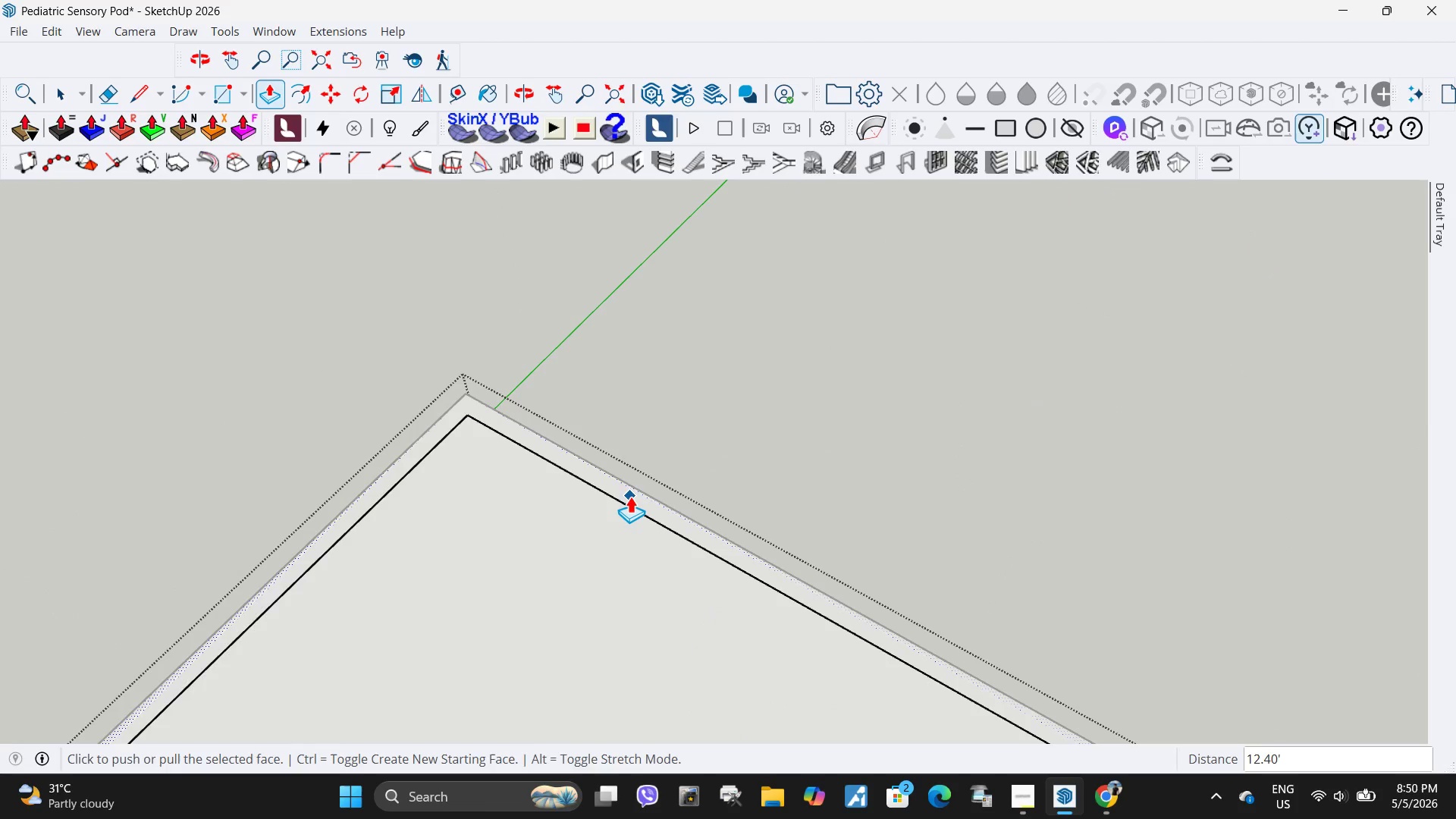 
key(Space)
 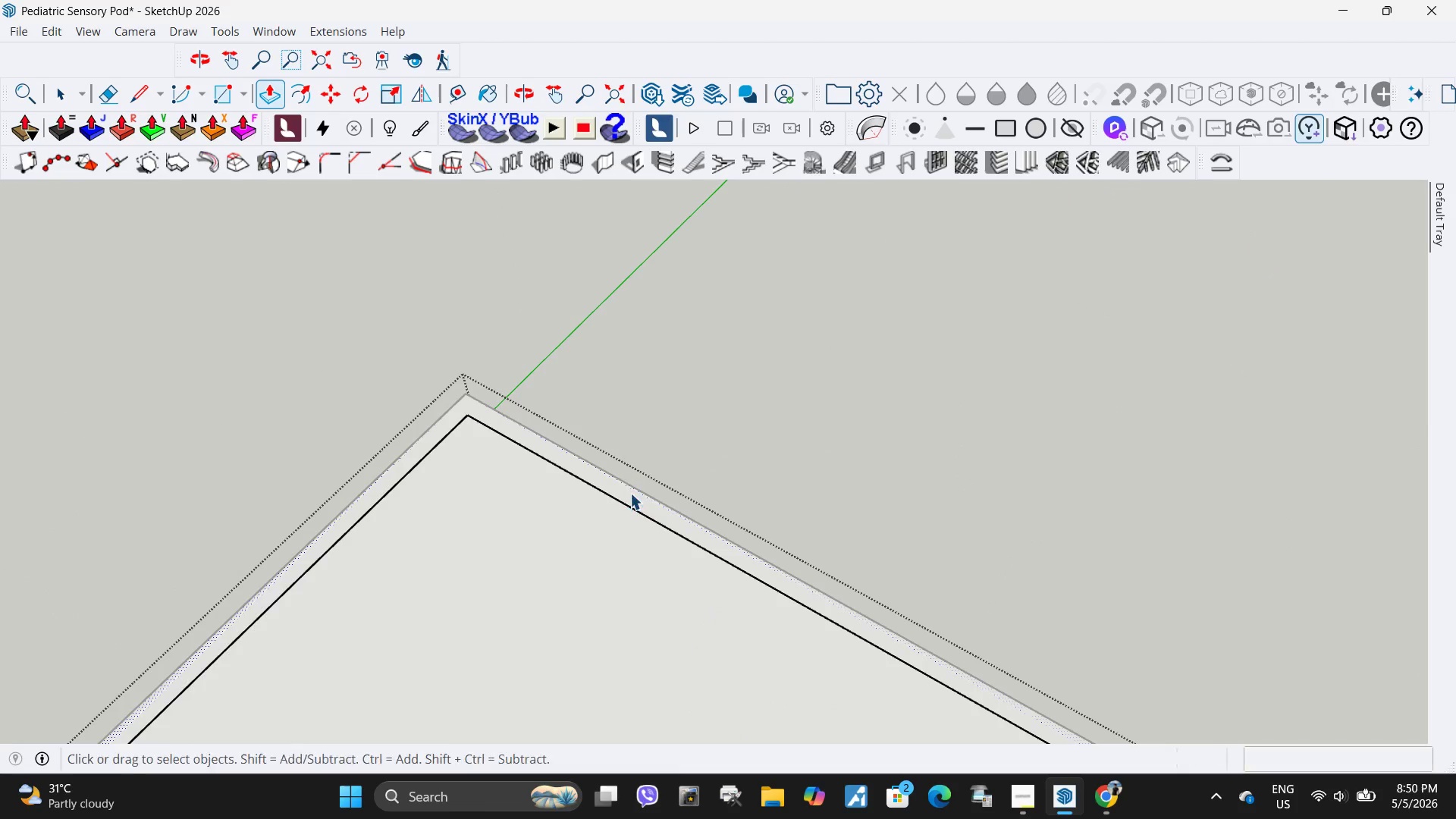 
left_click([630, 492])
 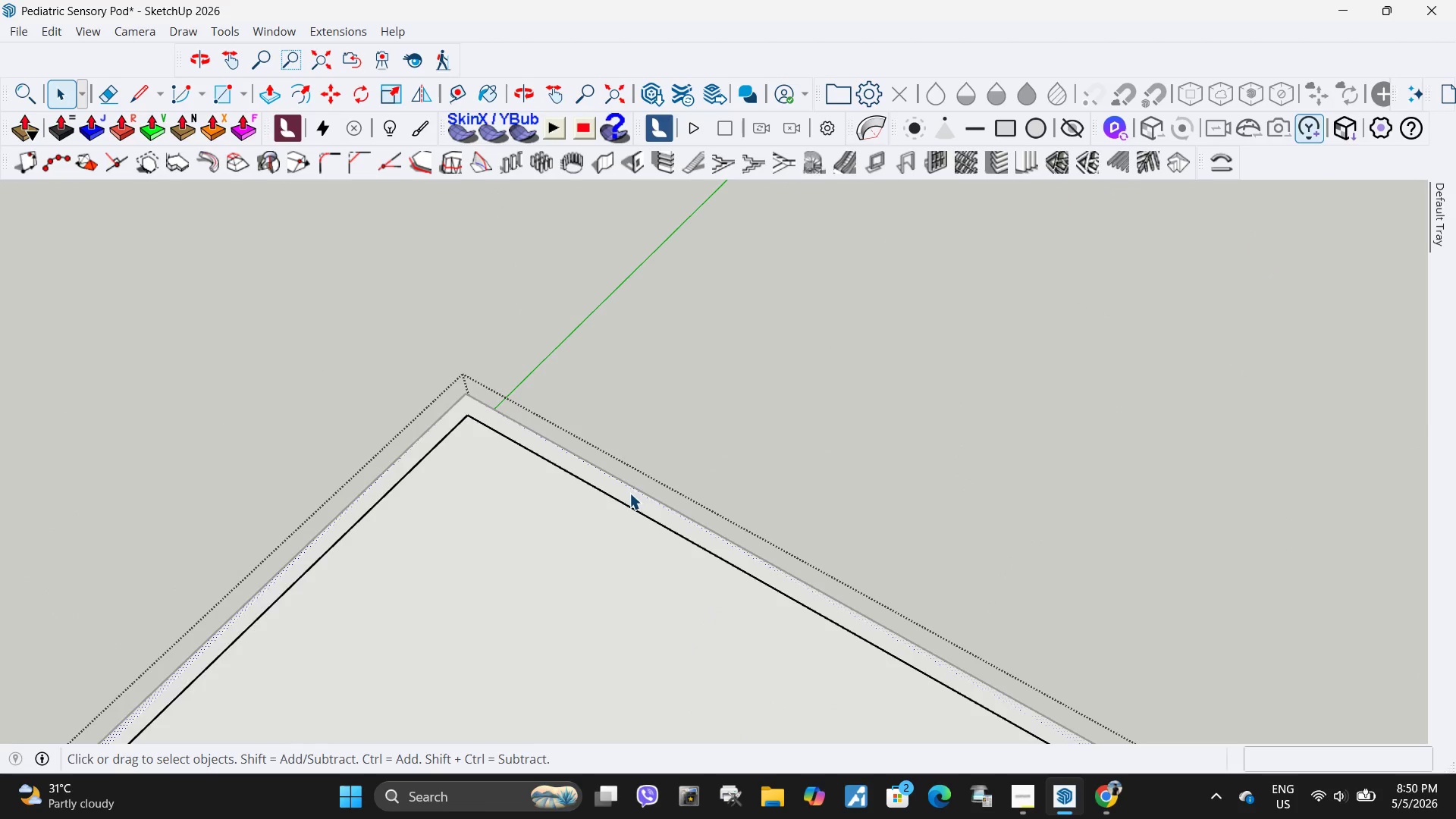 
left_click_drag(start_coordinate=[629, 493], to_coordinate=[626, 500])
 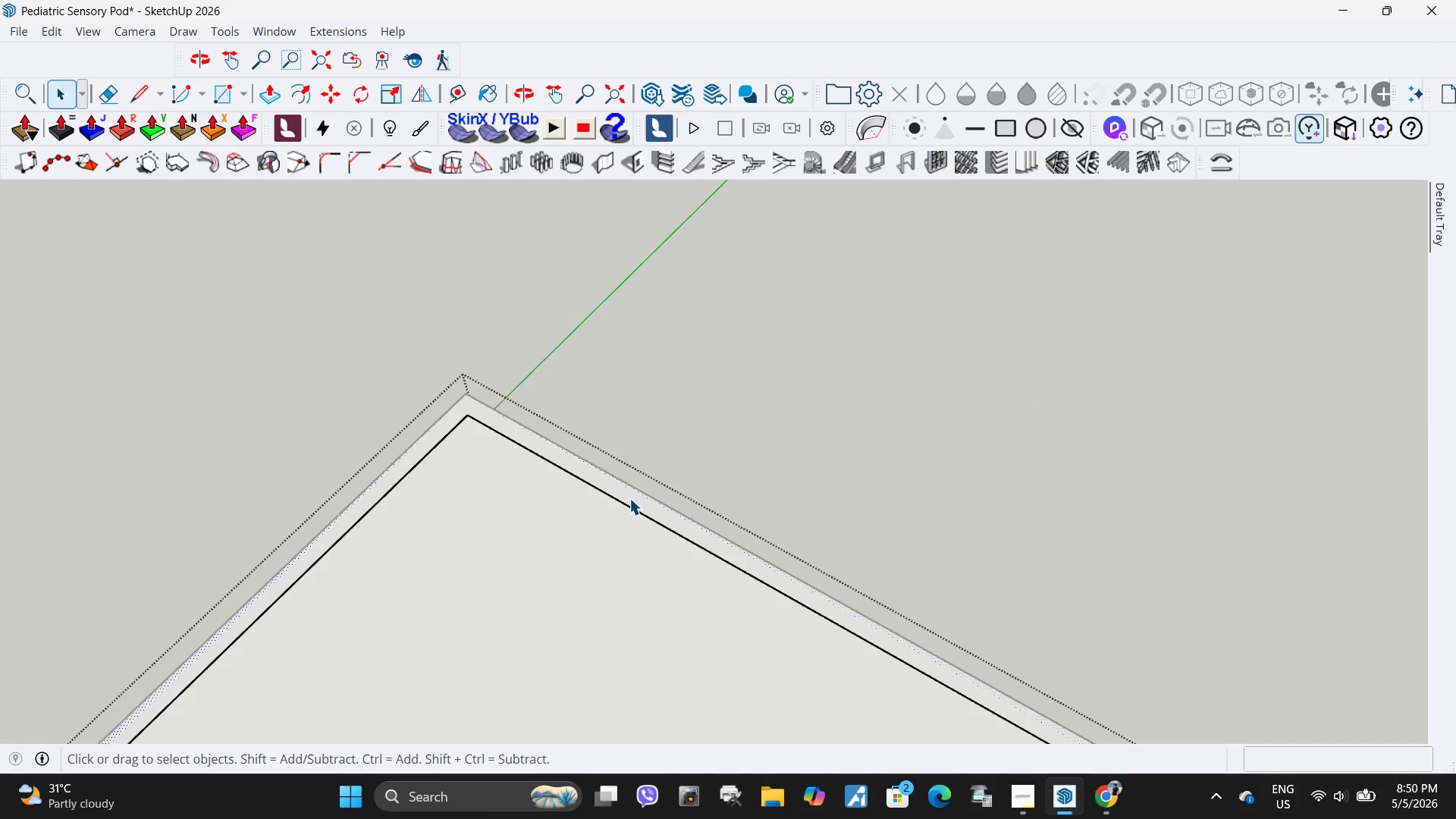 
key(P)
 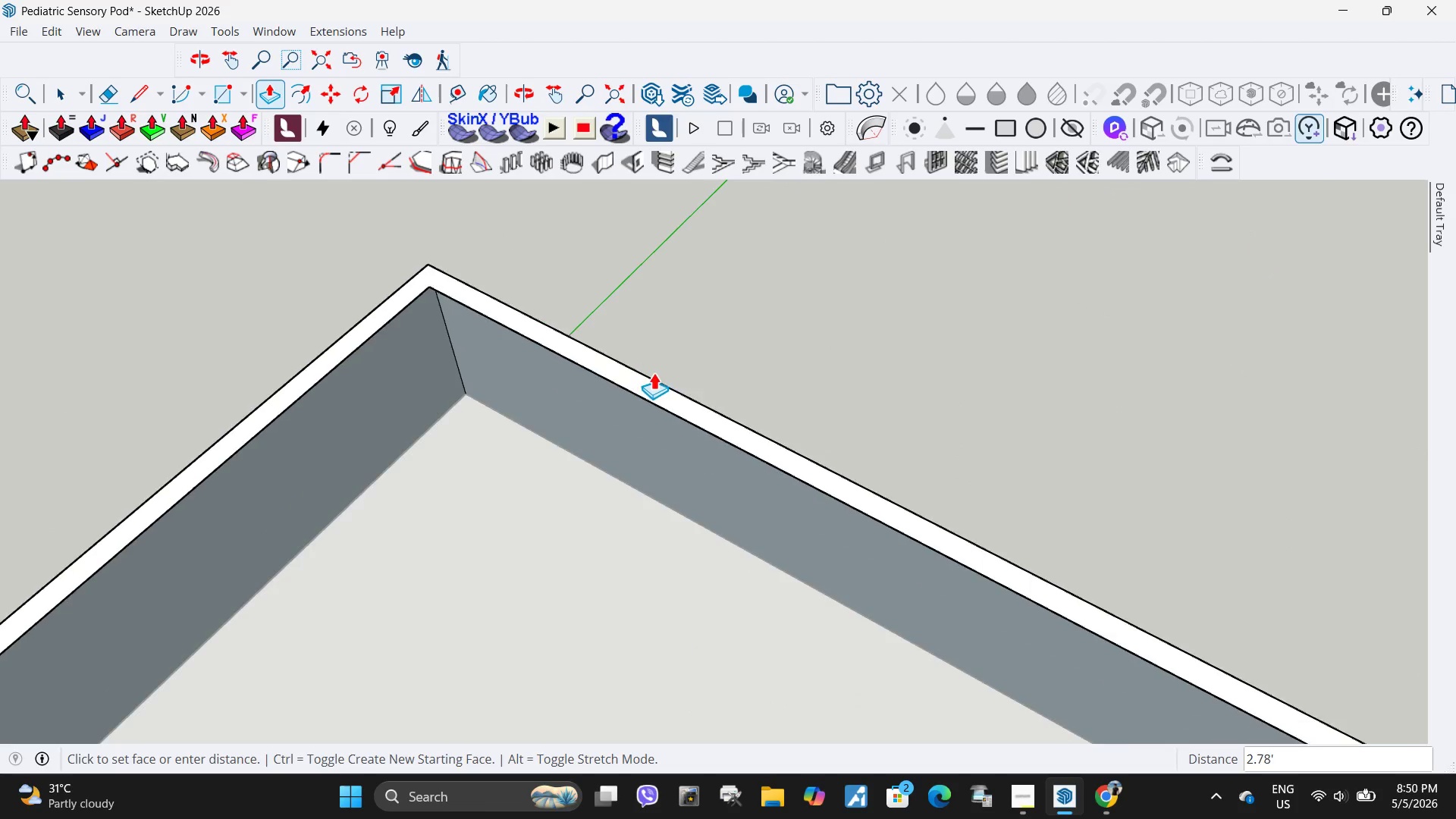 
scroll: coordinate [654, 372], scroll_direction: down, amount: 19.0
 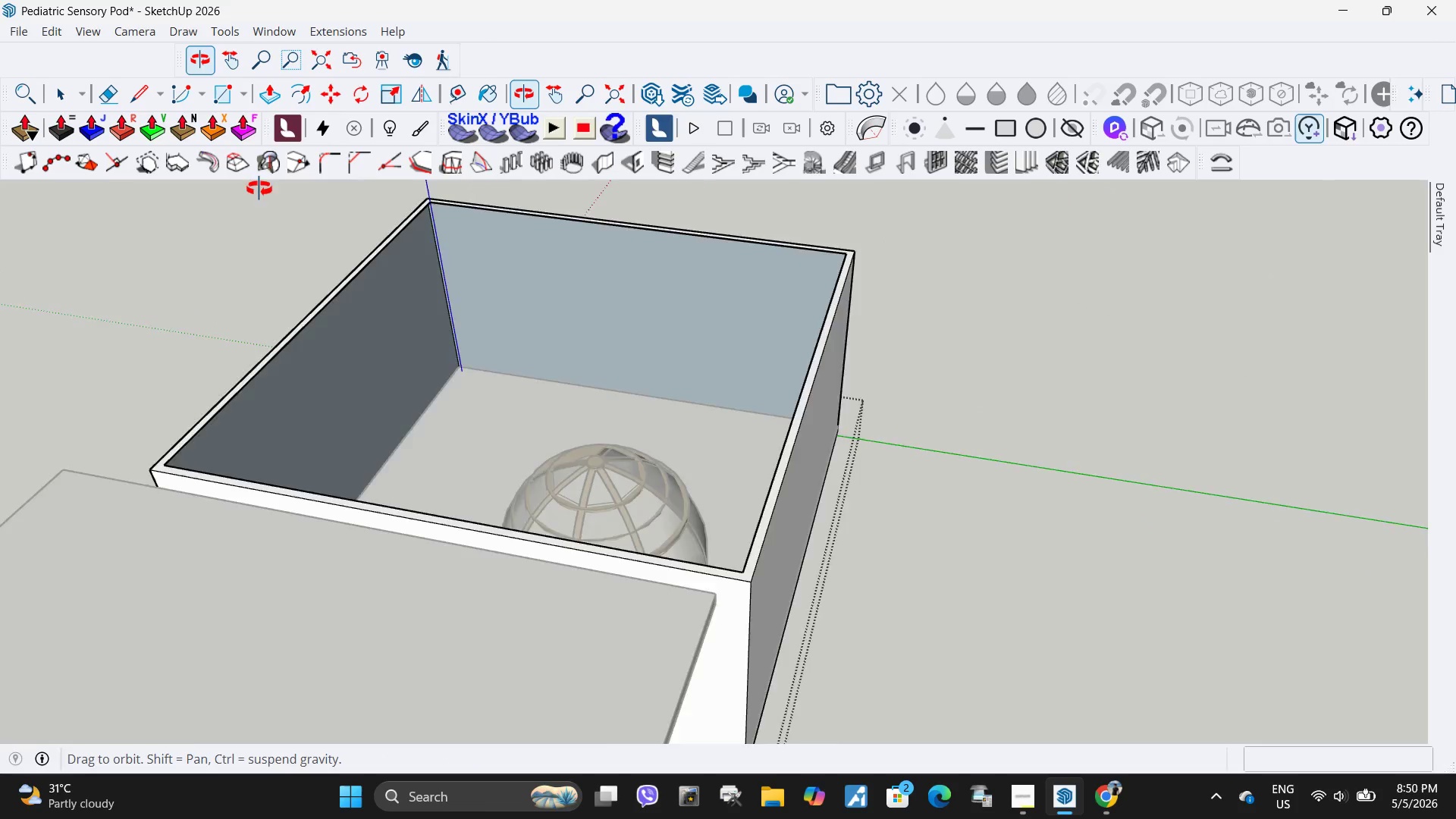 
key(Space)
 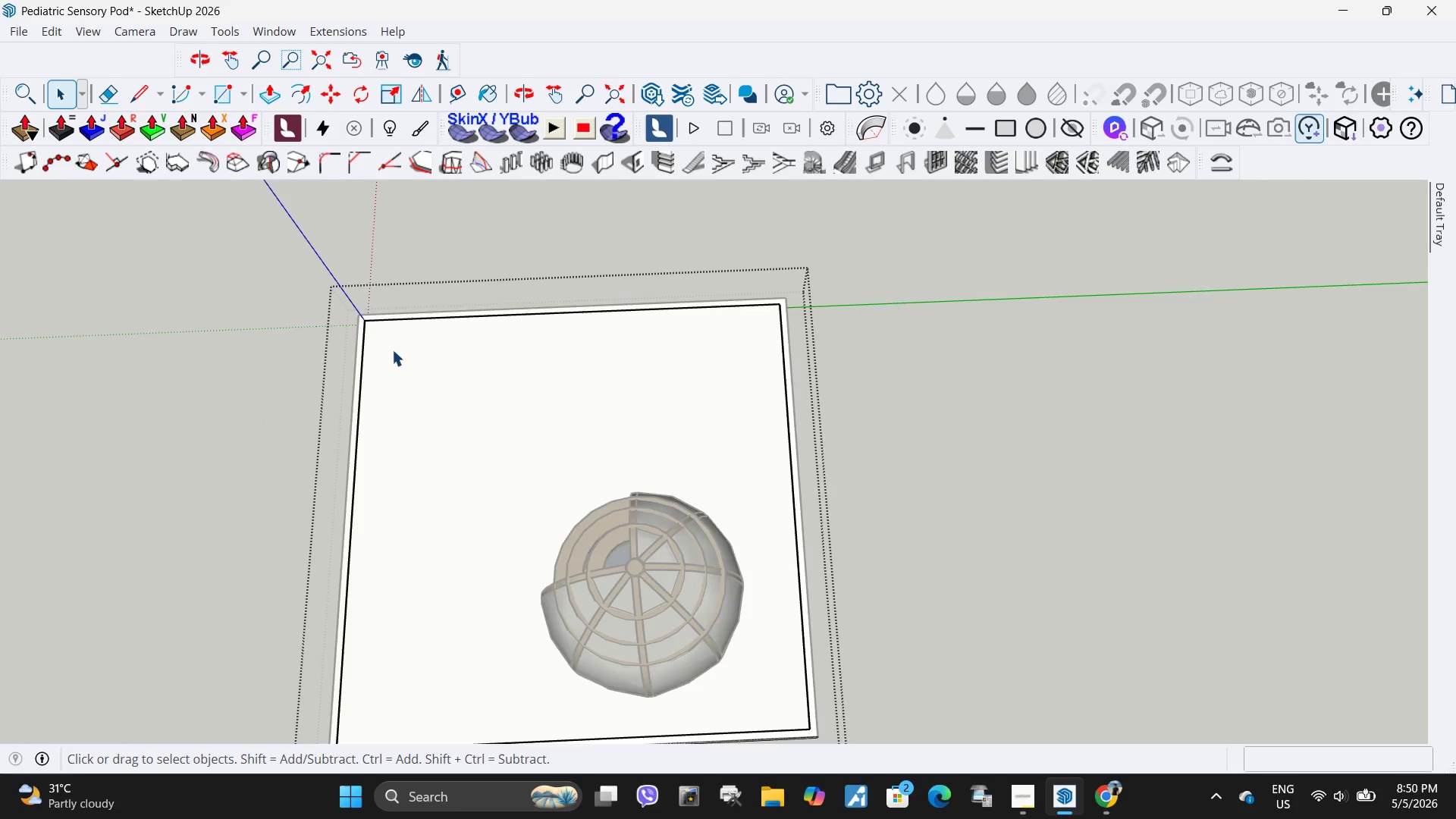 
key(R)
 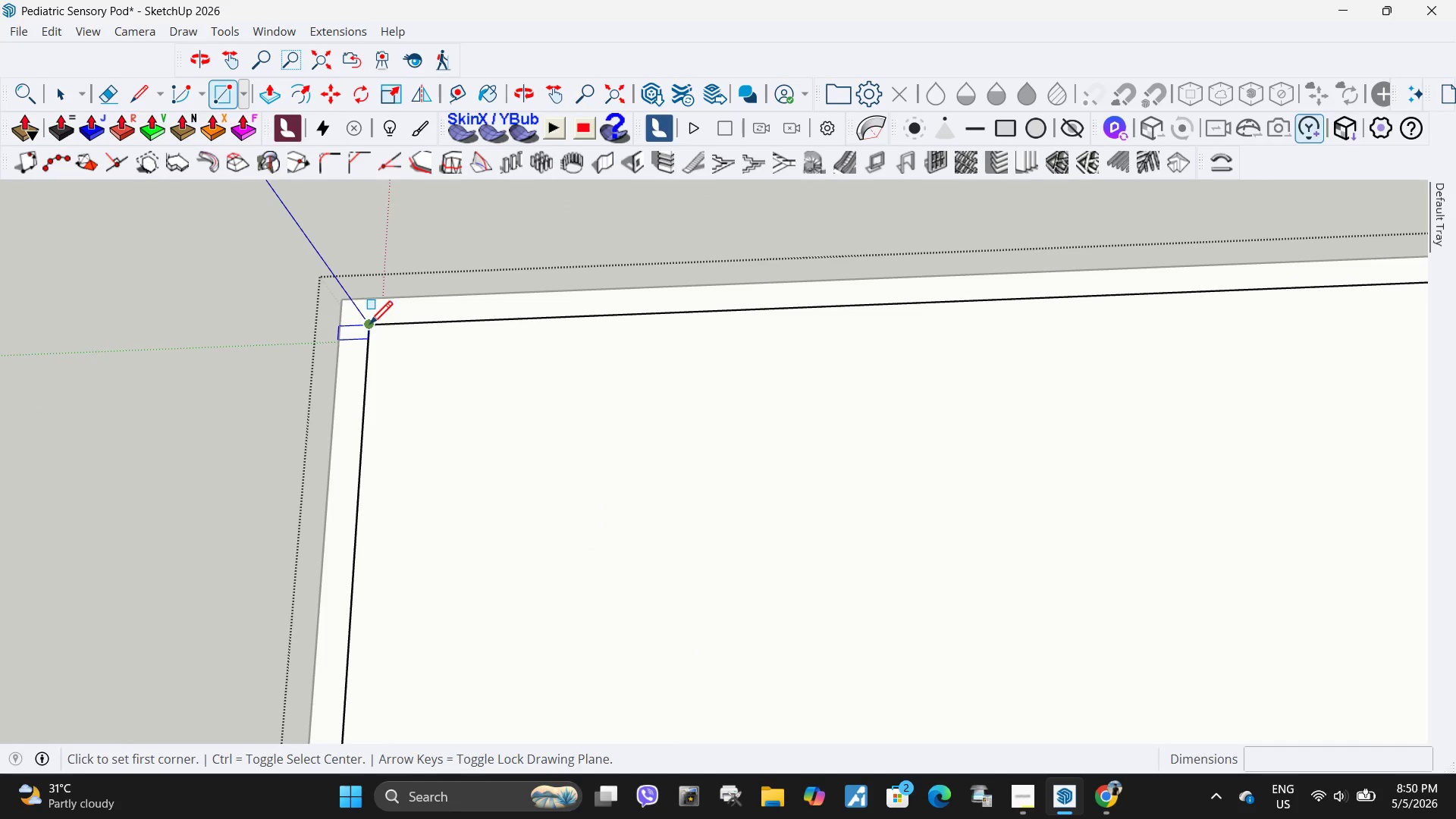 
scroll: coordinate [366, 316], scroll_direction: up, amount: 15.0
 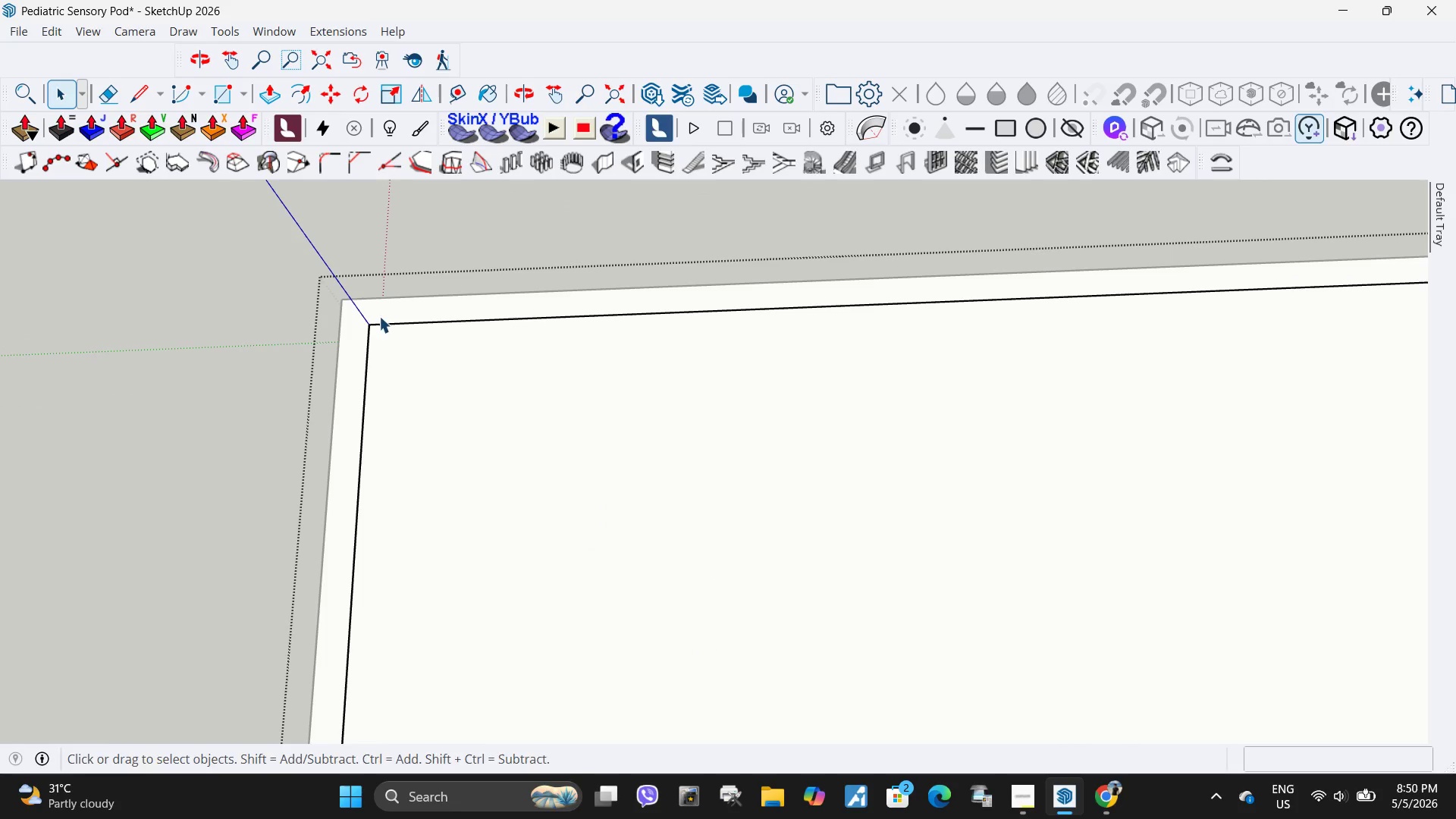 
left_click([369, 327])
 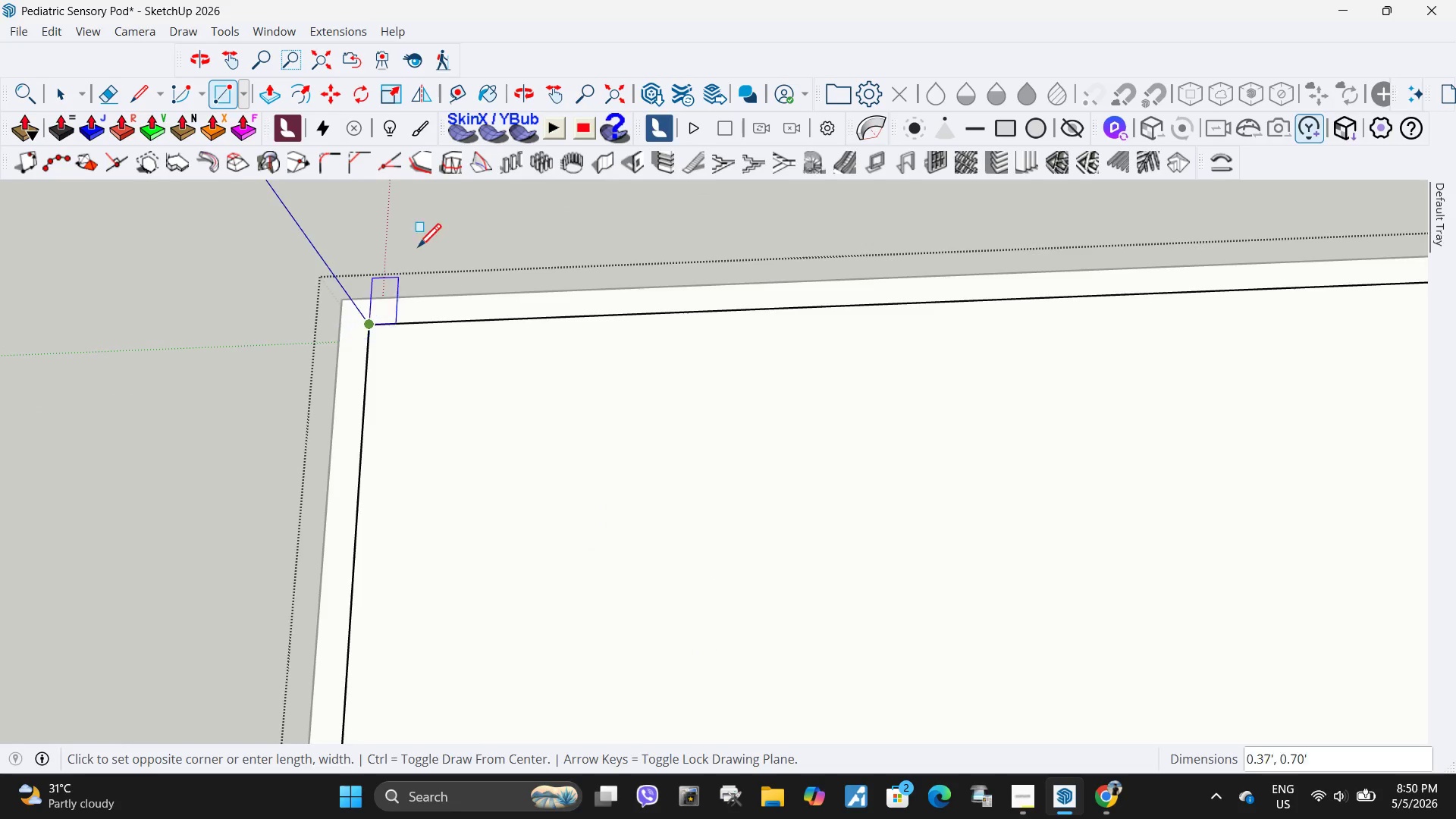 
scroll: coordinate [419, 256], scroll_direction: down, amount: 23.0
 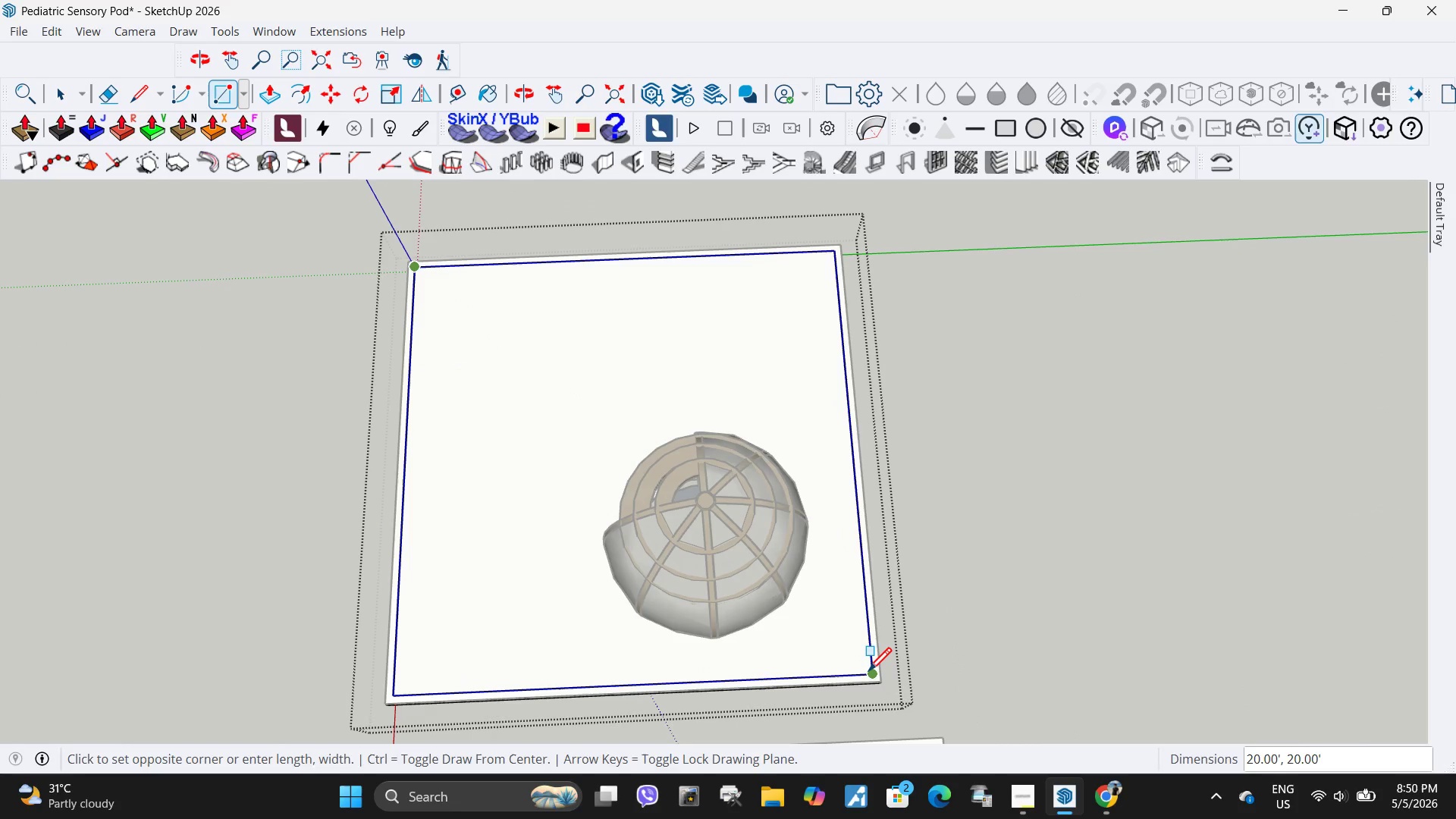 
left_click([868, 673])
 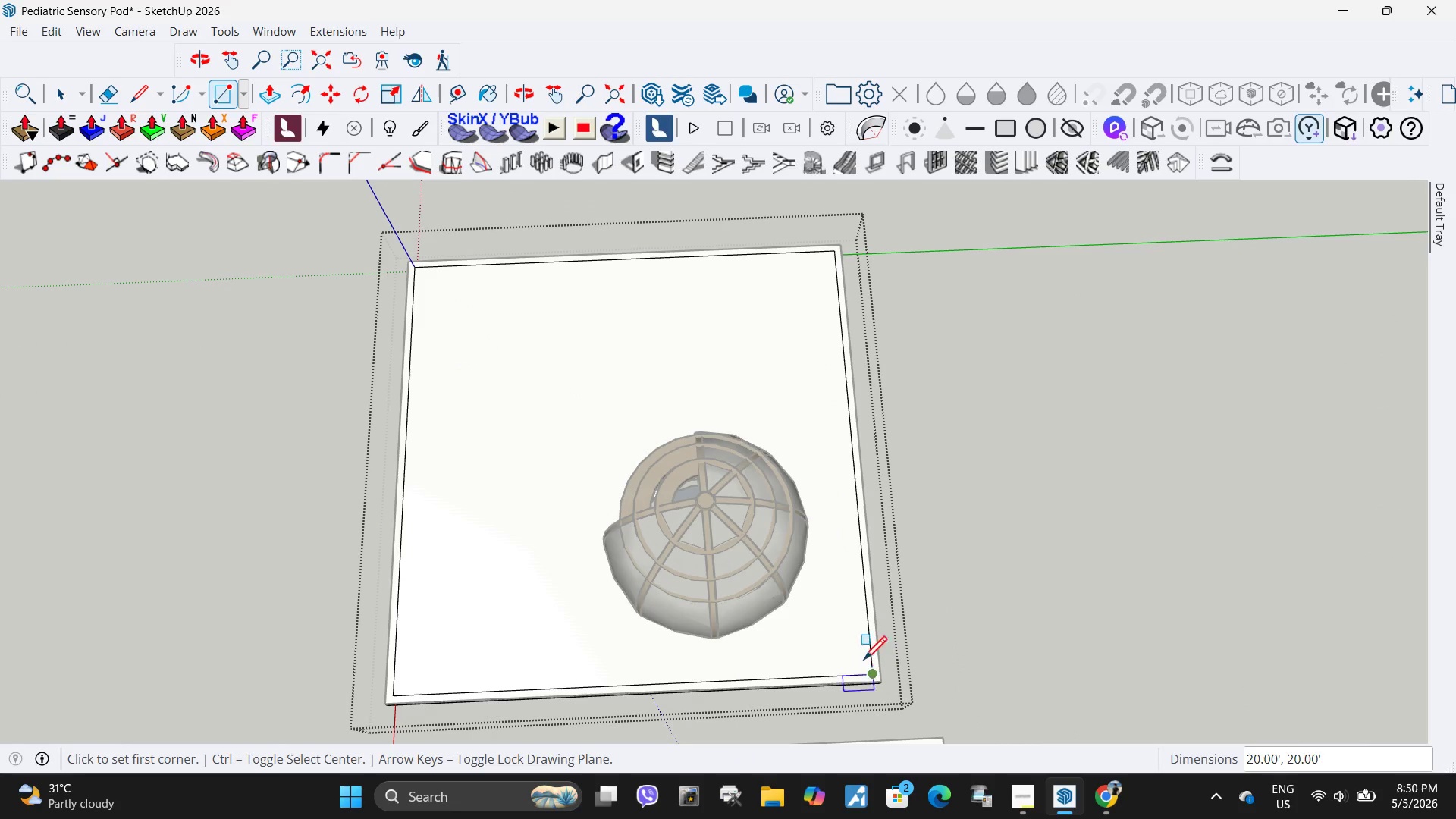 
key(Space)
 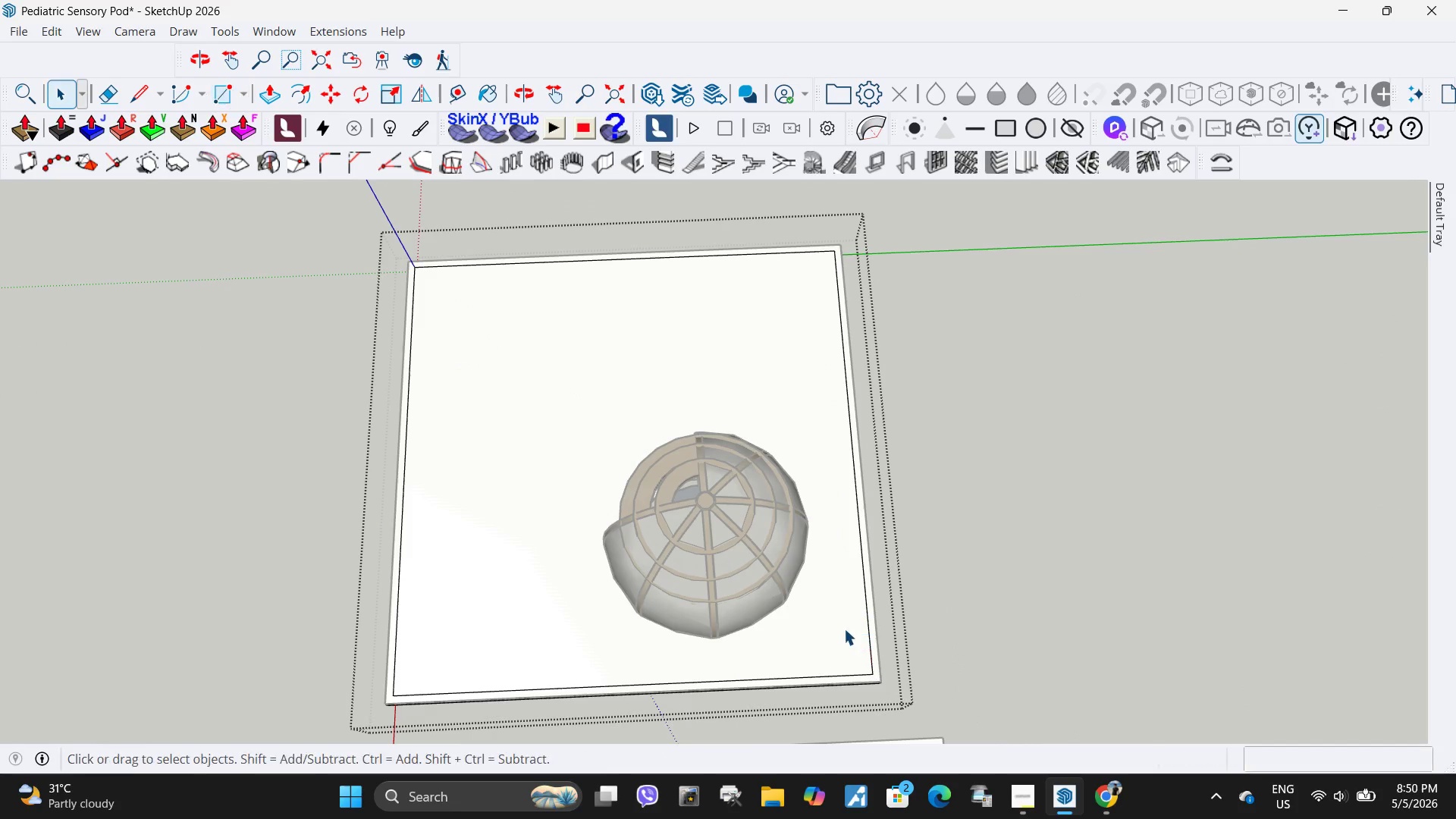 
double_click([844, 629])
 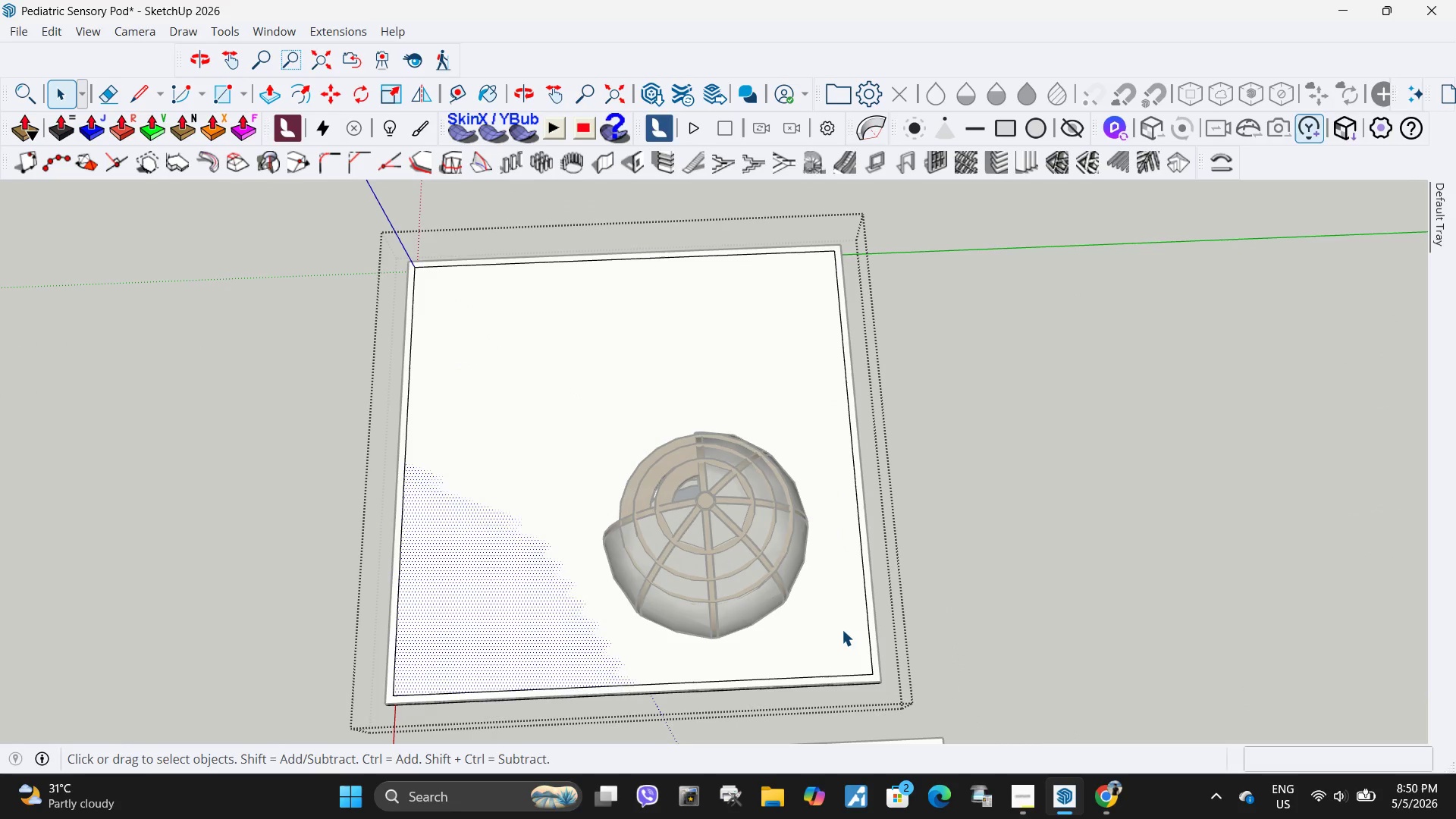 
key(Delete)
 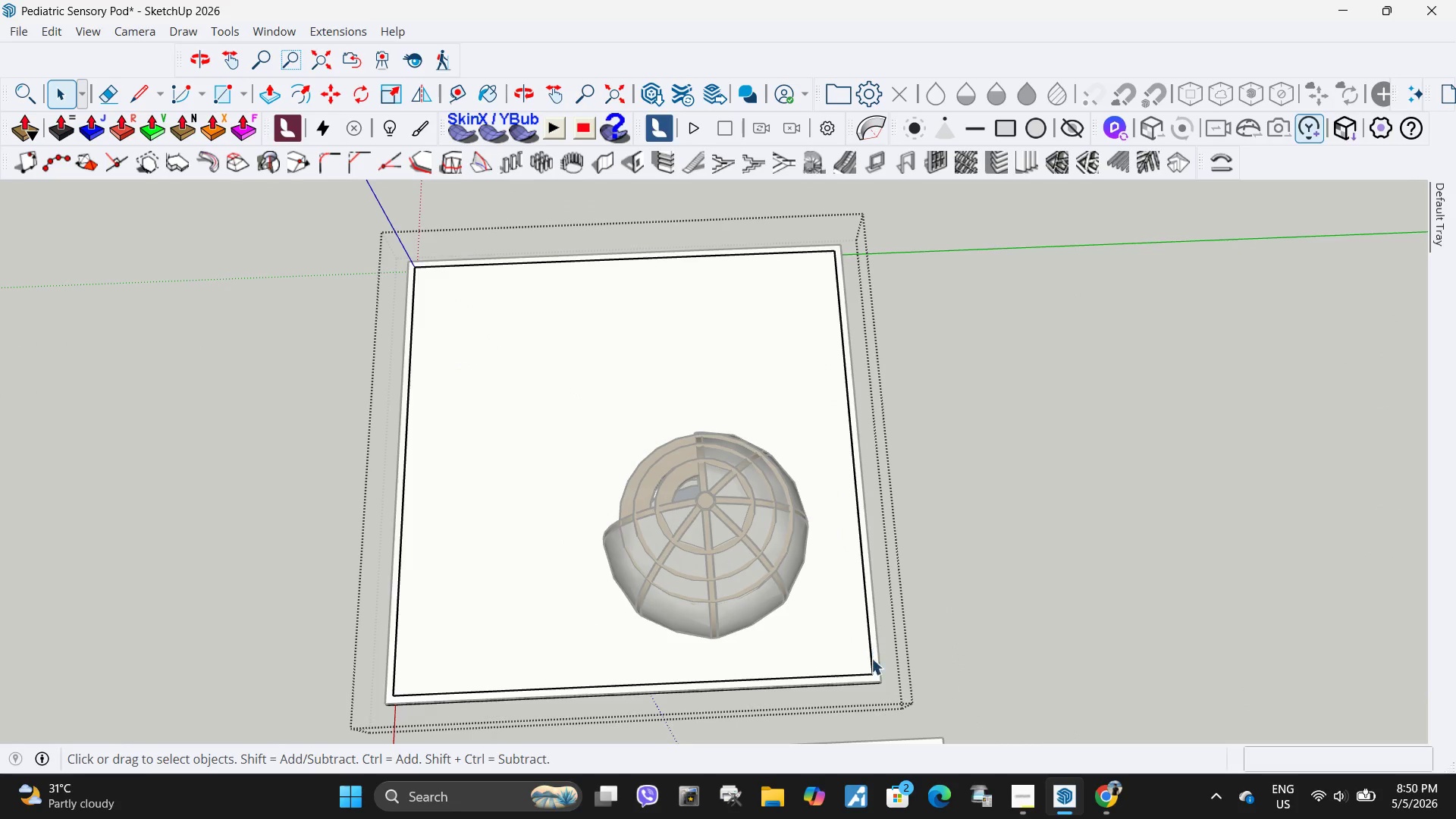 
left_click([882, 673])
 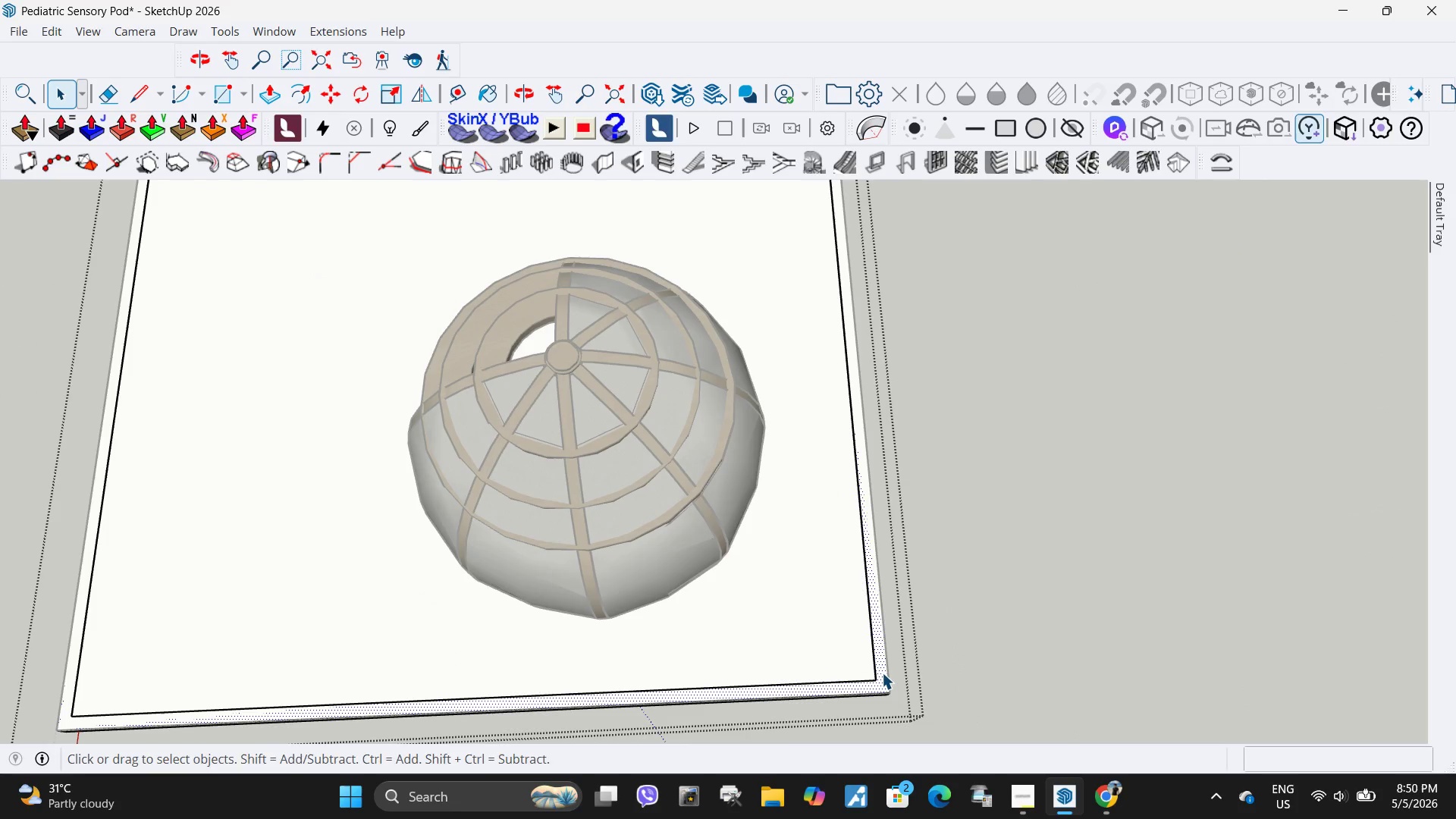 
scroll: coordinate [871, 666], scroll_direction: up, amount: 5.0
 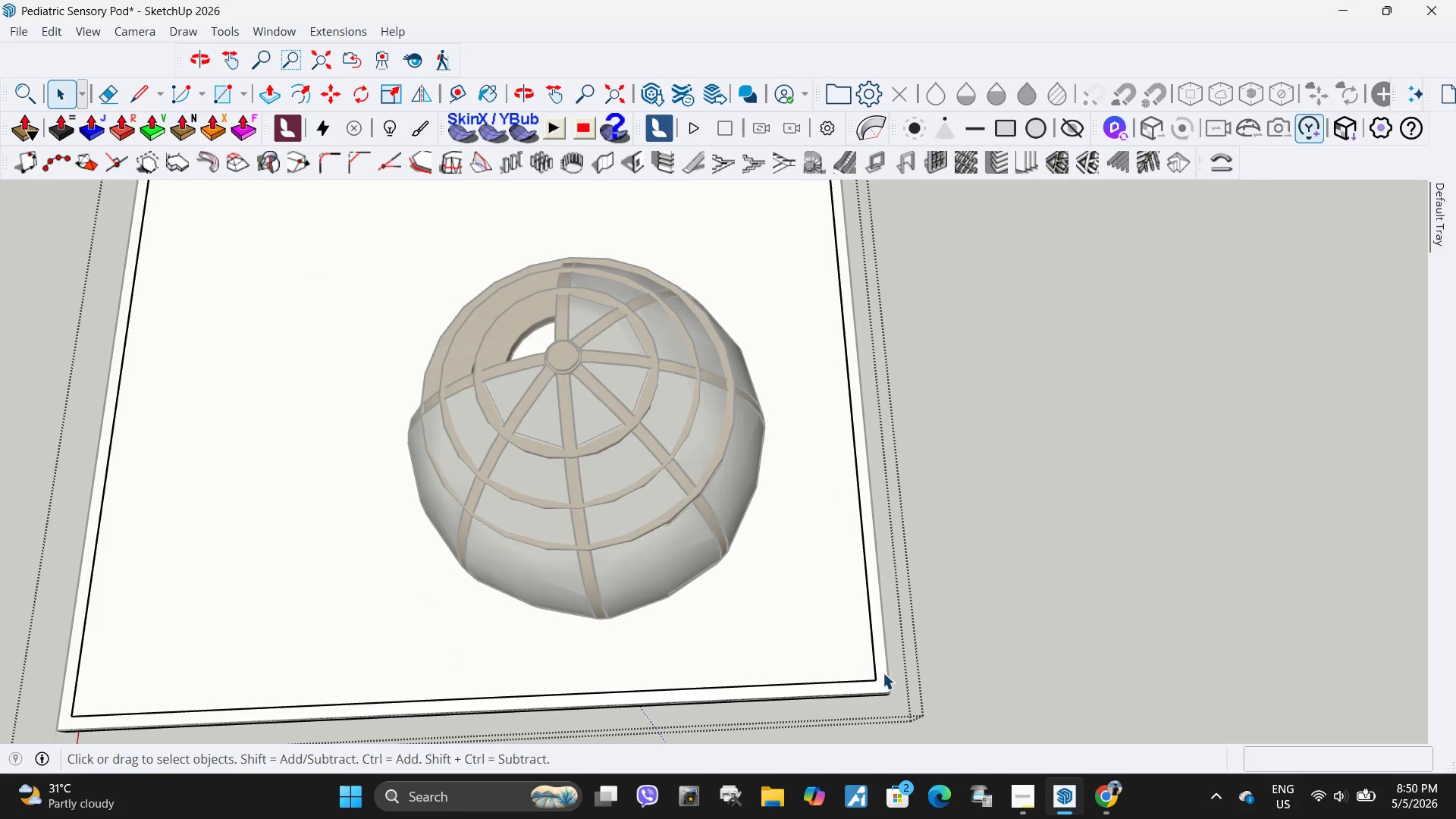 
key(P)
 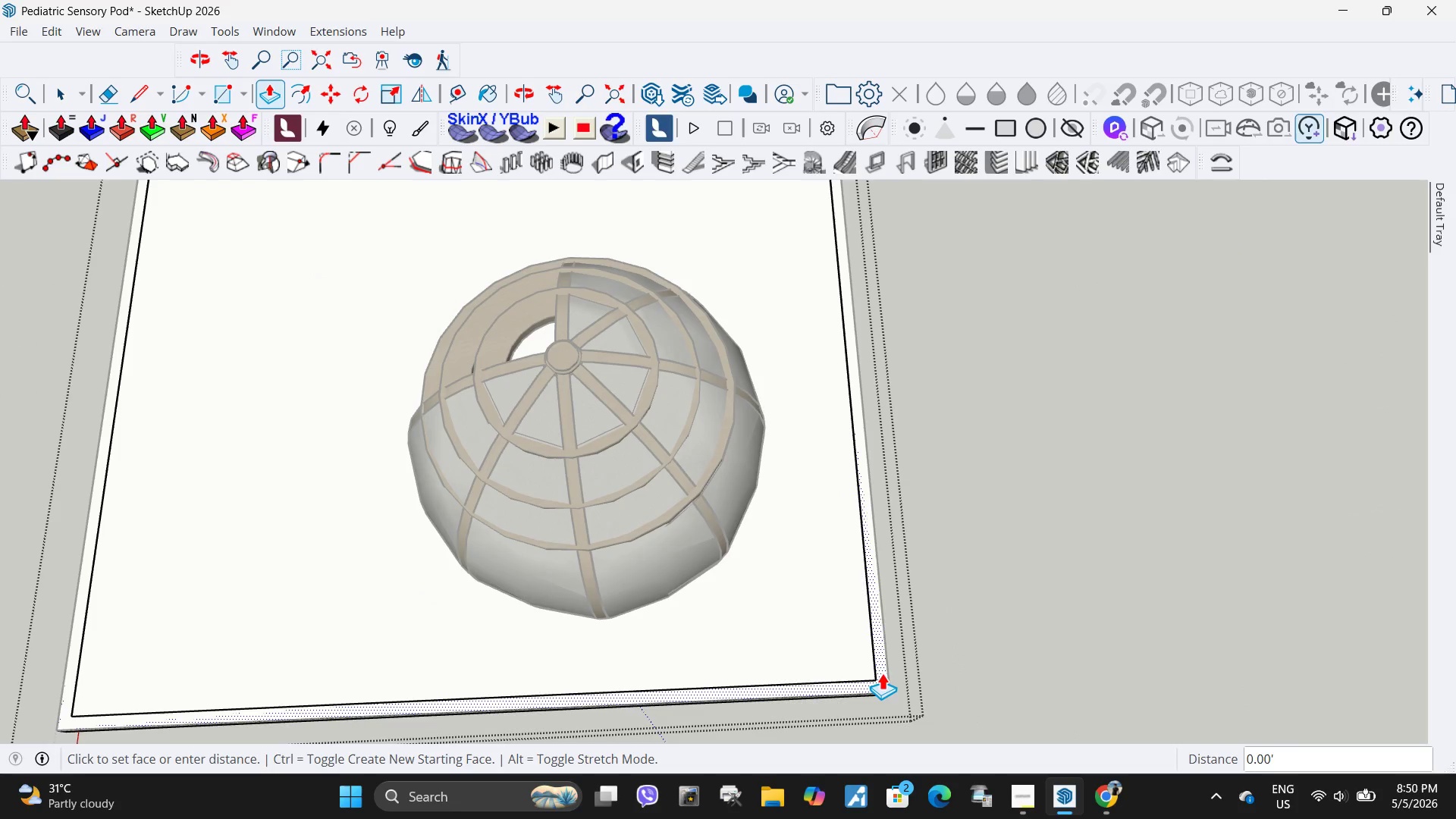 
left_click([882, 673])
 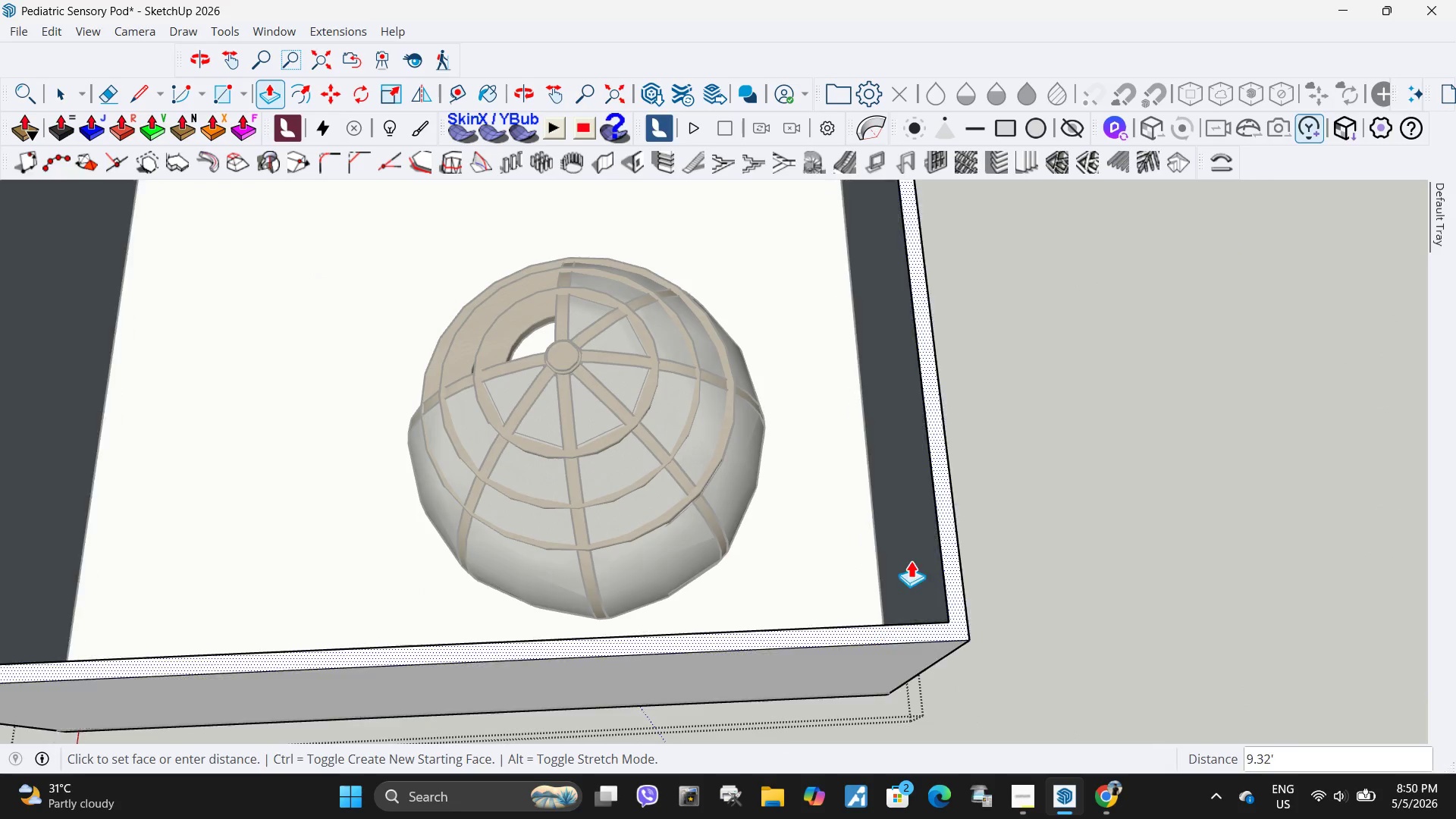 
scroll: coordinate [911, 560], scroll_direction: down, amount: 4.0
 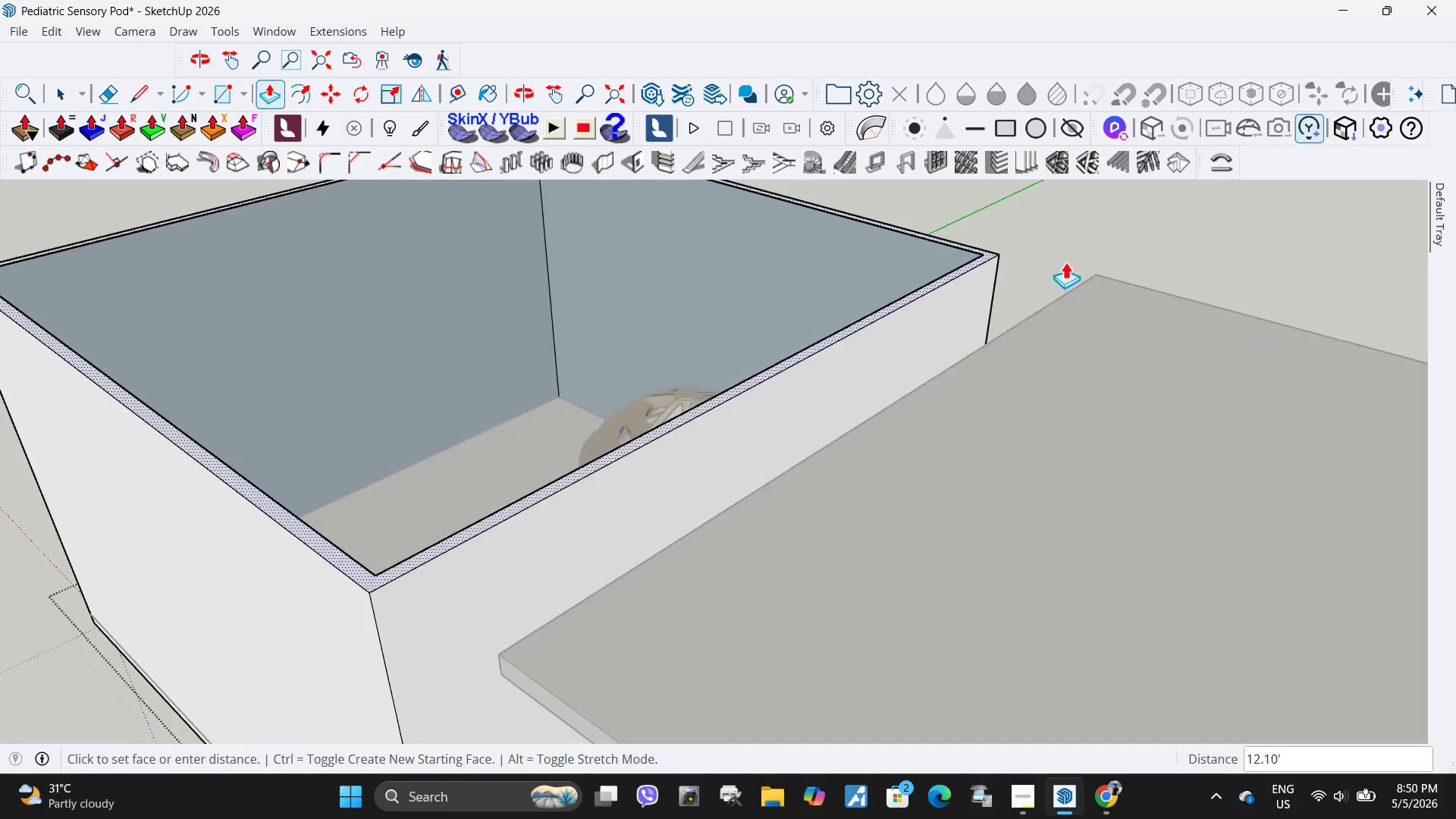 
left_click([982, 253])
 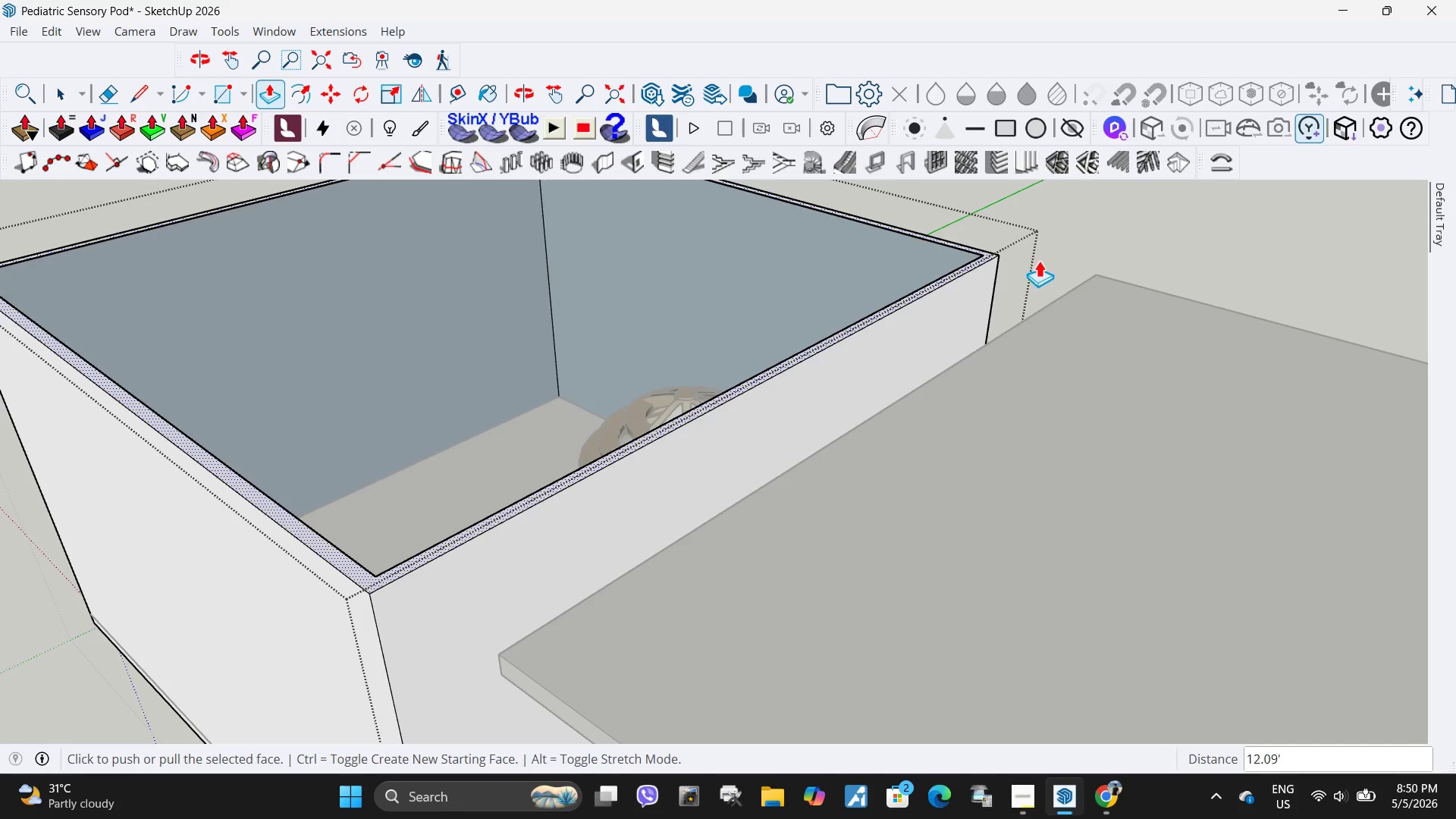 
key(Control+Z)
 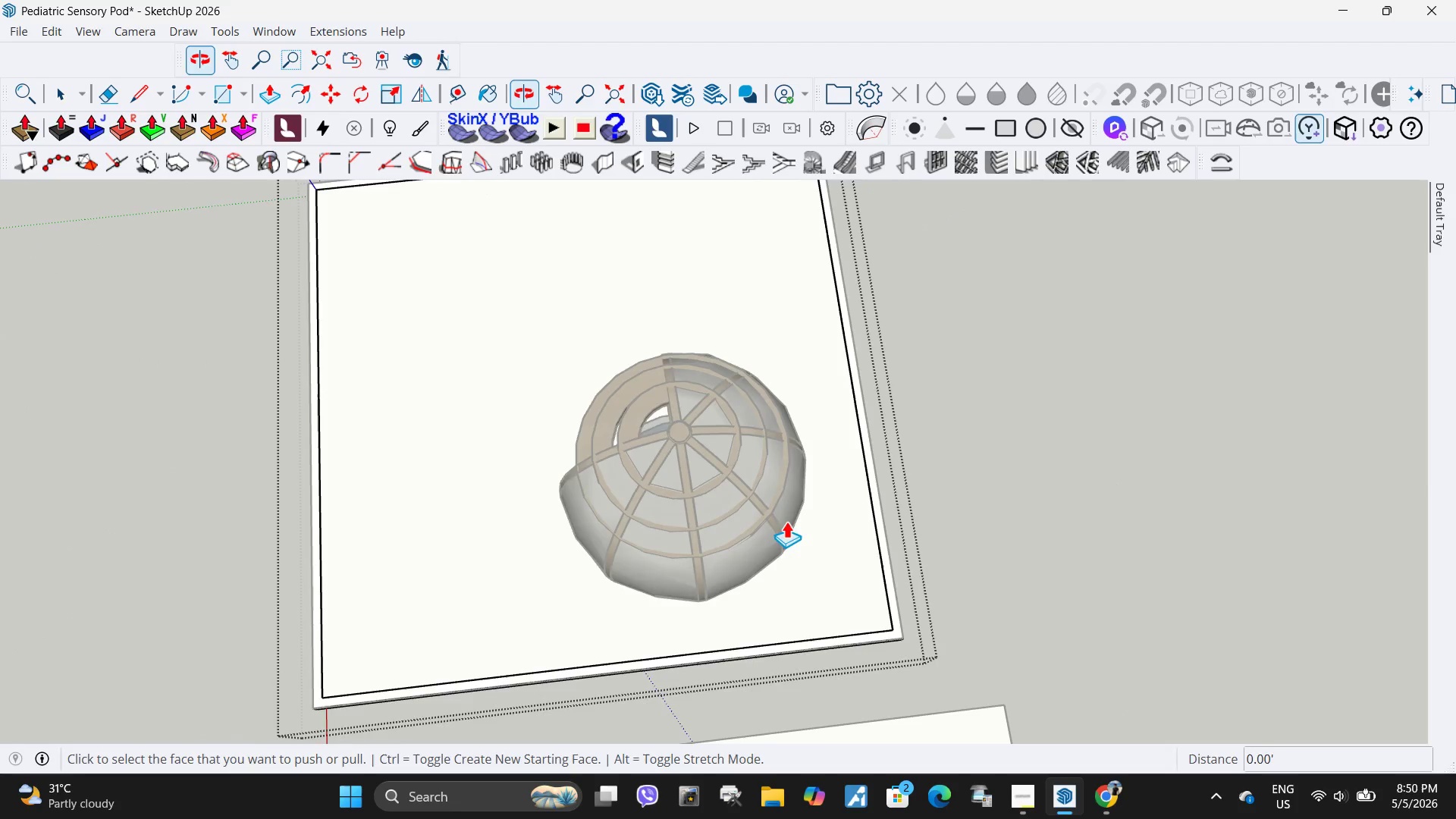 
scroll: coordinate [817, 473], scroll_direction: down, amount: 6.0
 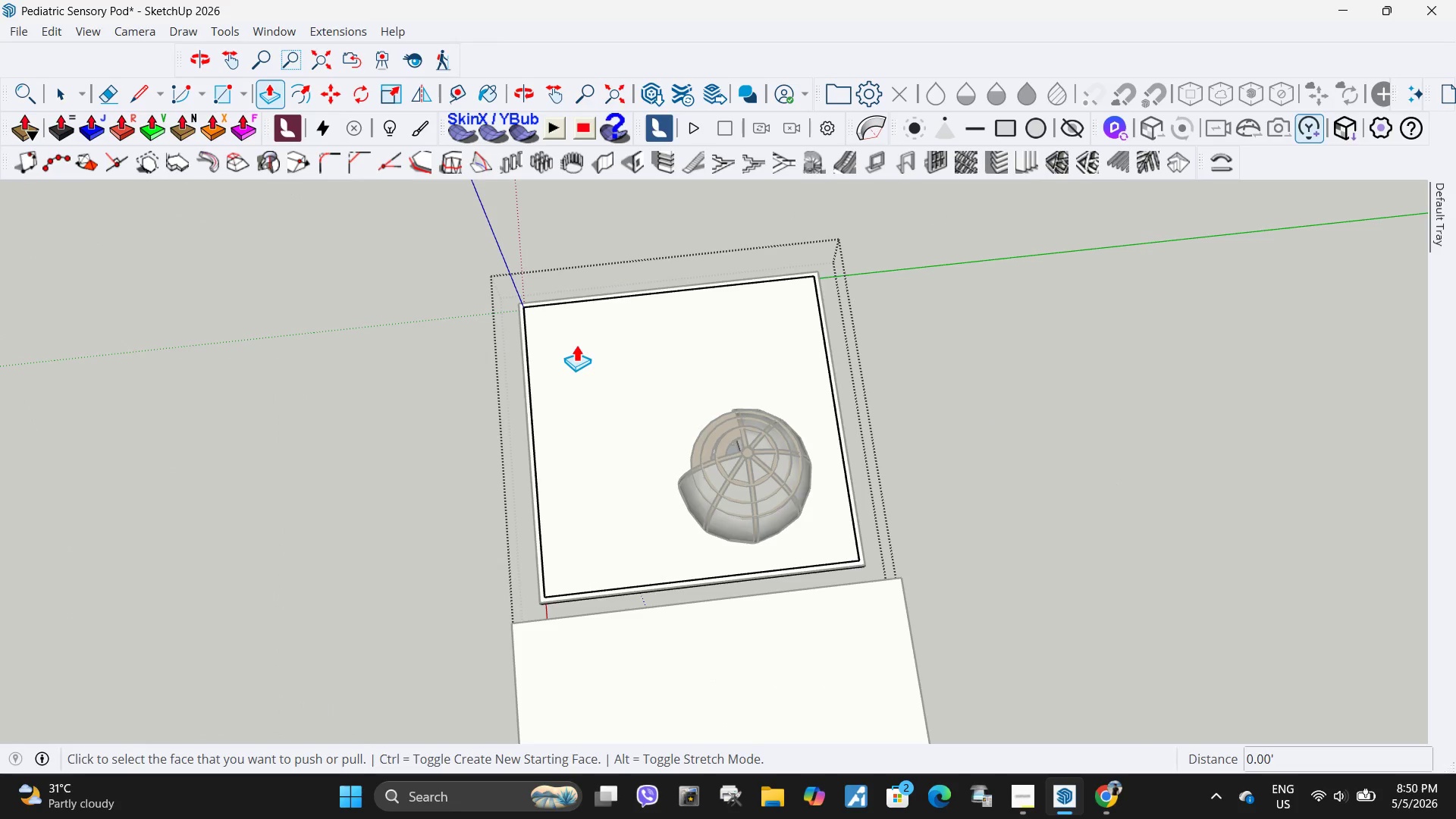 
key(R)
 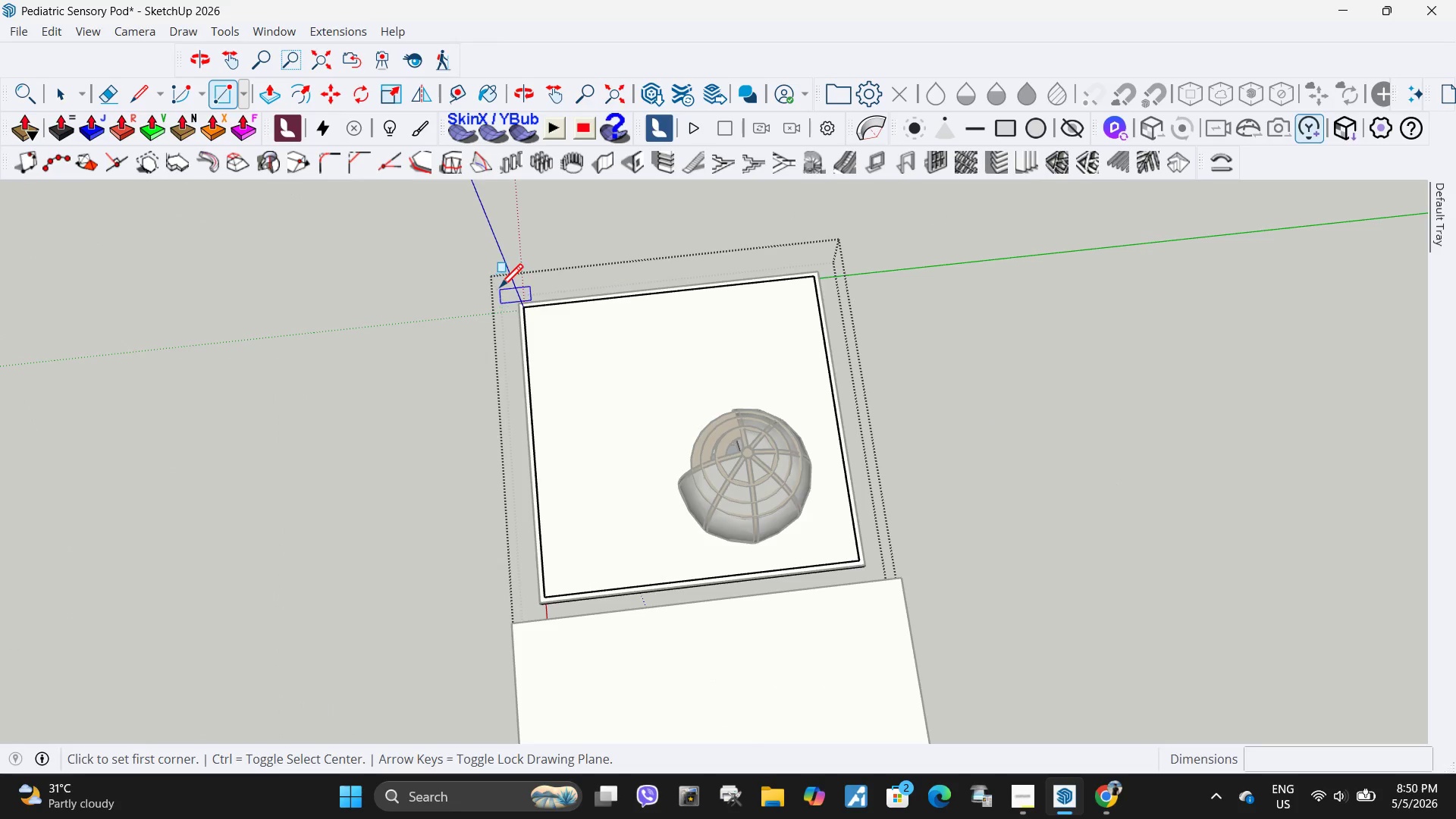 
mouse_move([532, 315])
 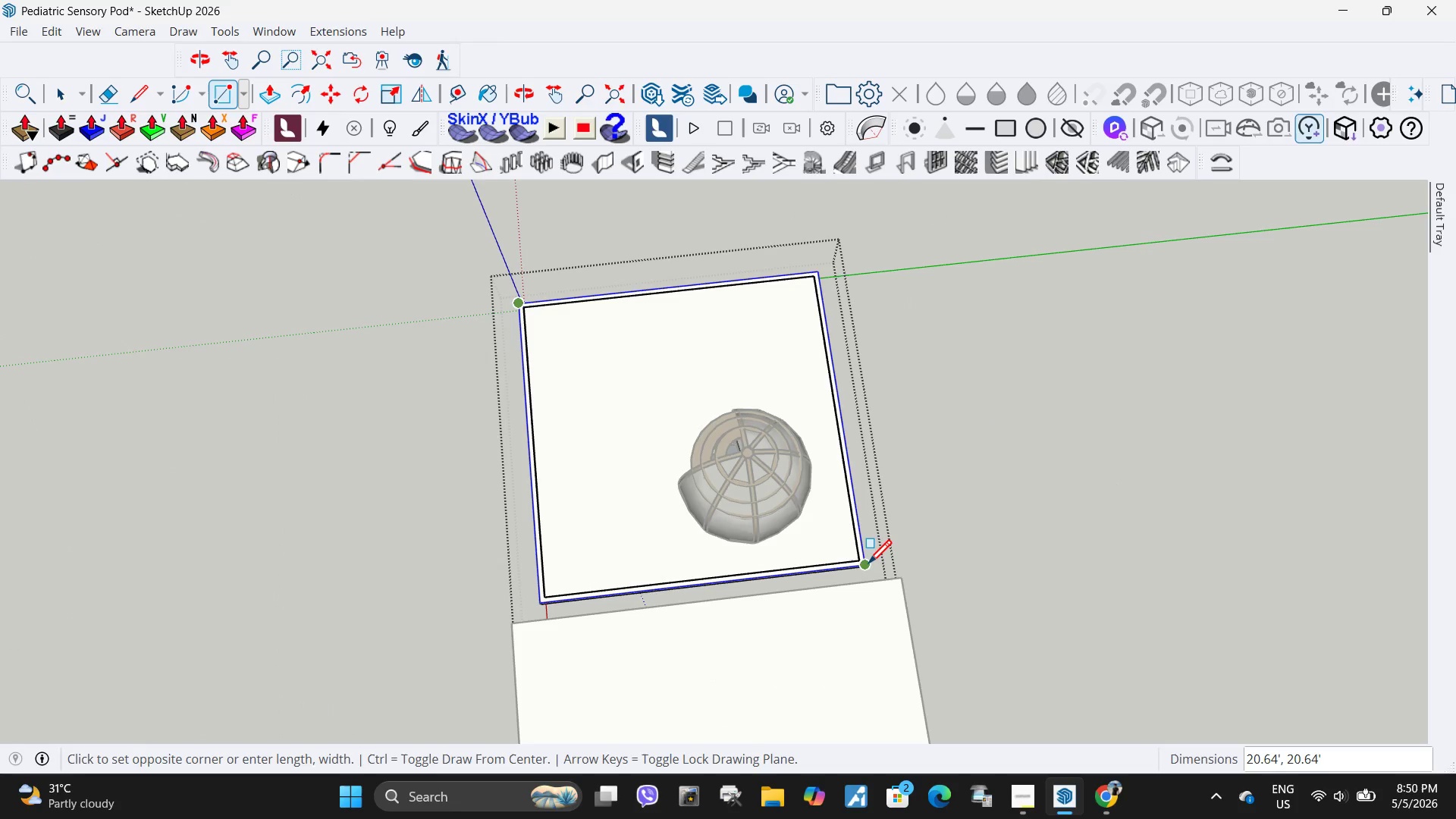 
left_click([868, 566])
 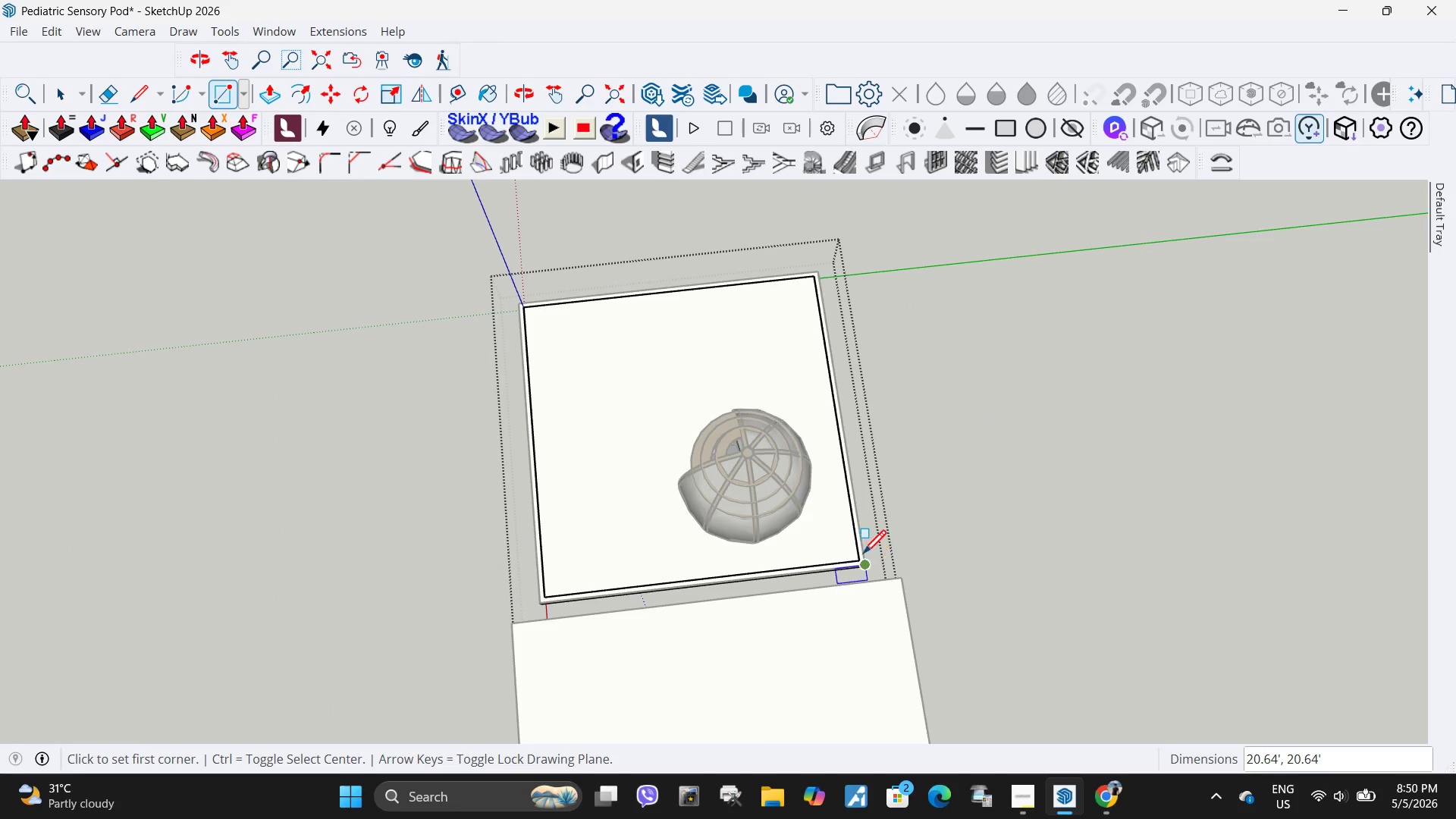 
key(Space)
 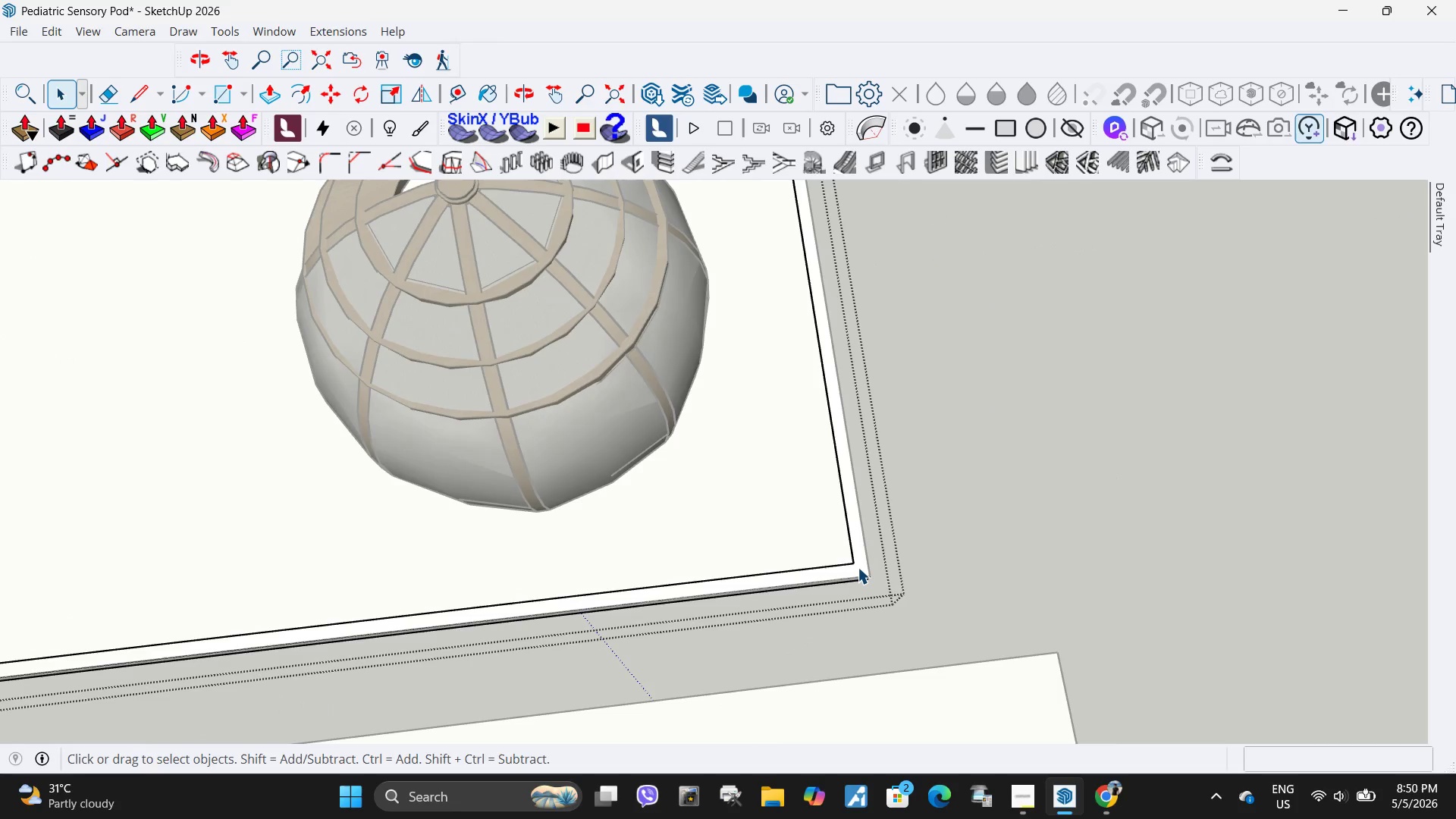 
left_click([858, 568])
 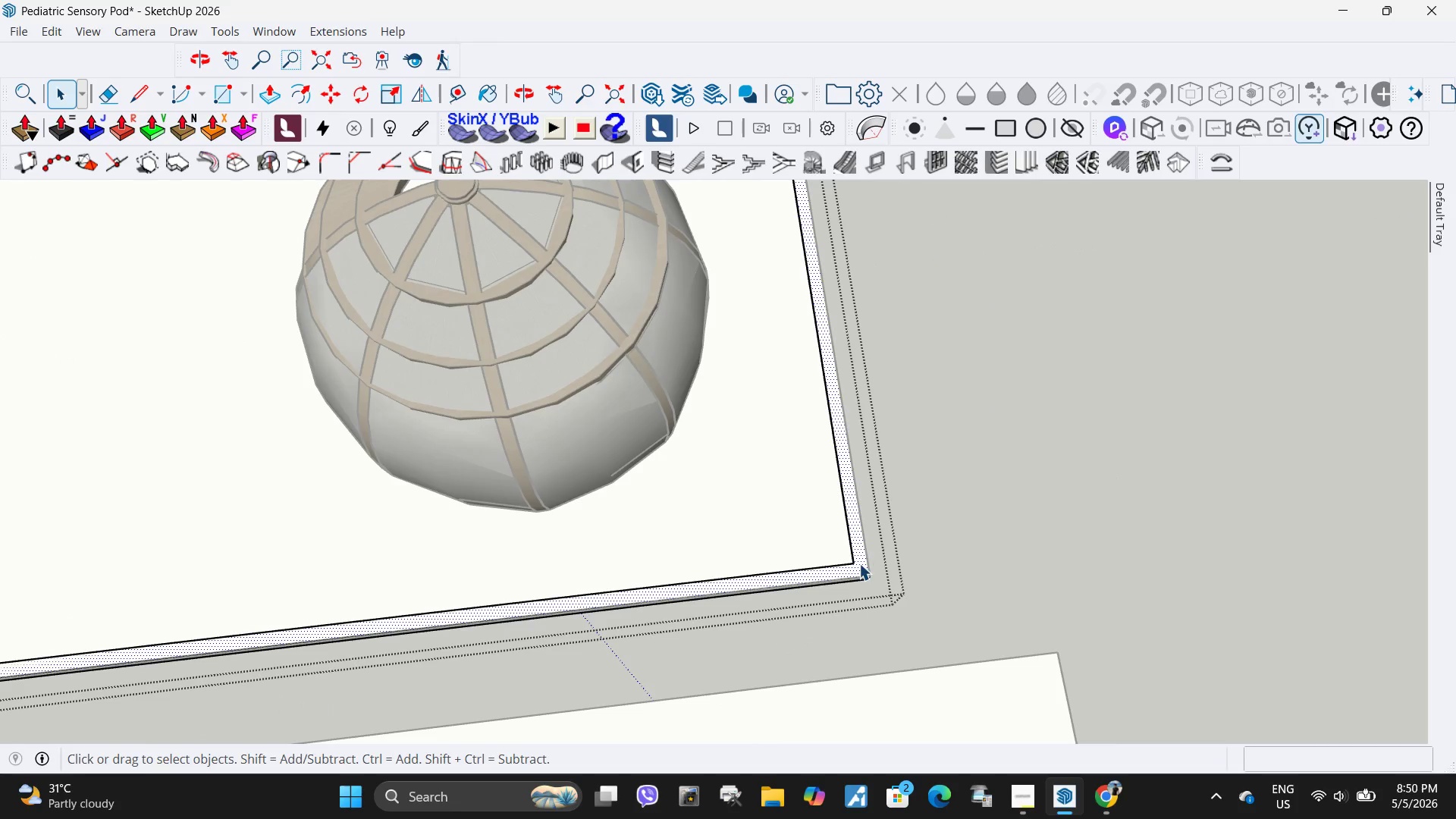 
scroll: coordinate [861, 565], scroll_direction: up, amount: 10.0
 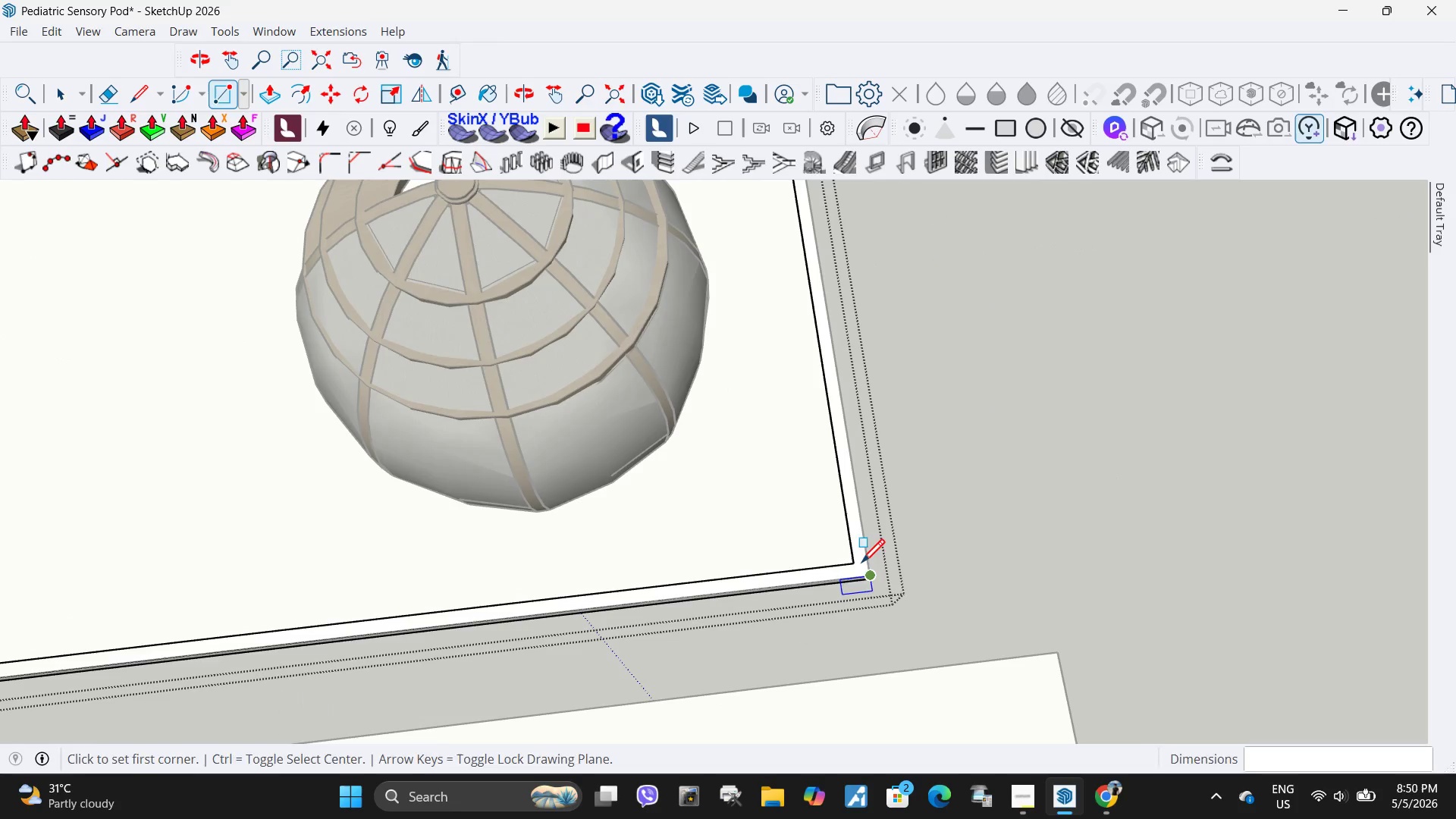 
key(P)
 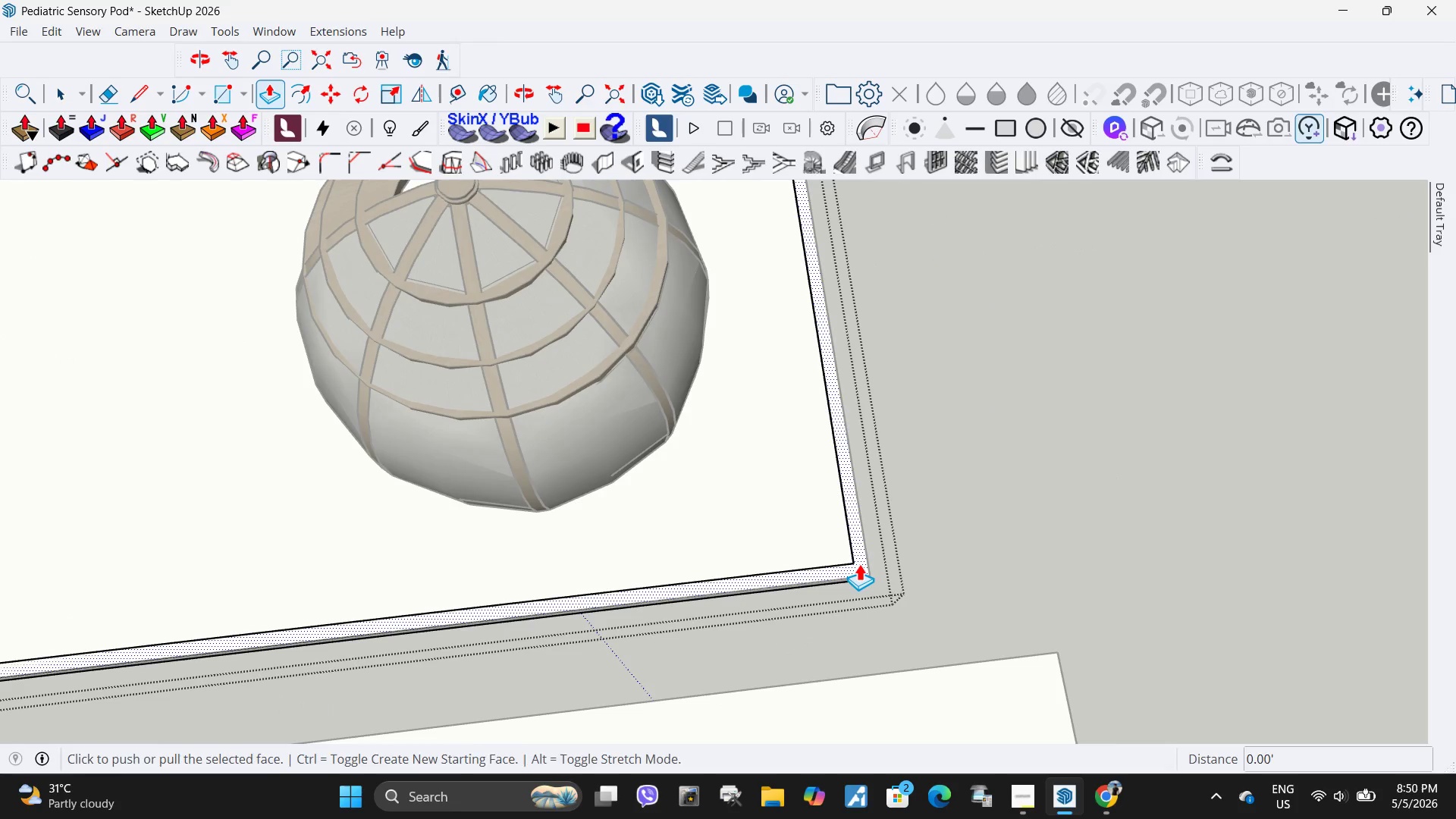 
left_click([859, 563])
 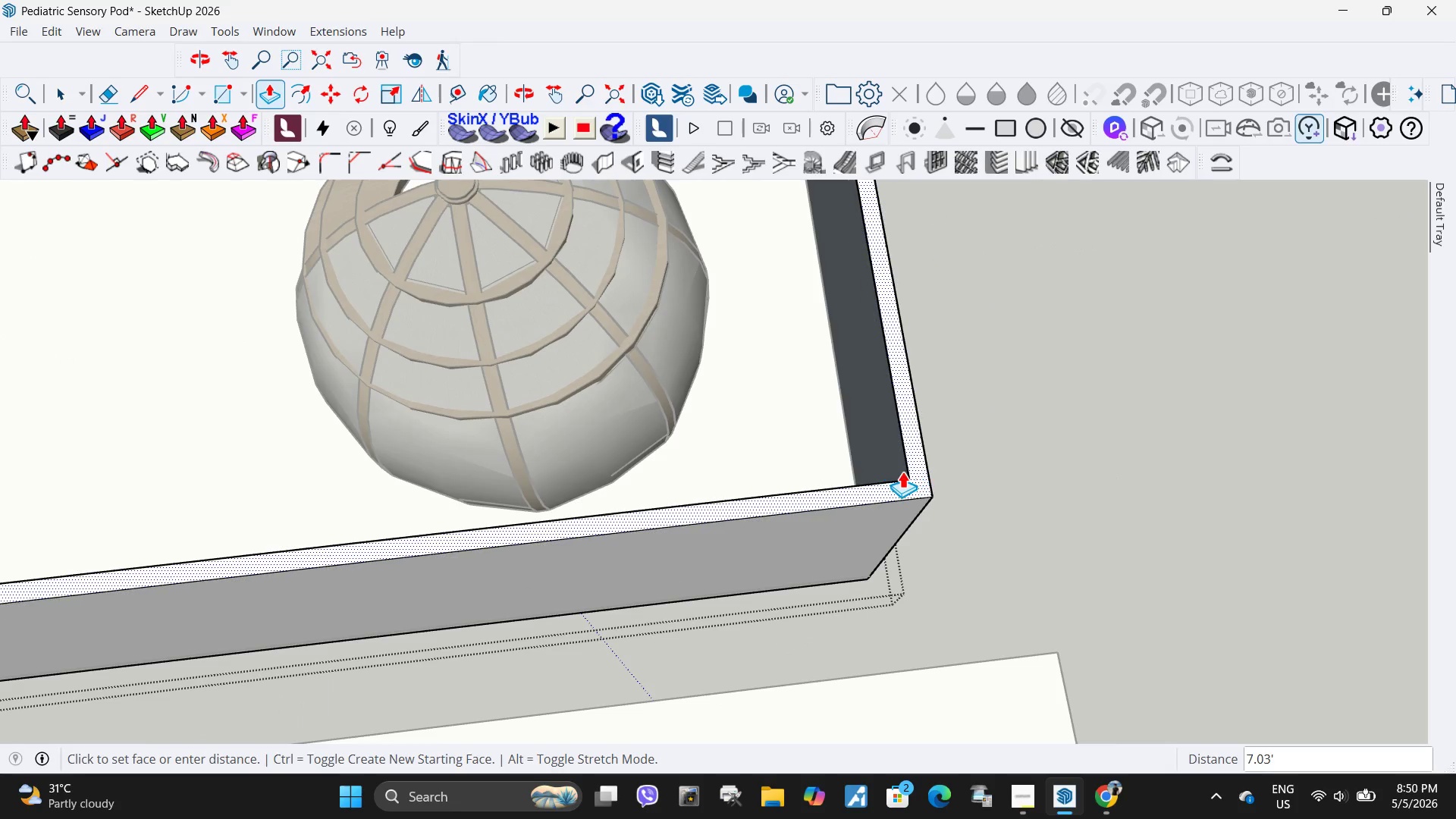 
left_click([984, 453])
 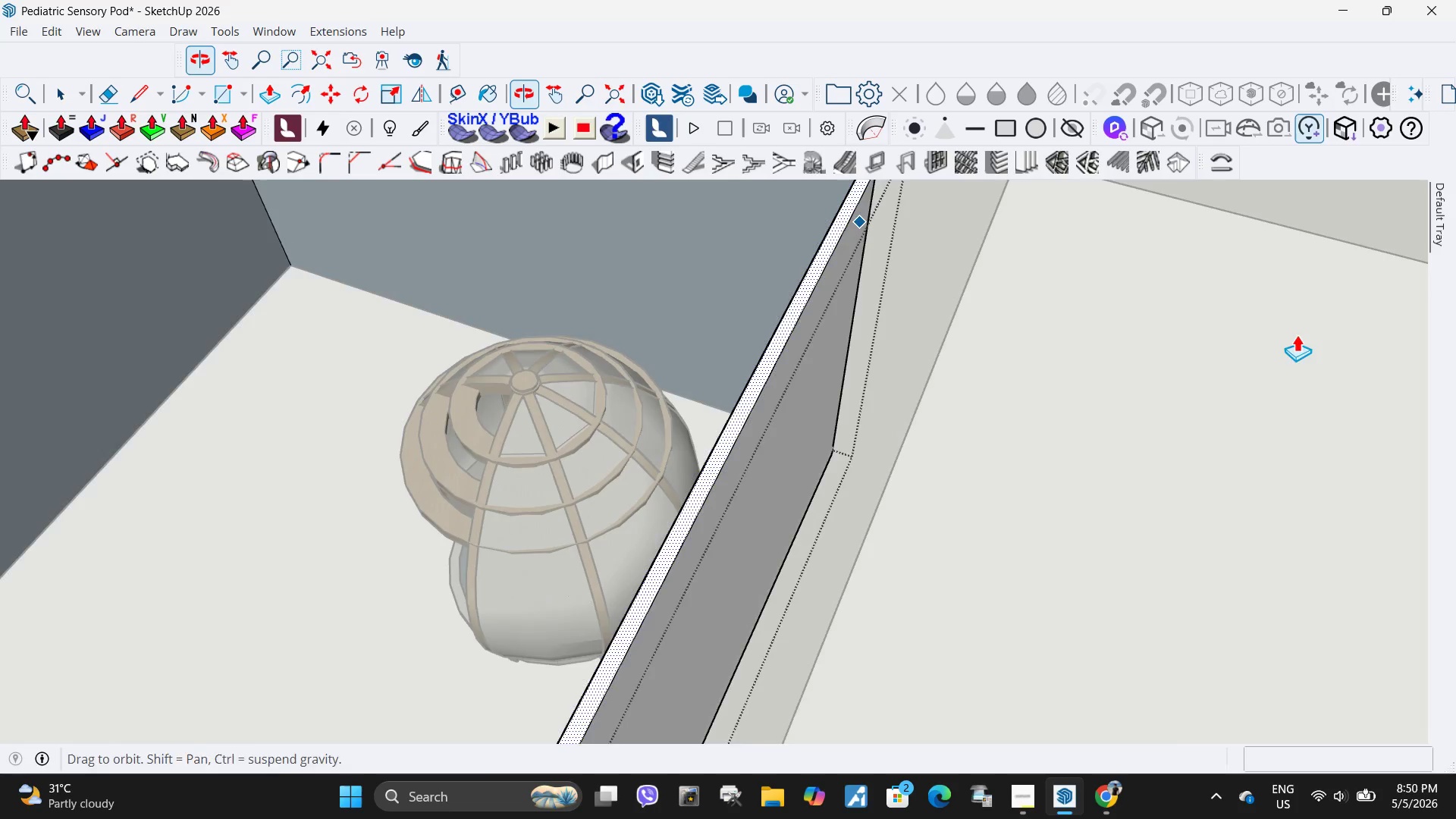 
scroll: coordinate [746, 543], scroll_direction: down, amount: 12.0
 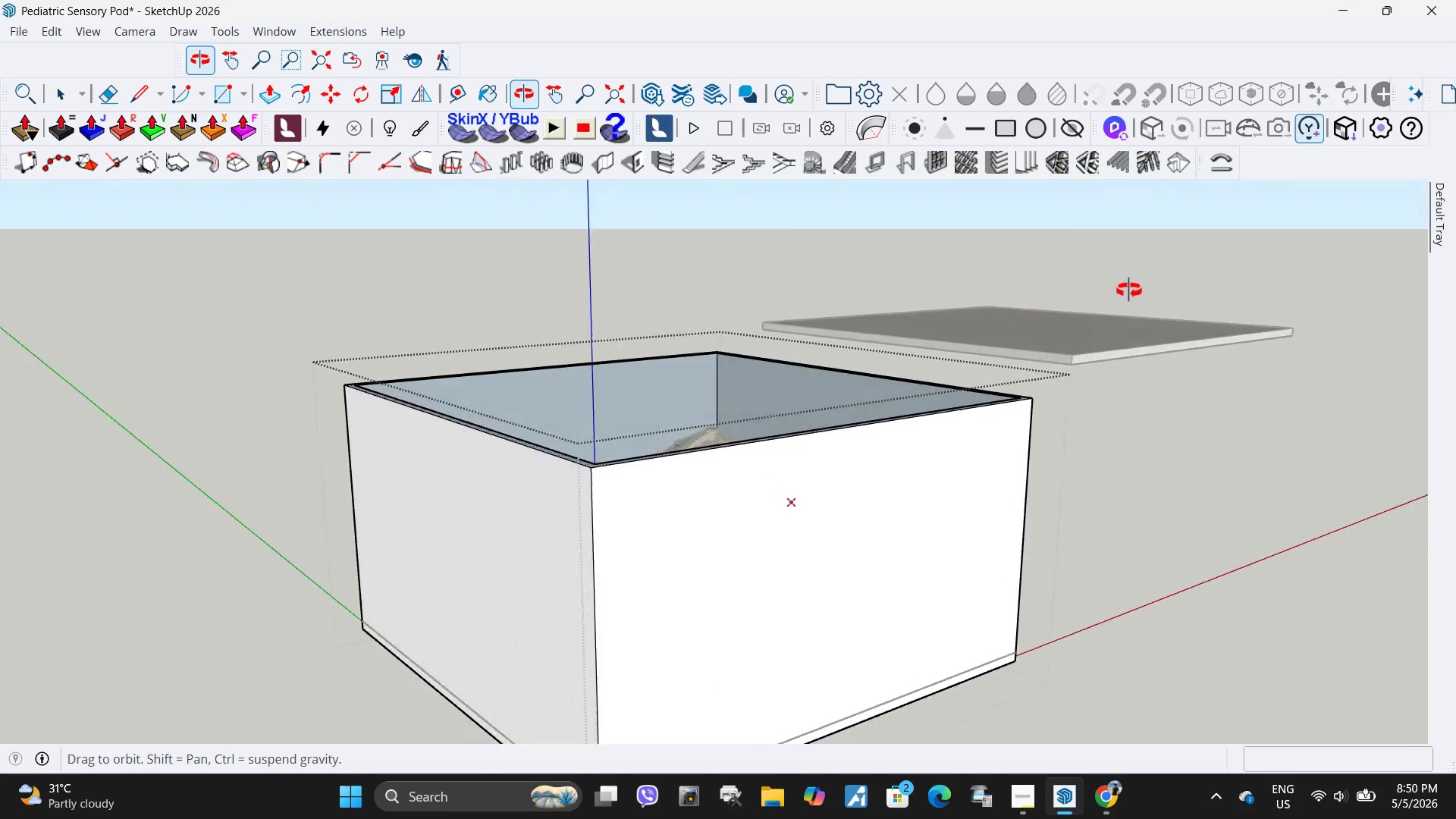 
scroll: coordinate [672, 375], scroll_direction: up, amount: 16.0
 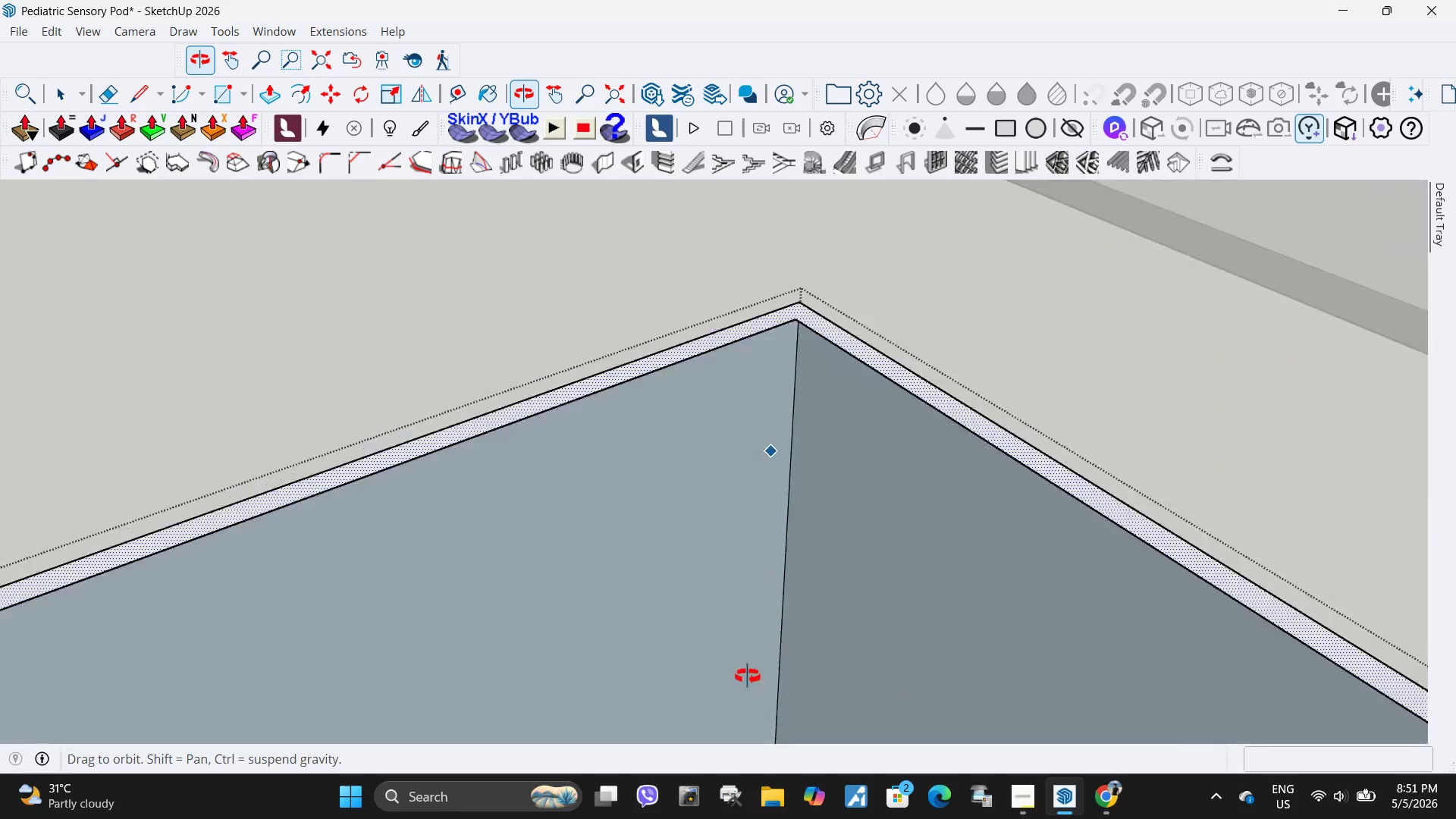 
scroll: coordinate [761, 422], scroll_direction: down, amount: 5.0
 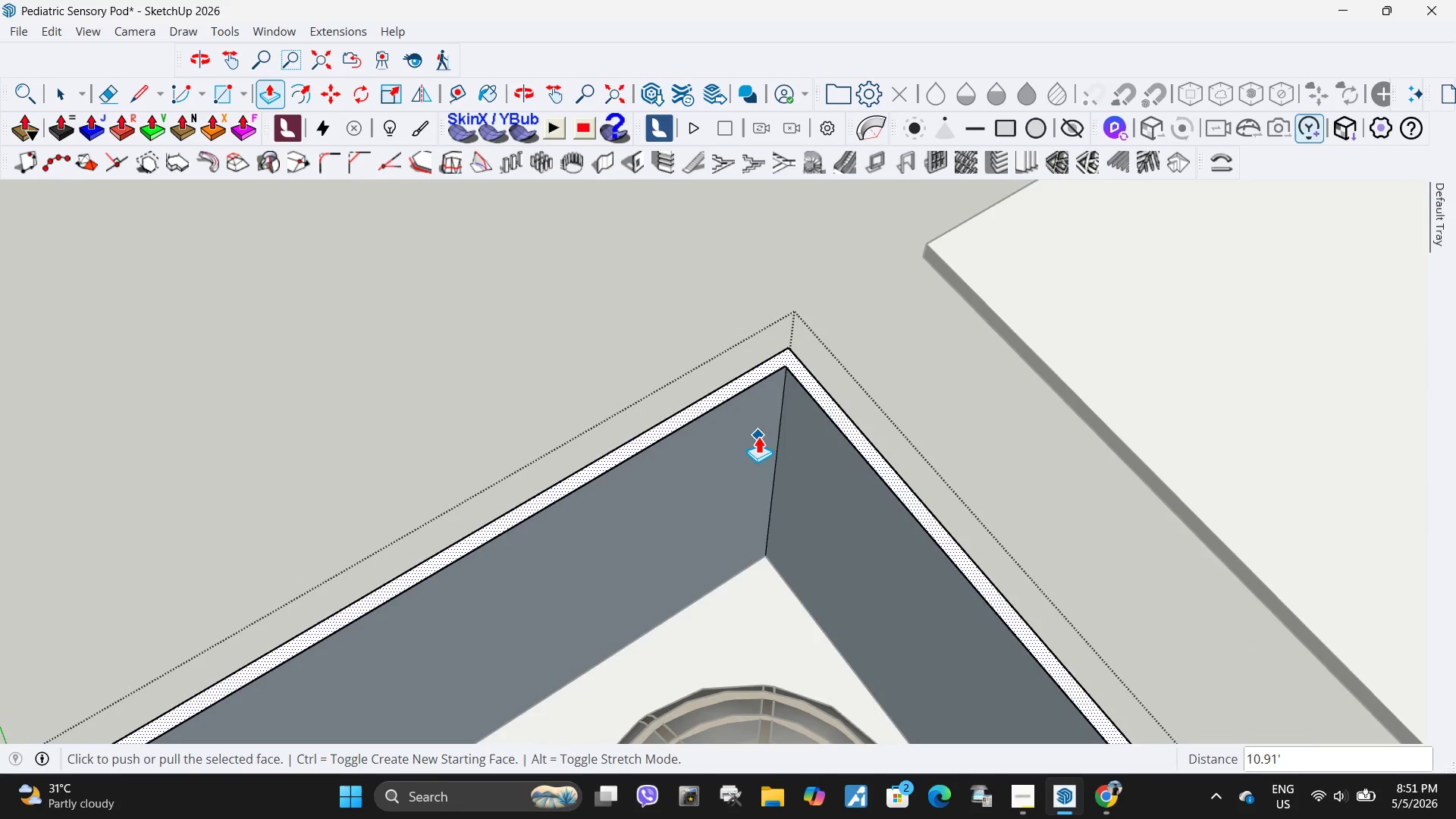 
key(L)
 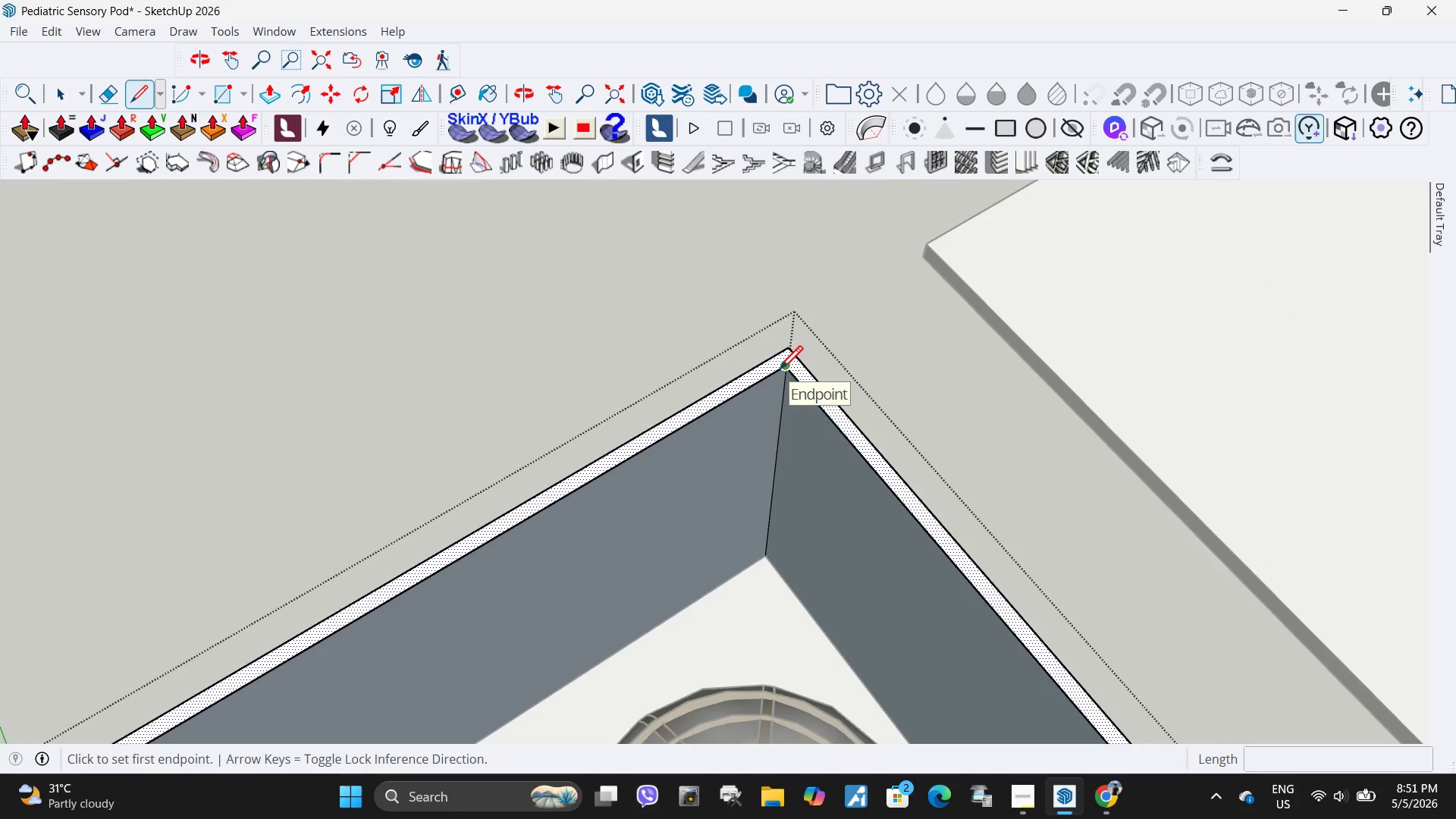 
key(Control+ControlLeft)
 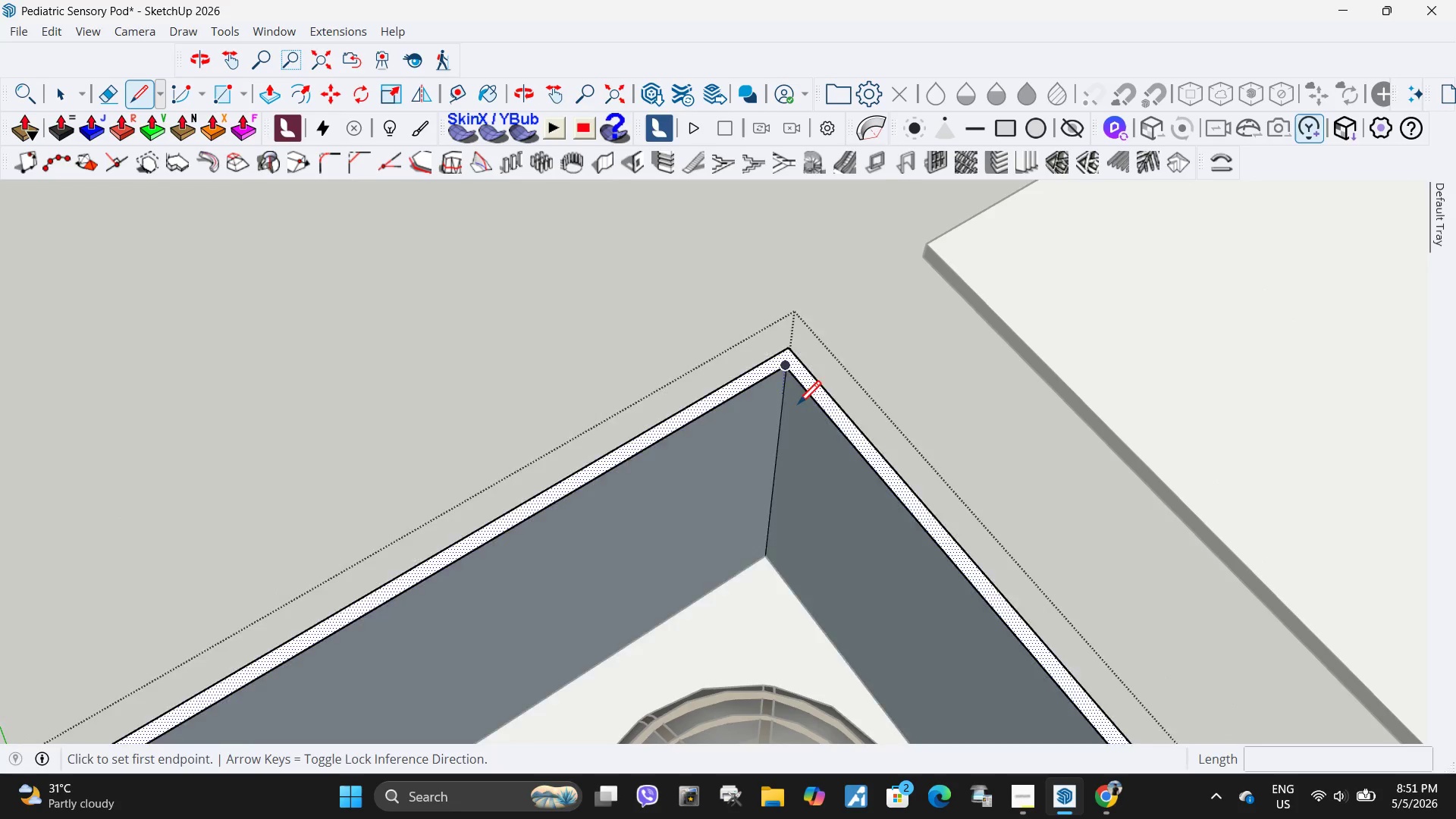 
key(Control+Z)
 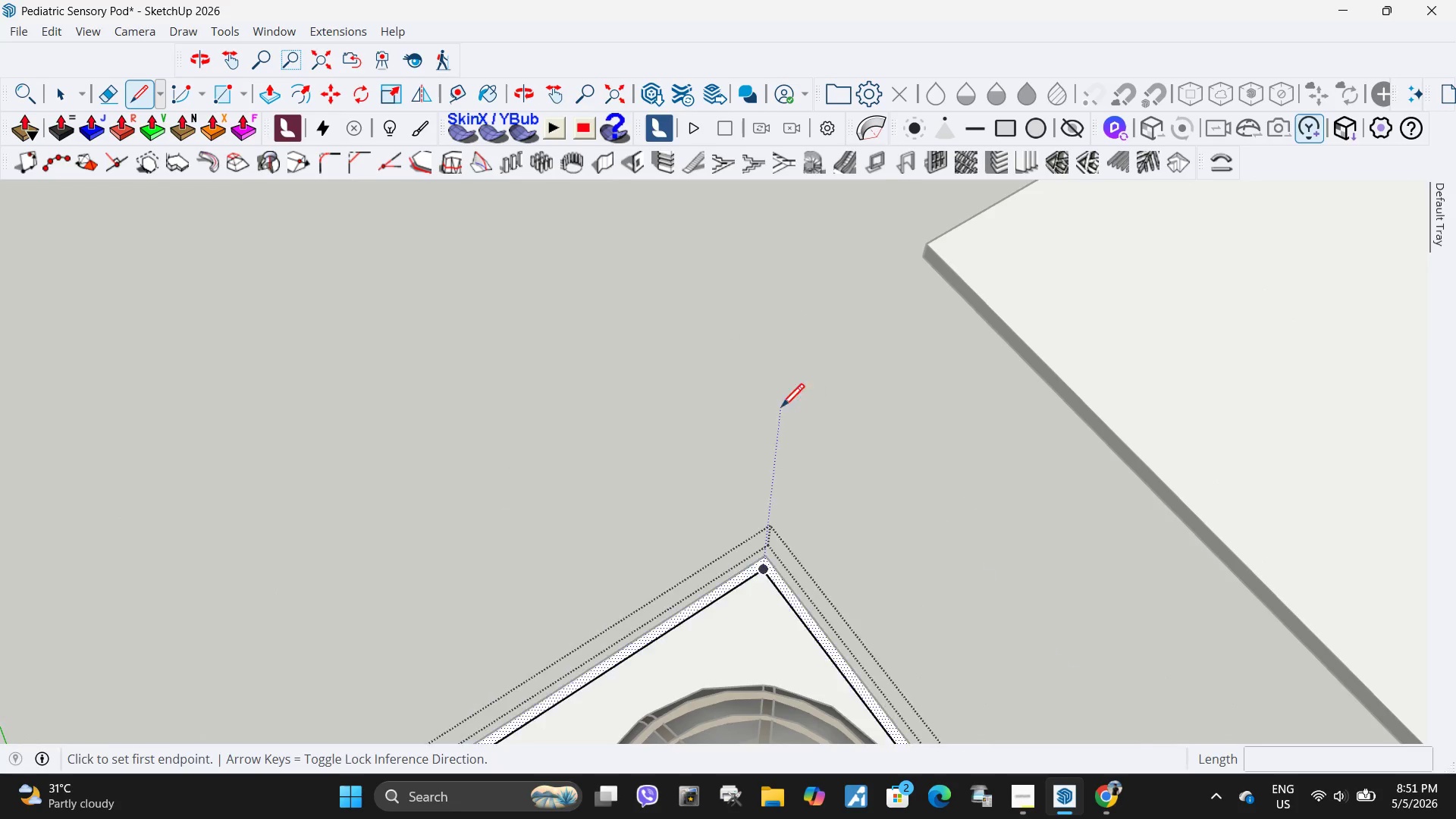 
key(P)
 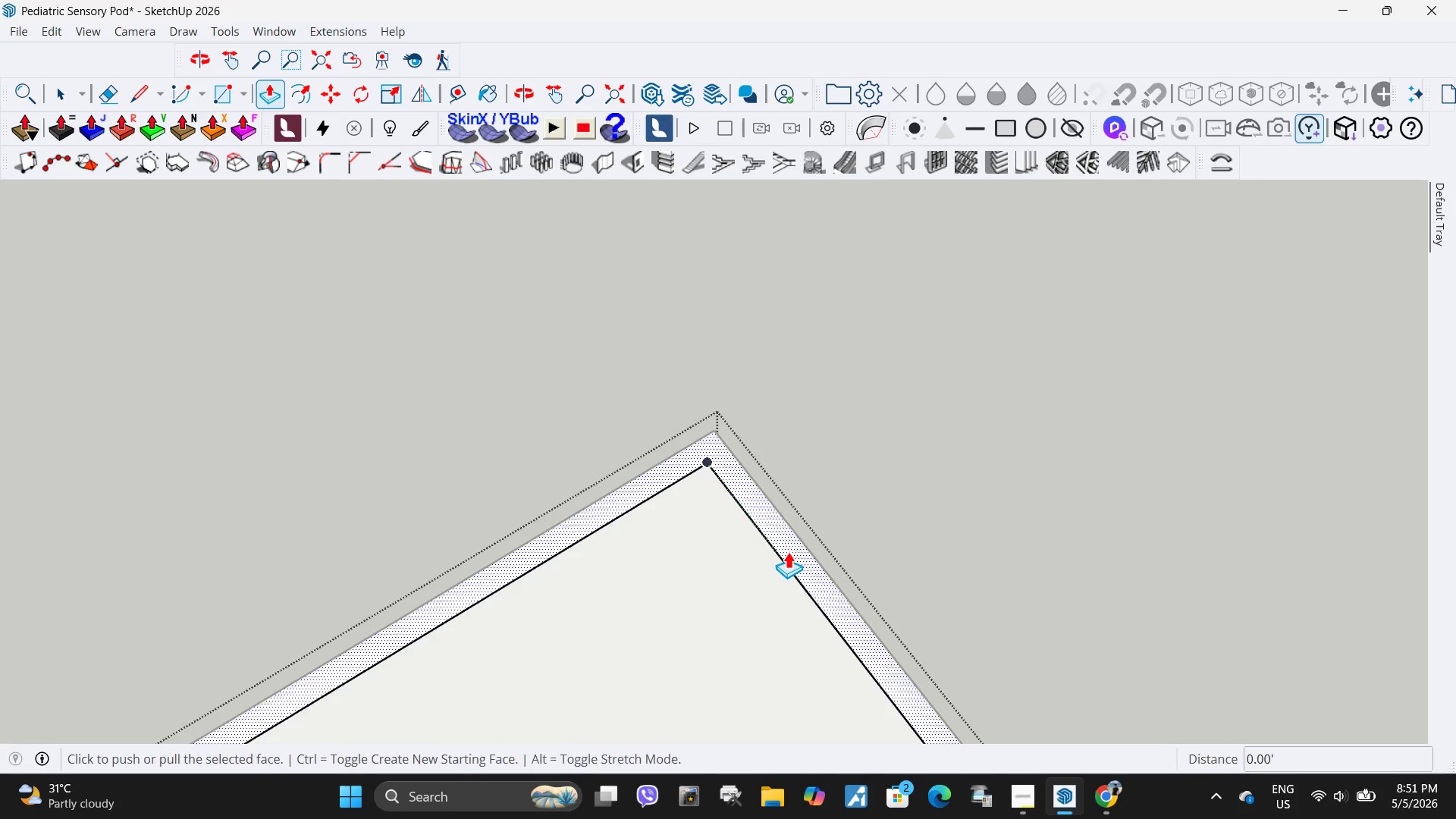 
scroll: coordinate [789, 573], scroll_direction: up, amount: 7.0
 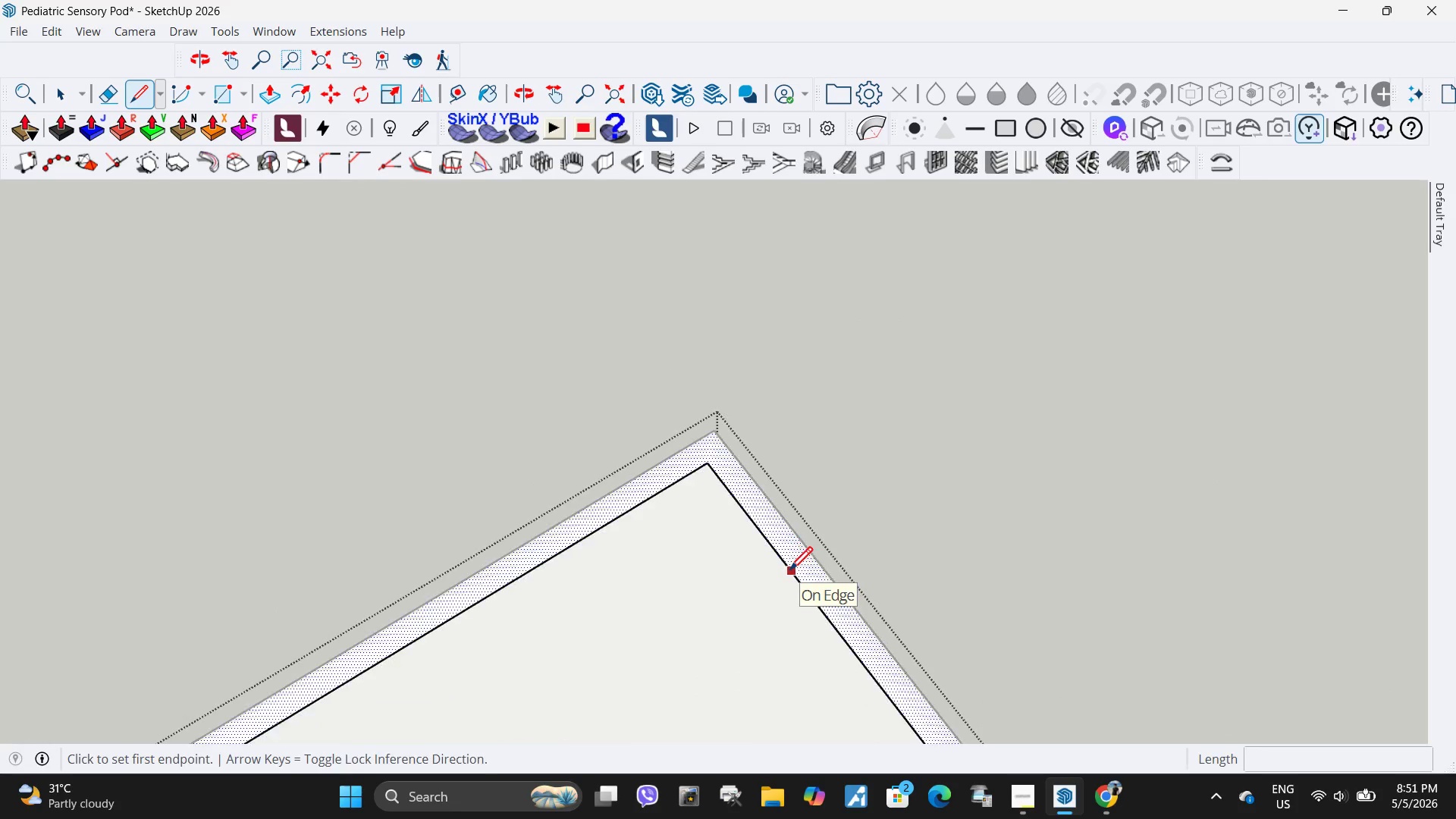 
left_click([788, 551])
 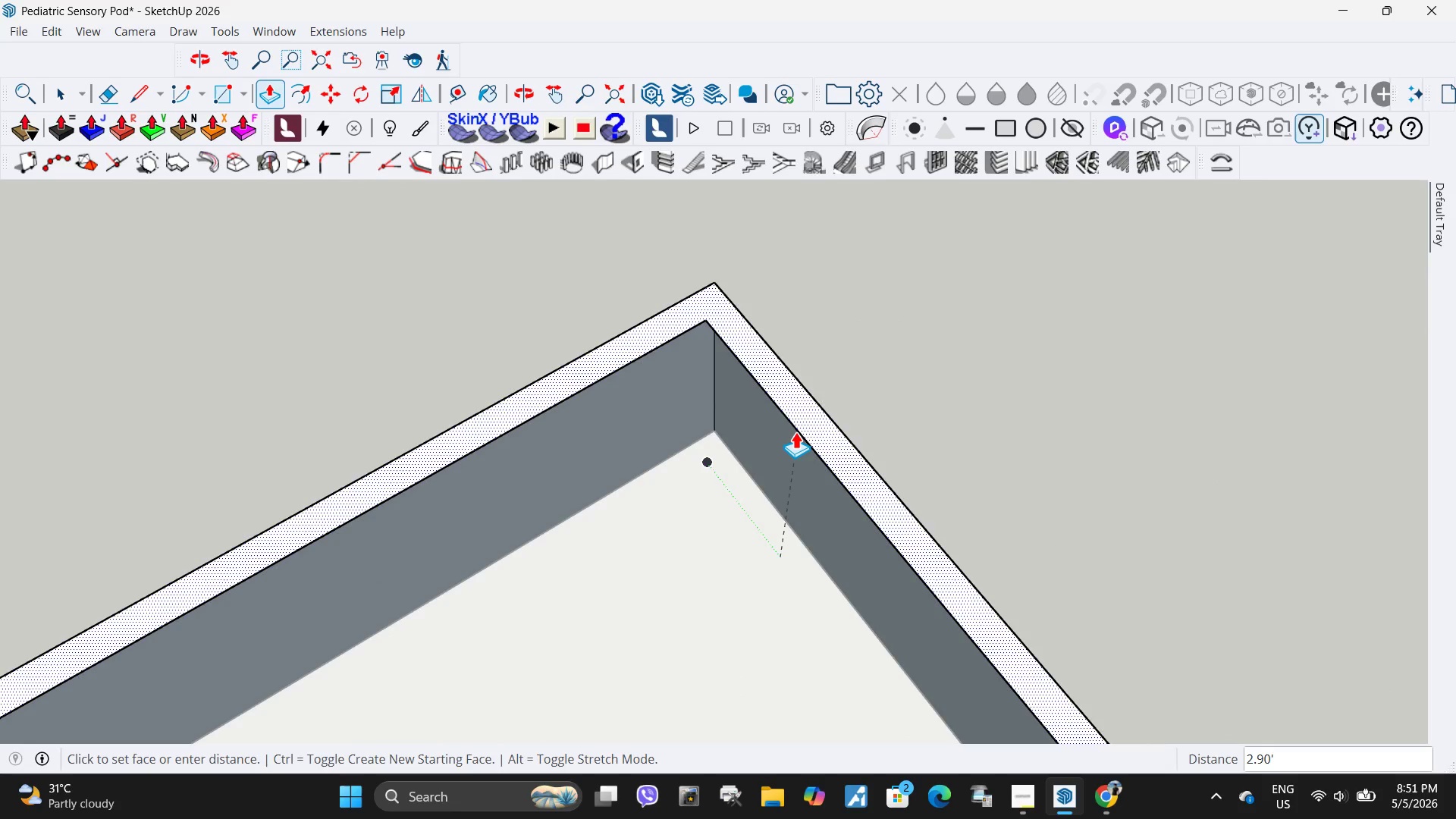 
key(Numpad1)
 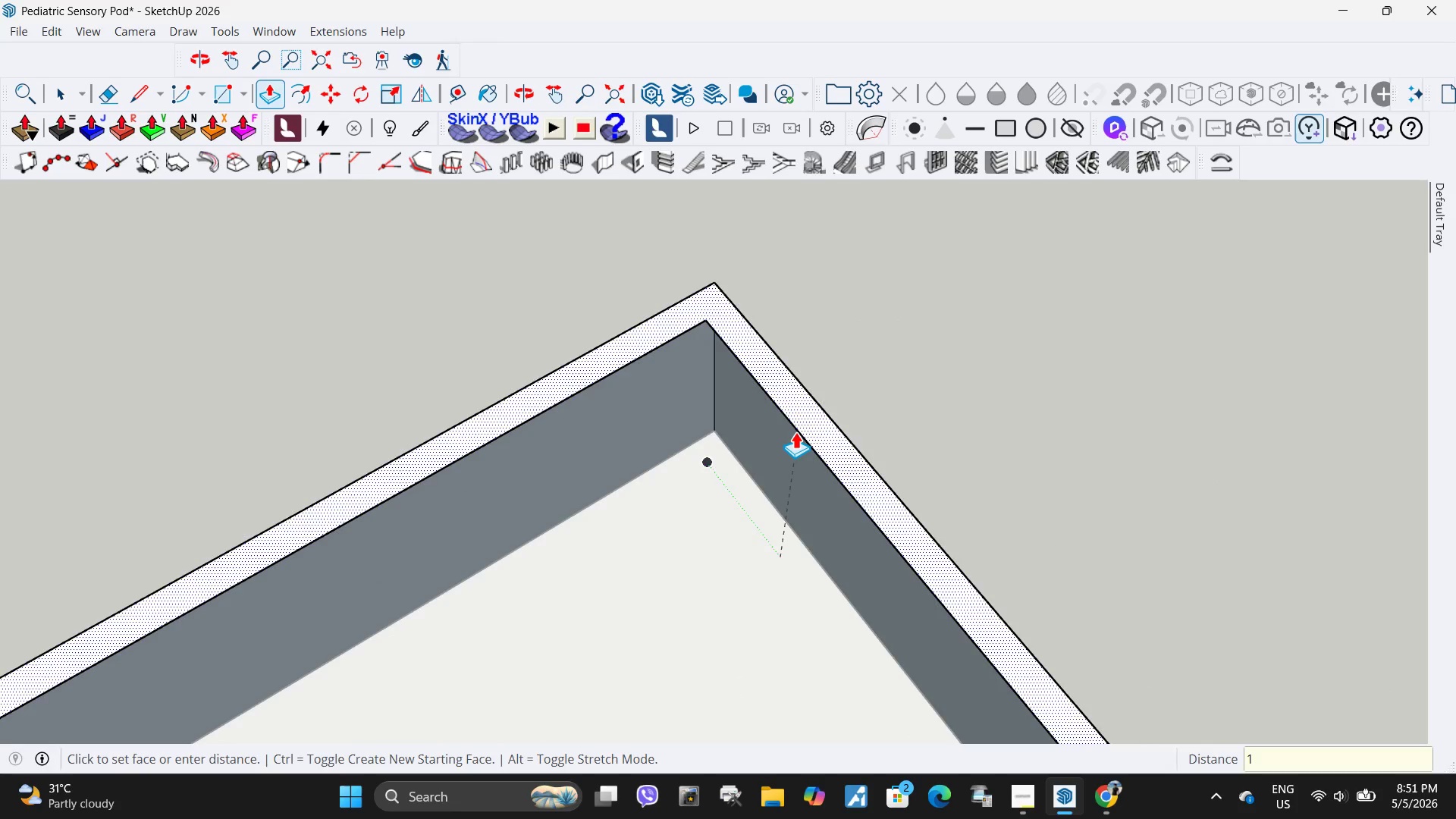 
key(Numpad2)
 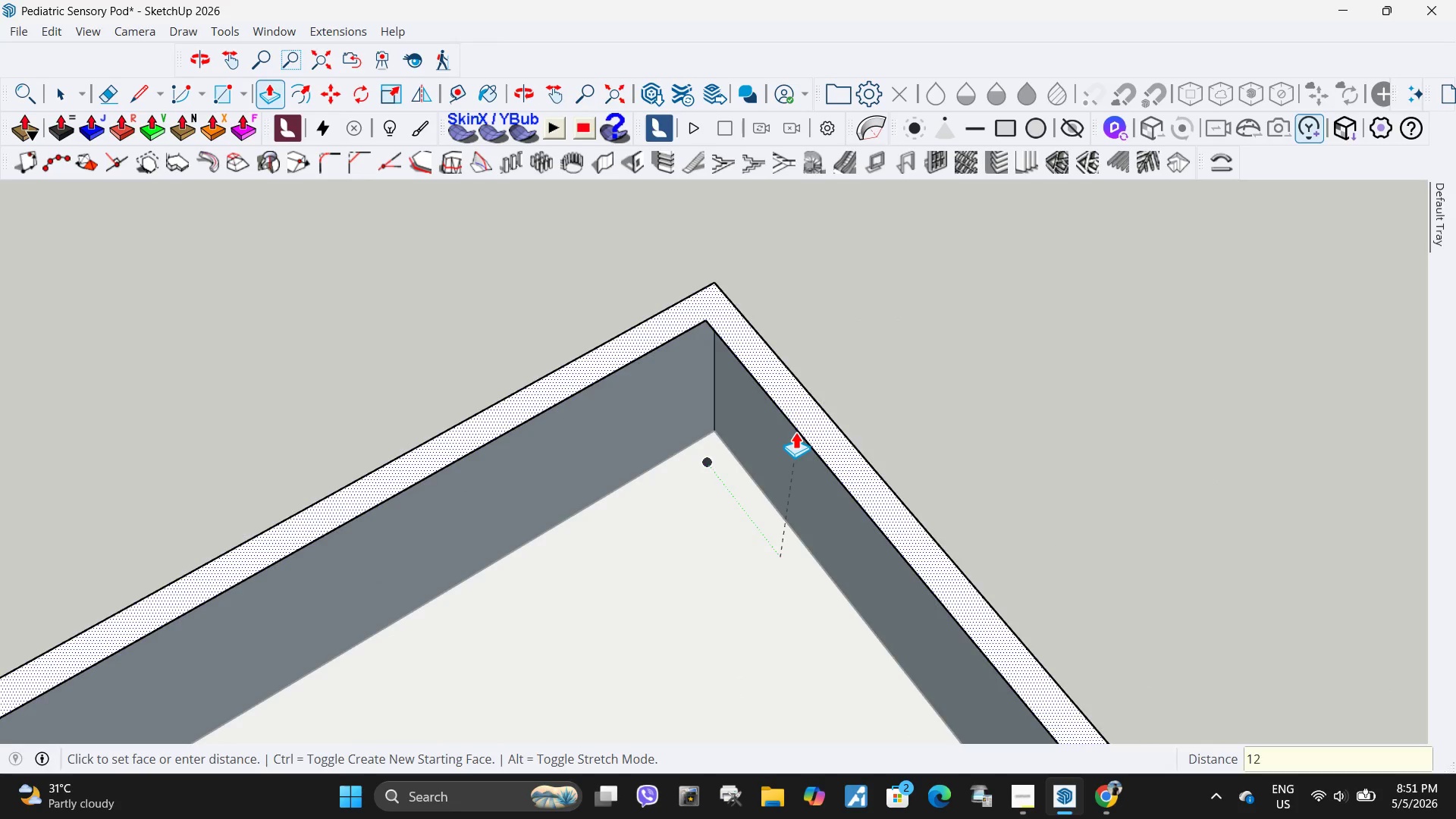 
key(NumpadEnter)
 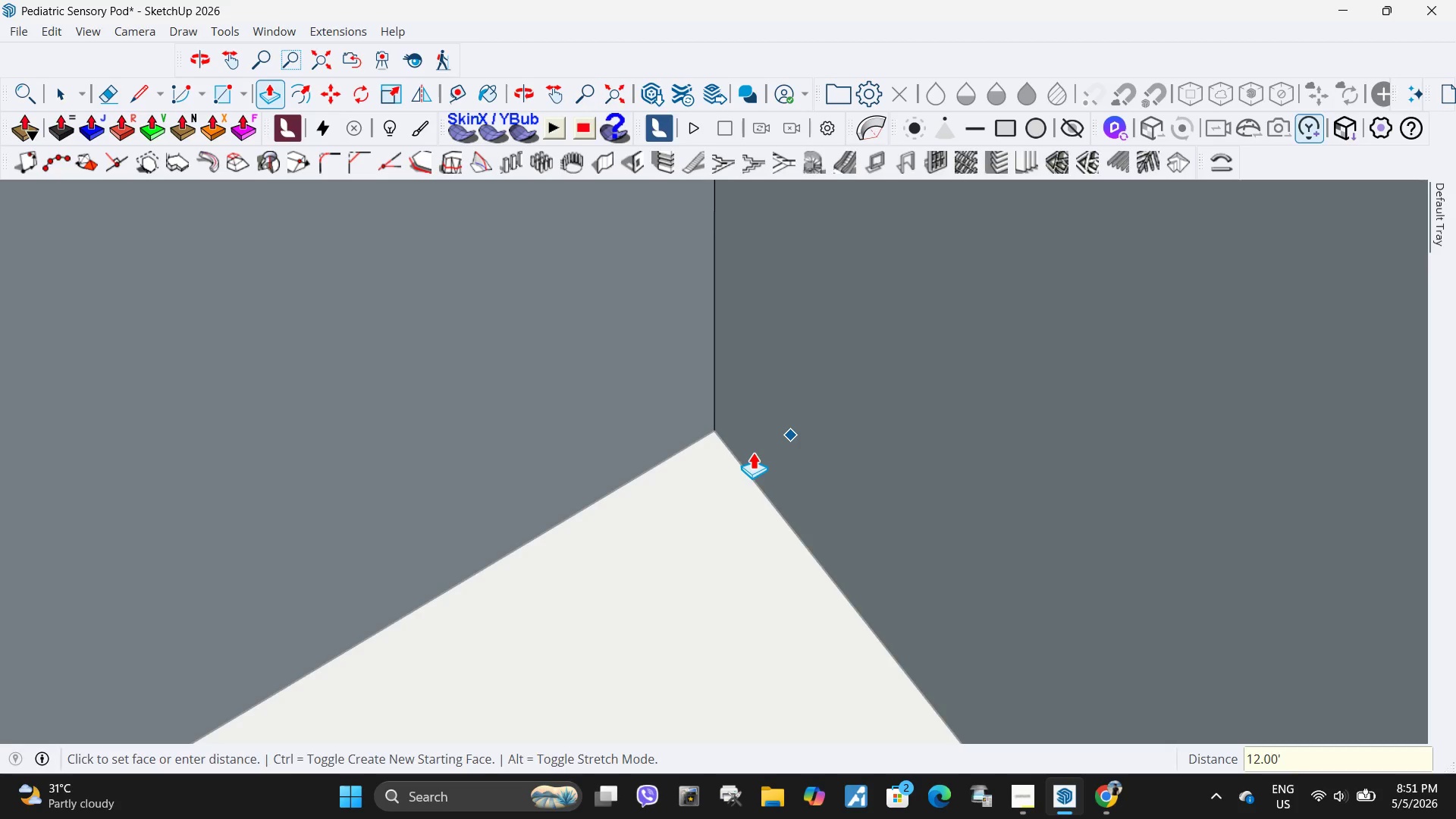 
scroll: coordinate [902, 440], scroll_direction: down, amount: 18.0
 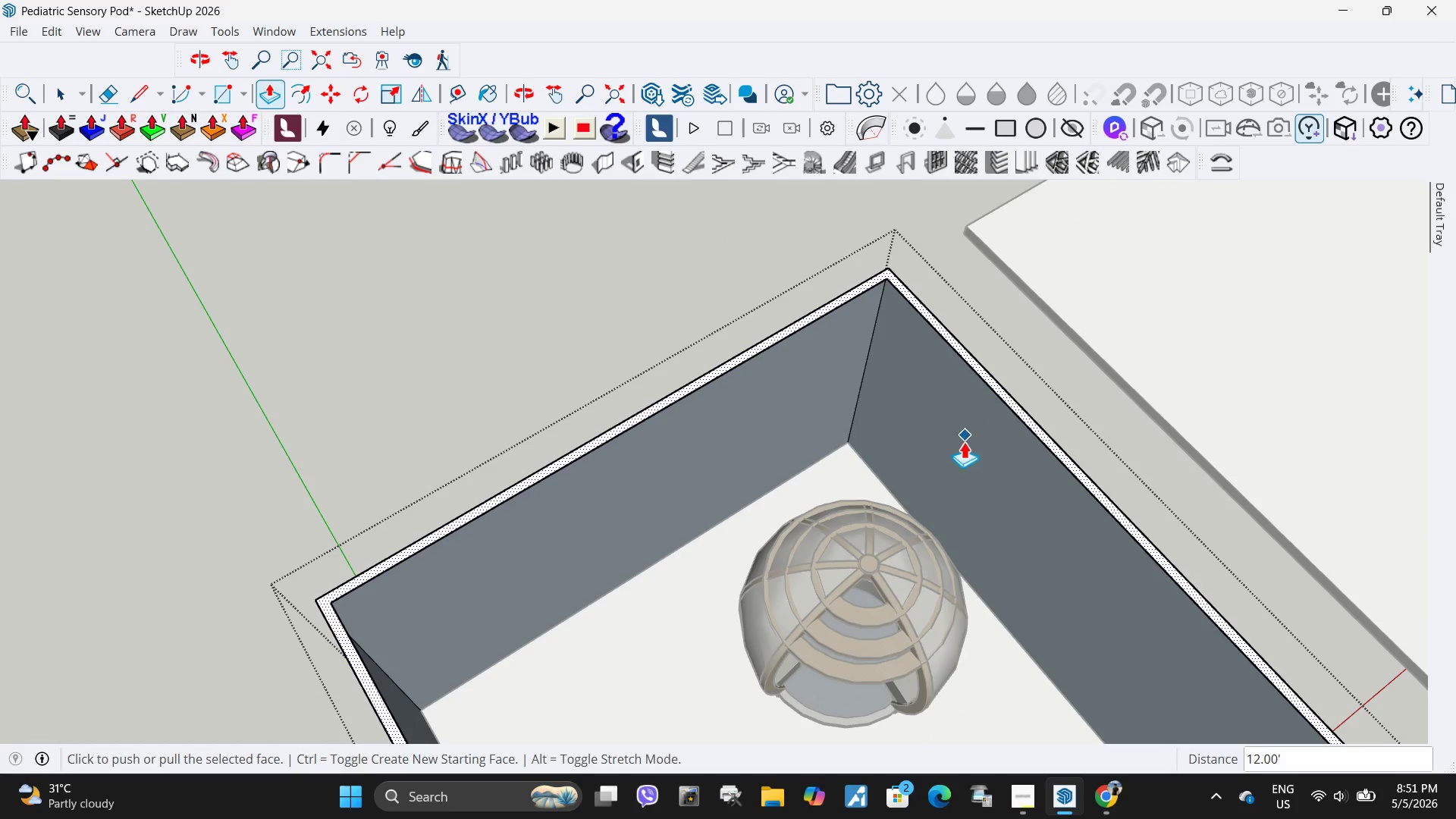 
key(L)
 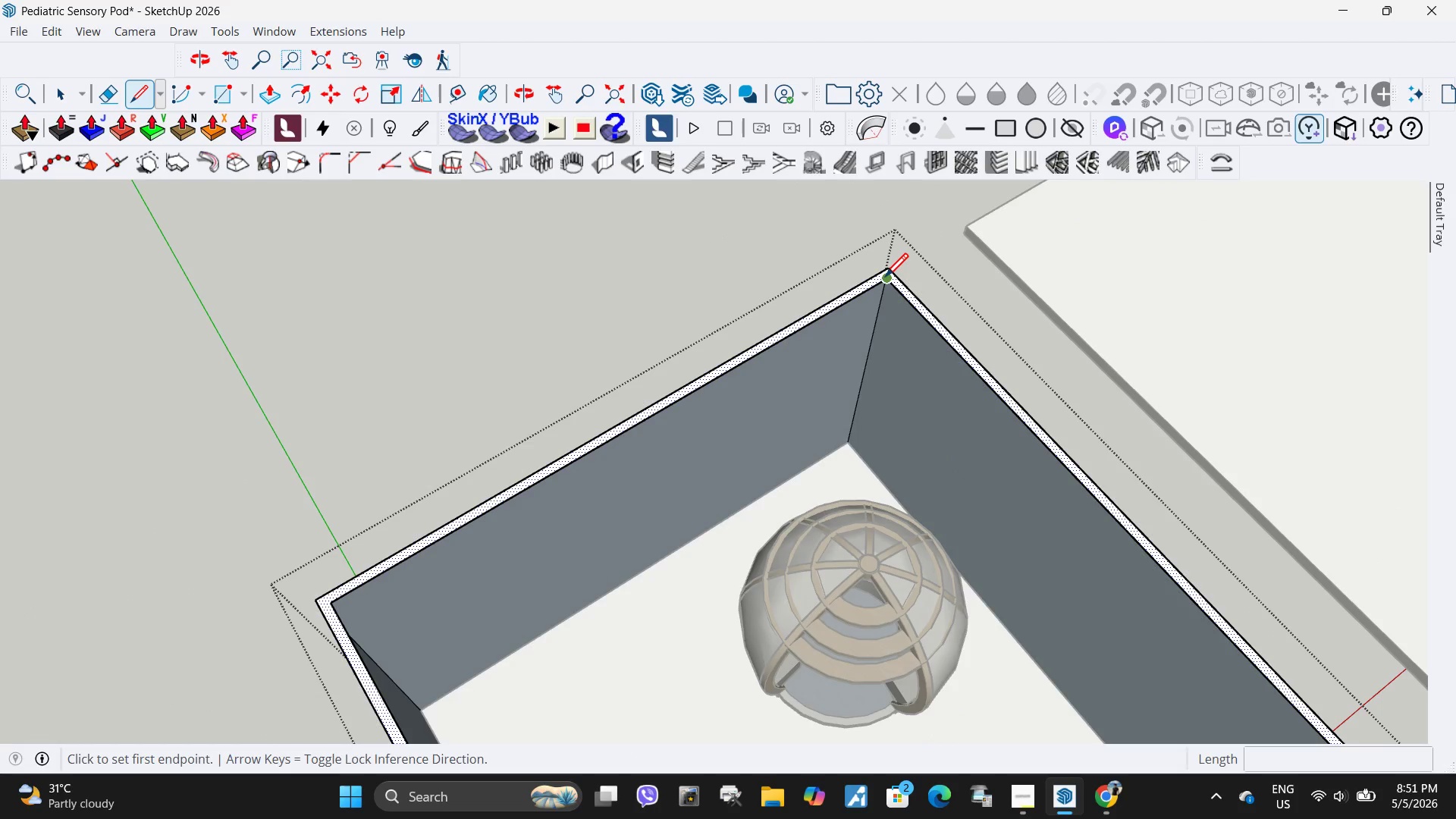 
left_click_drag(start_coordinate=[885, 279], to_coordinate=[884, 283])
 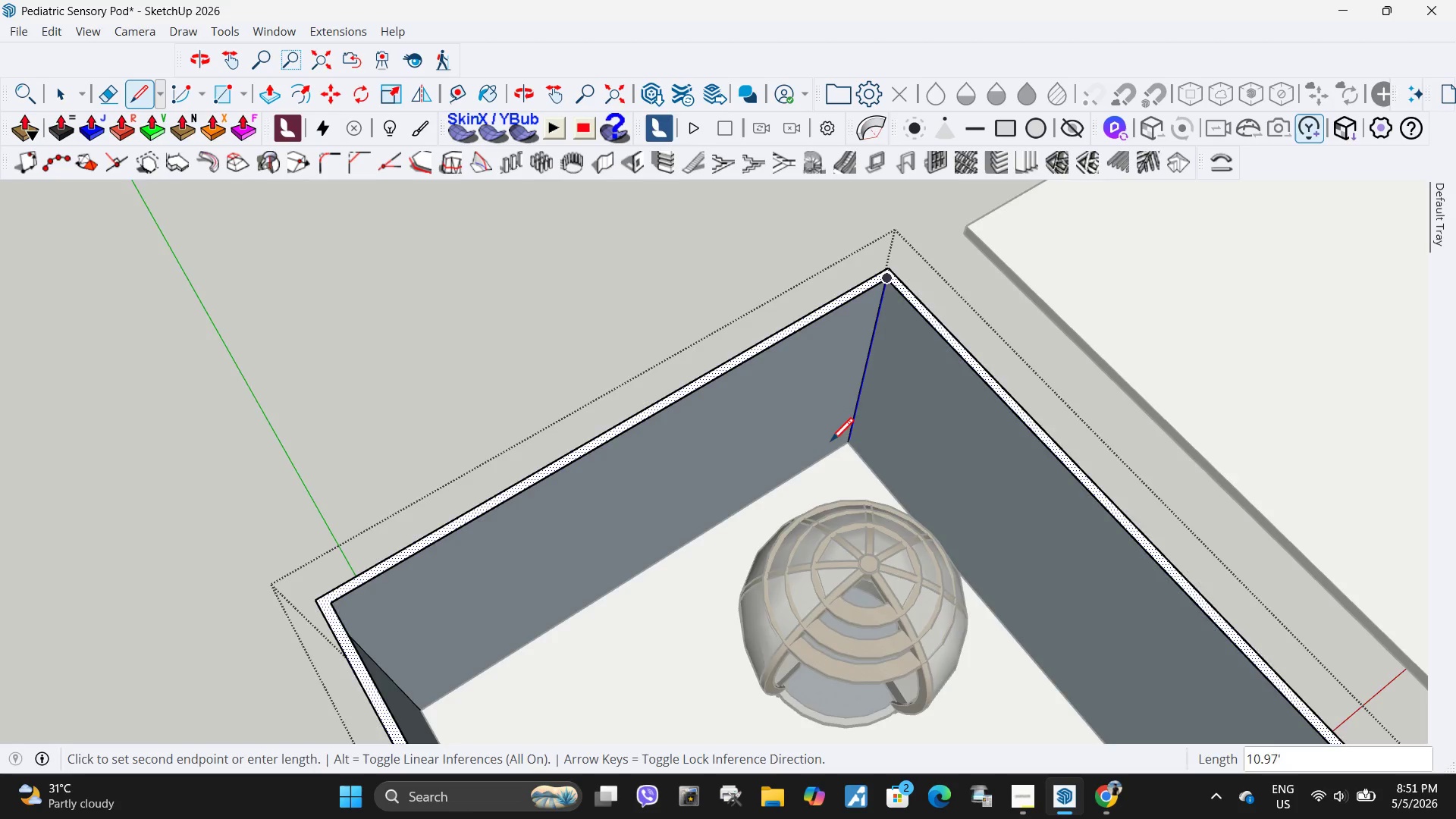 
scroll: coordinate [841, 475], scroll_direction: up, amount: 4.0
 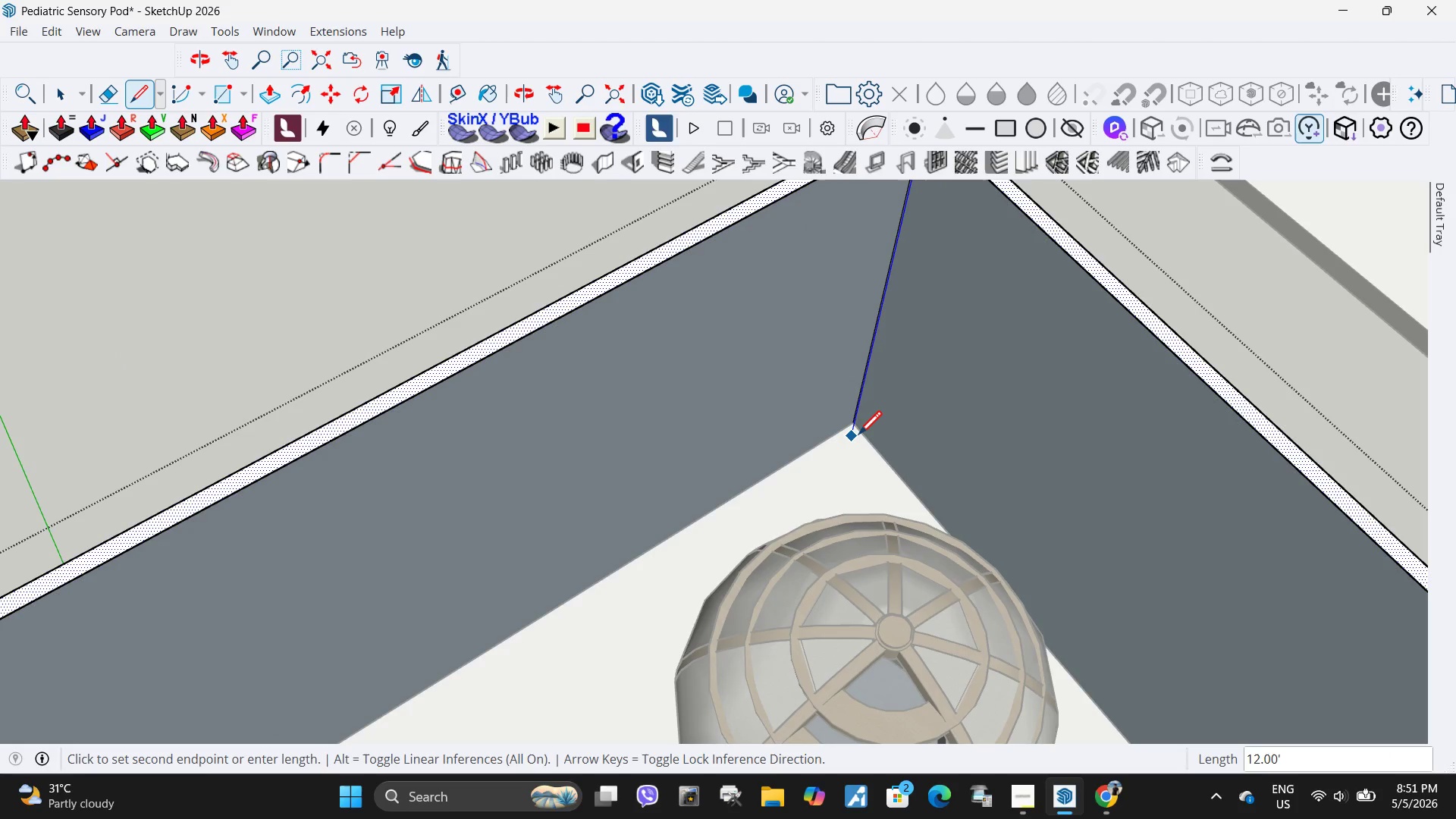 
left_click([858, 437])
 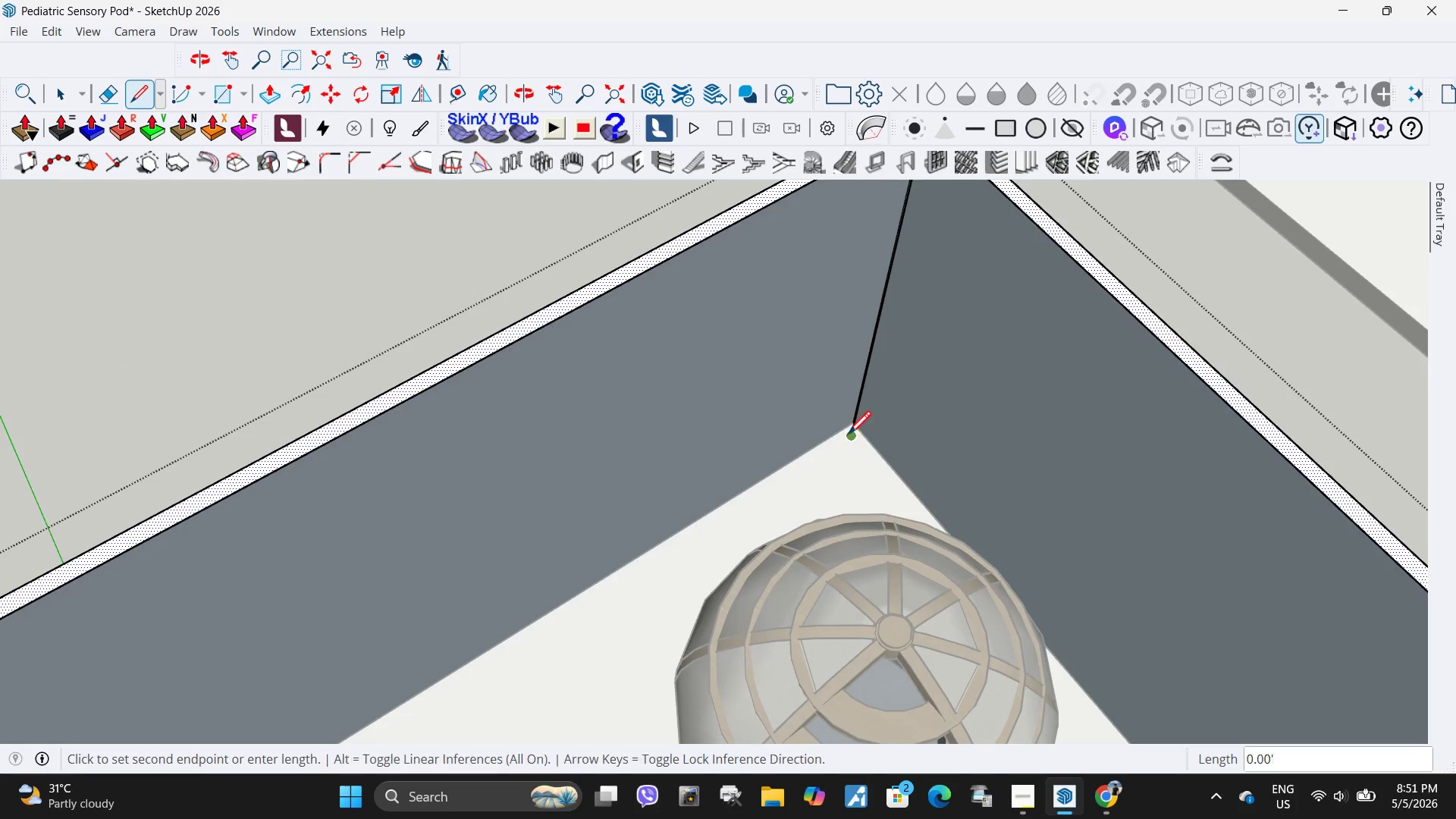 
scroll: coordinate [512, 412], scroll_direction: down, amount: 12.0
 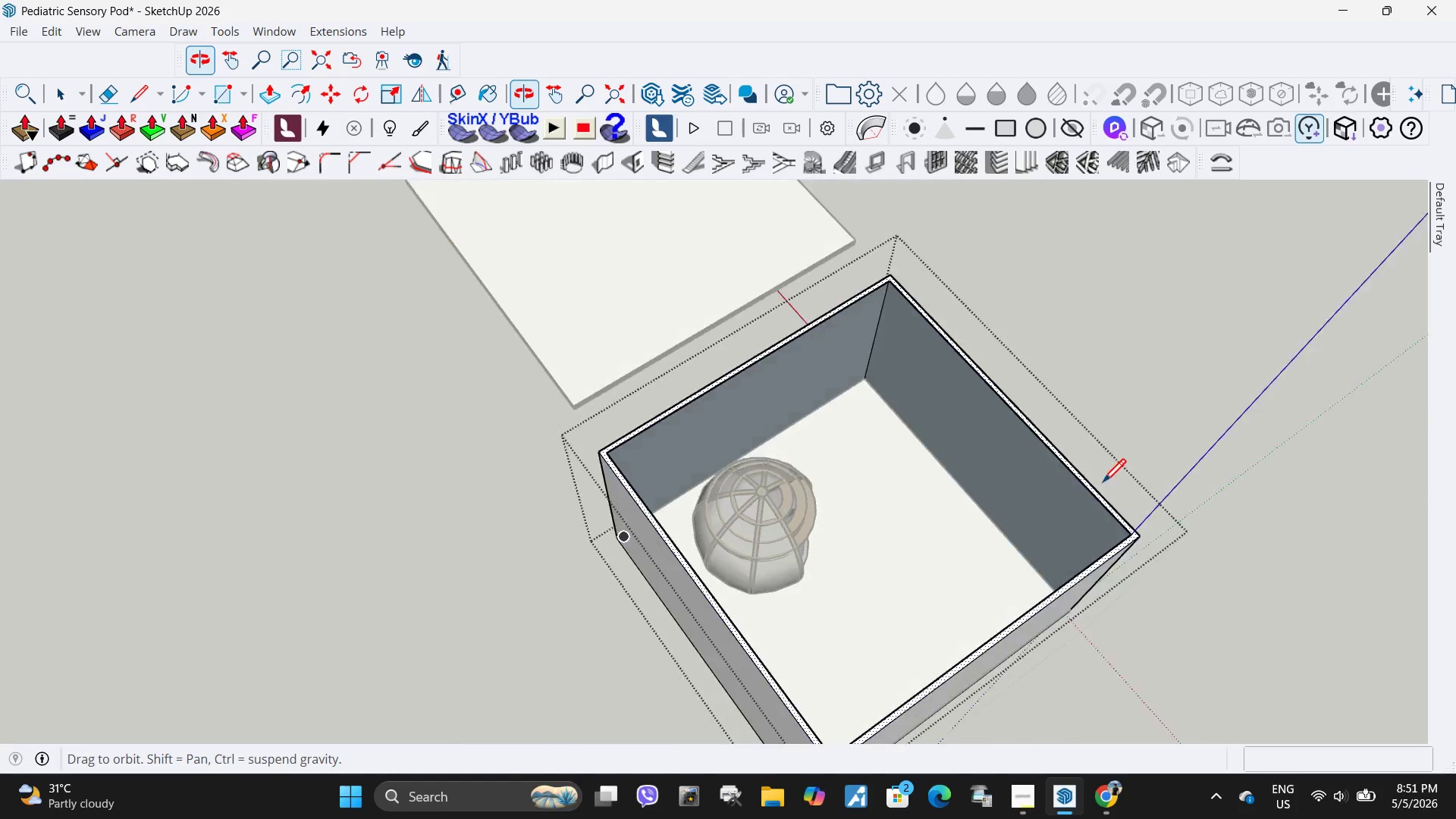 
scroll: coordinate [919, 376], scroll_direction: up, amount: 4.0
 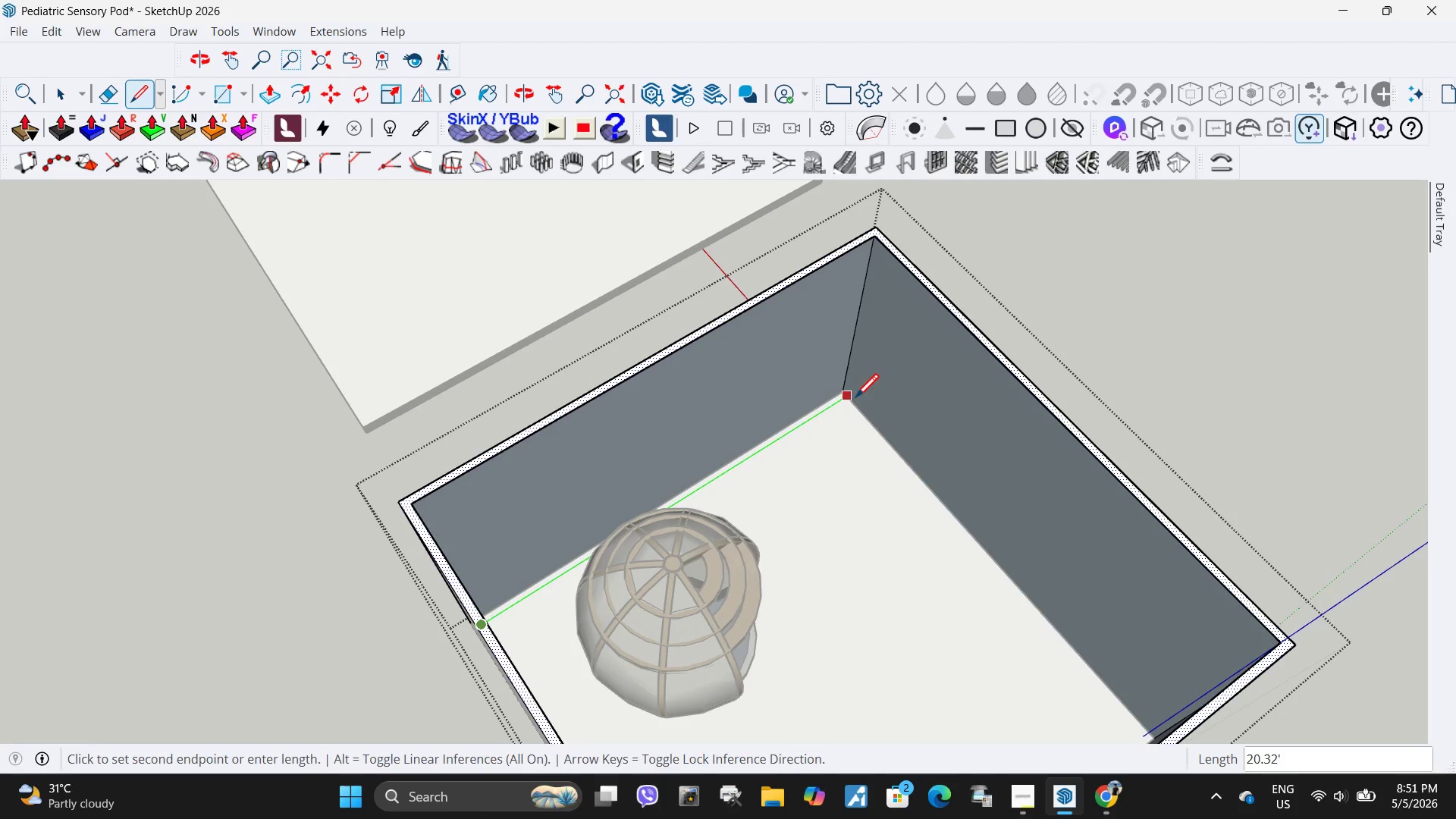 
left_click([853, 396])
 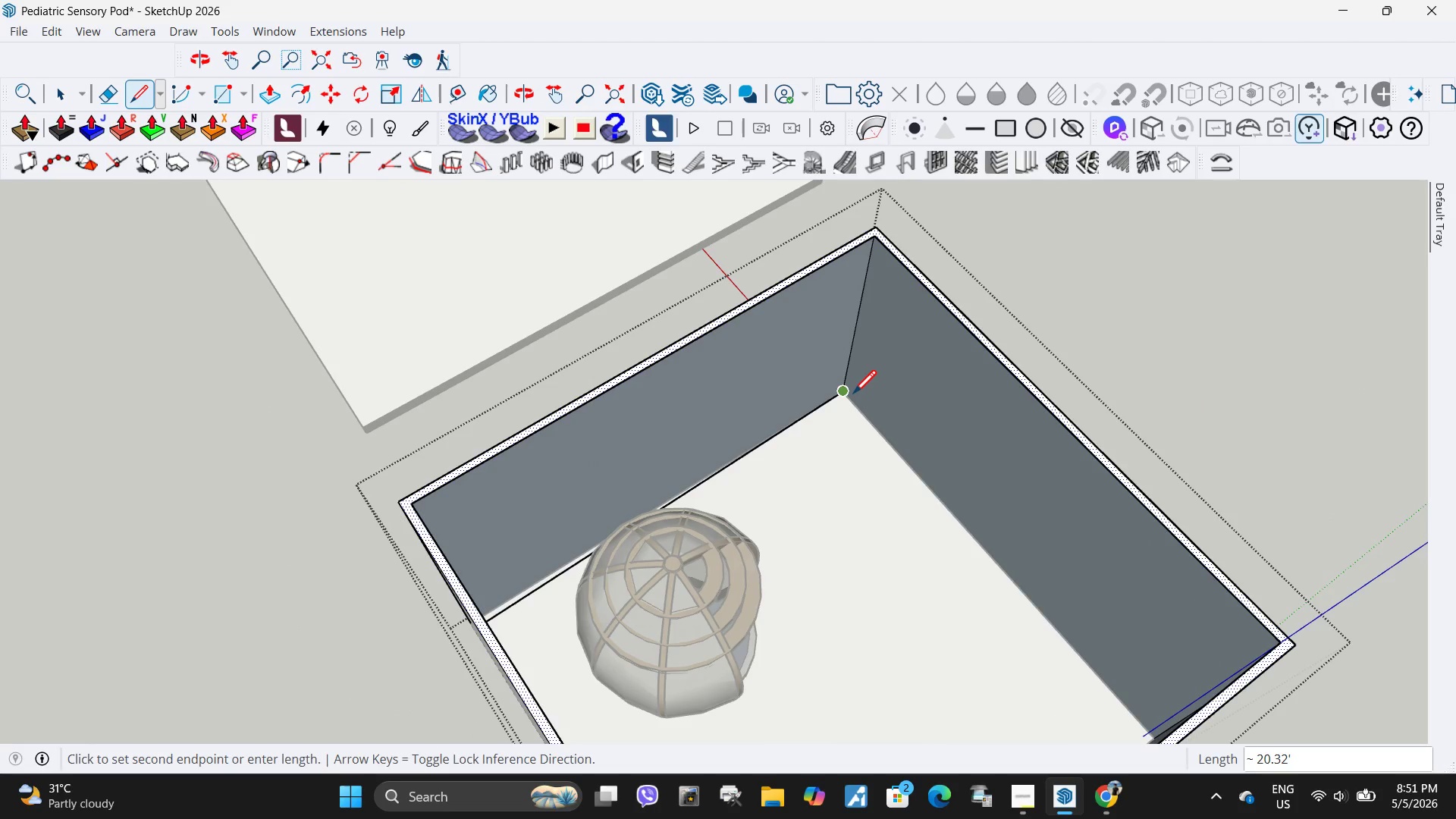 
key(Control+ControlLeft)
 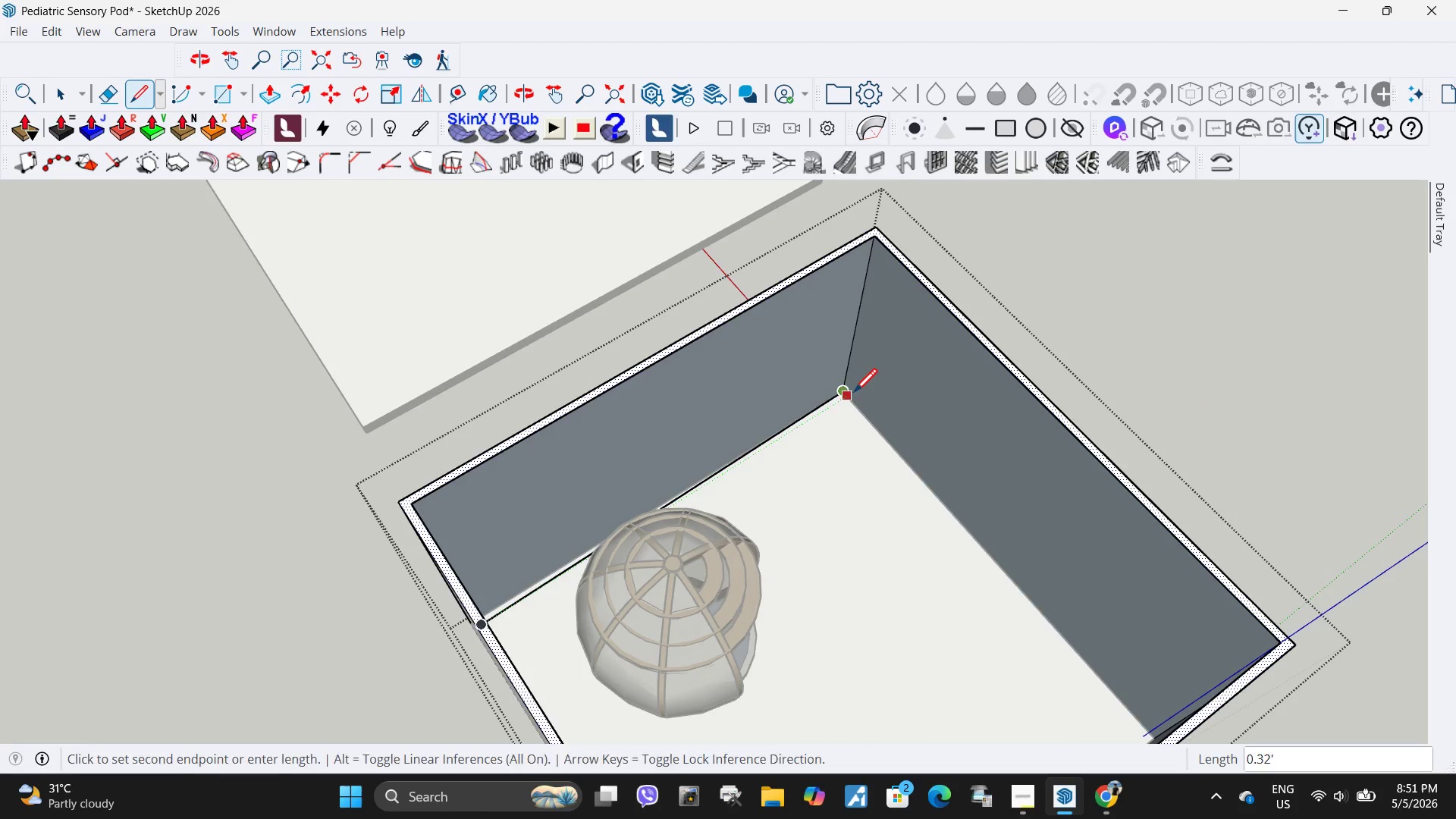 
key(Control+Z)
 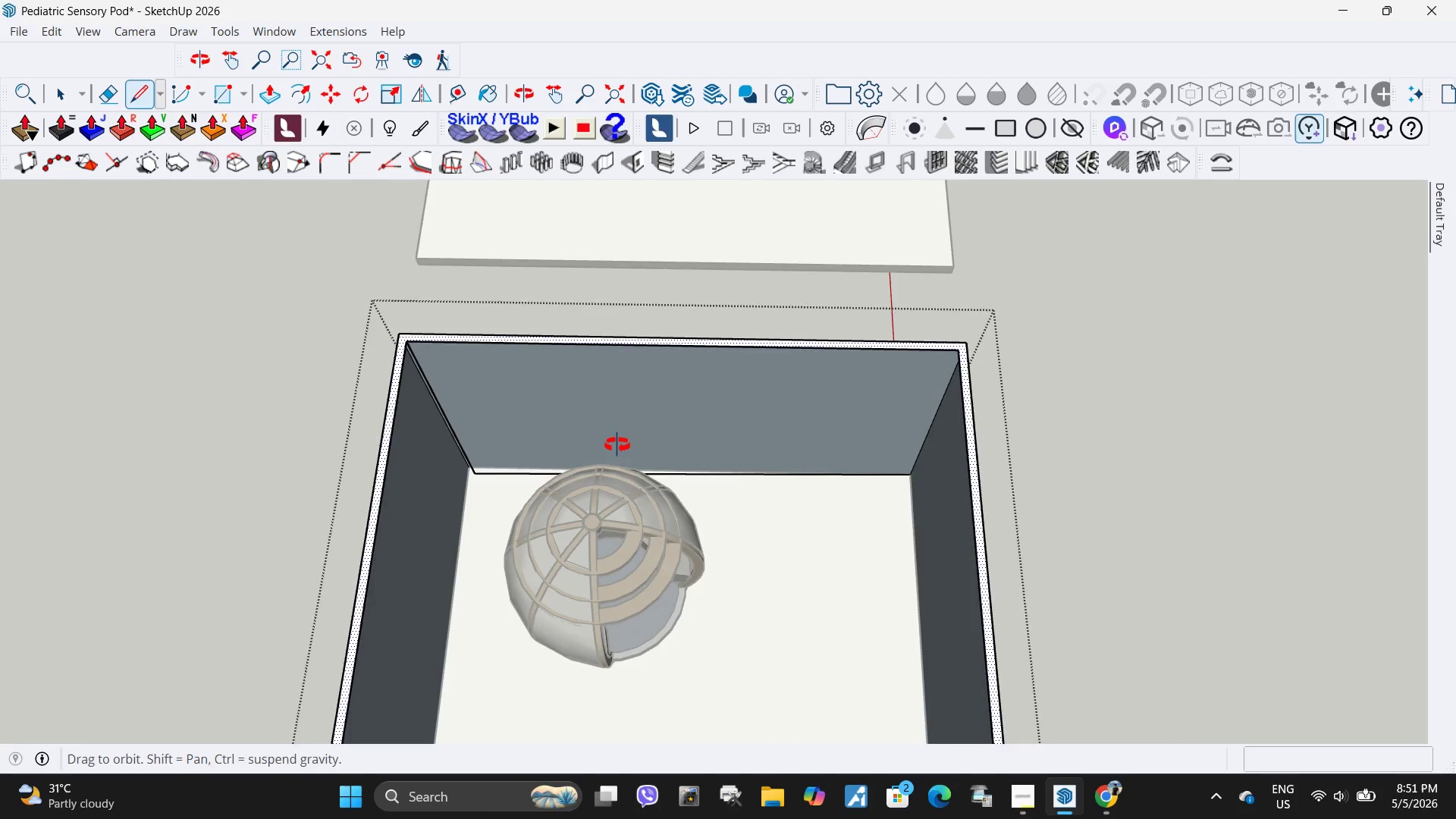 
key(Control+ControlLeft)
 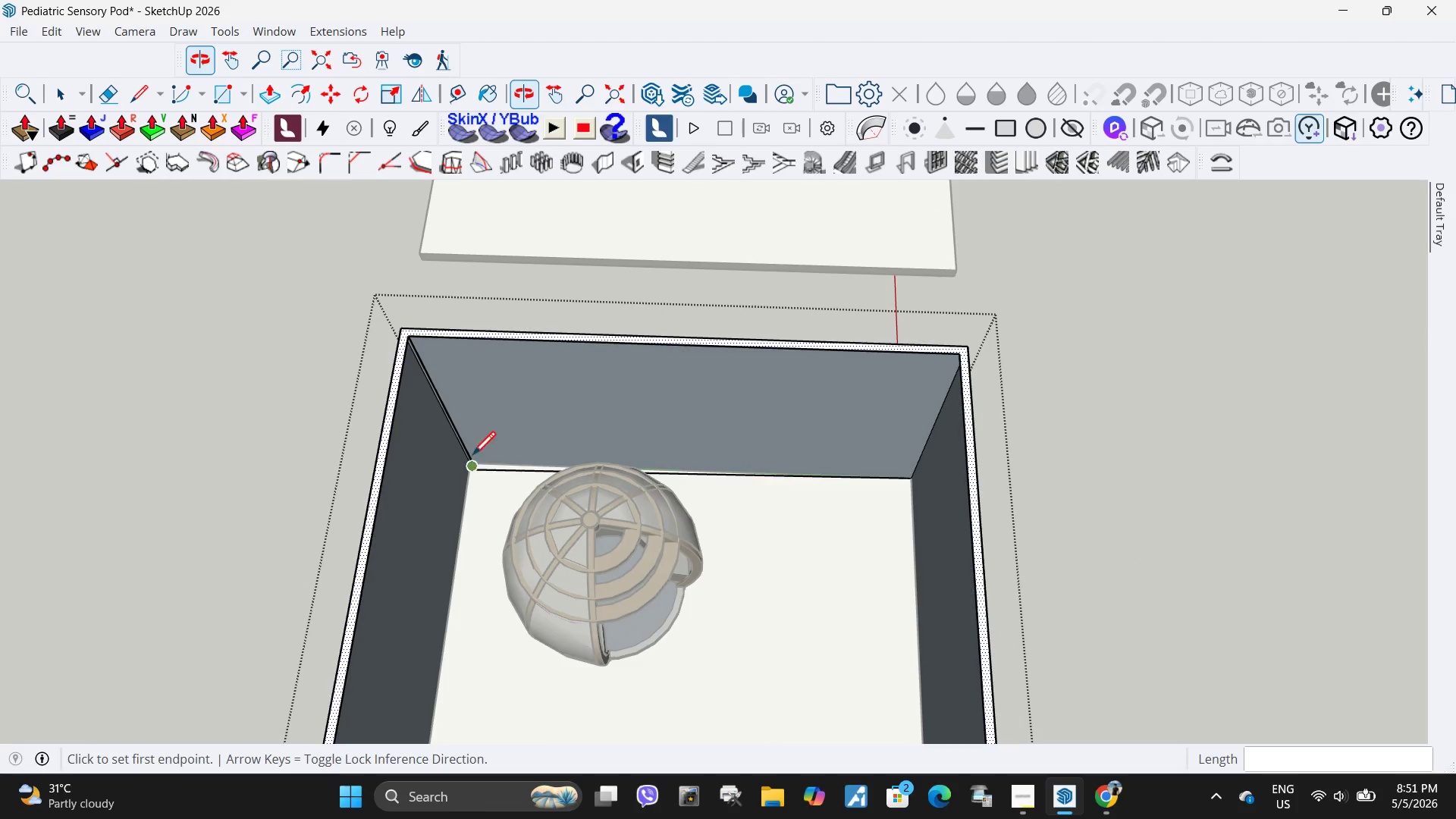 
key(Control+Z)
 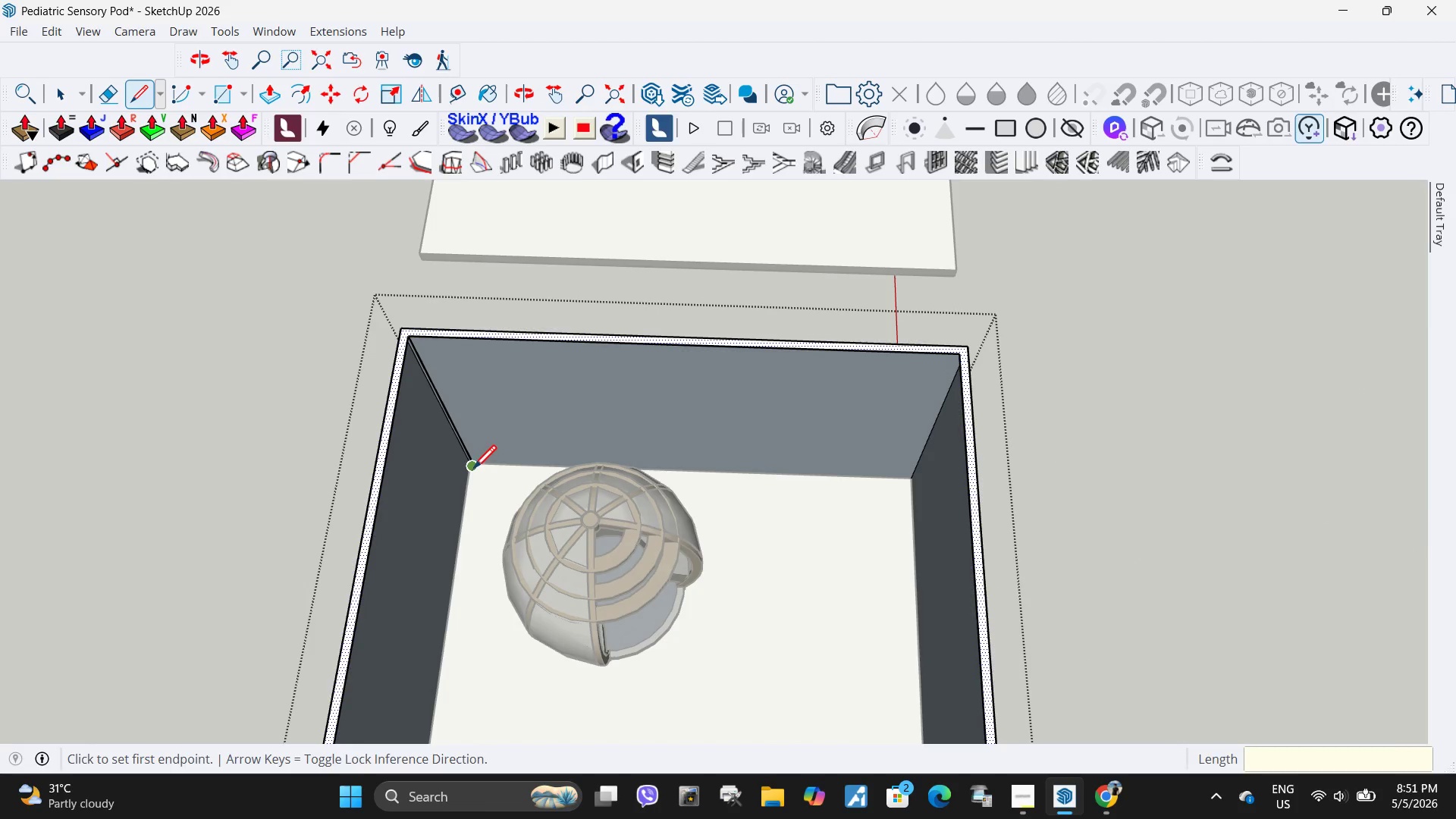 
left_click_drag(start_coordinate=[473, 470], to_coordinate=[487, 477])
 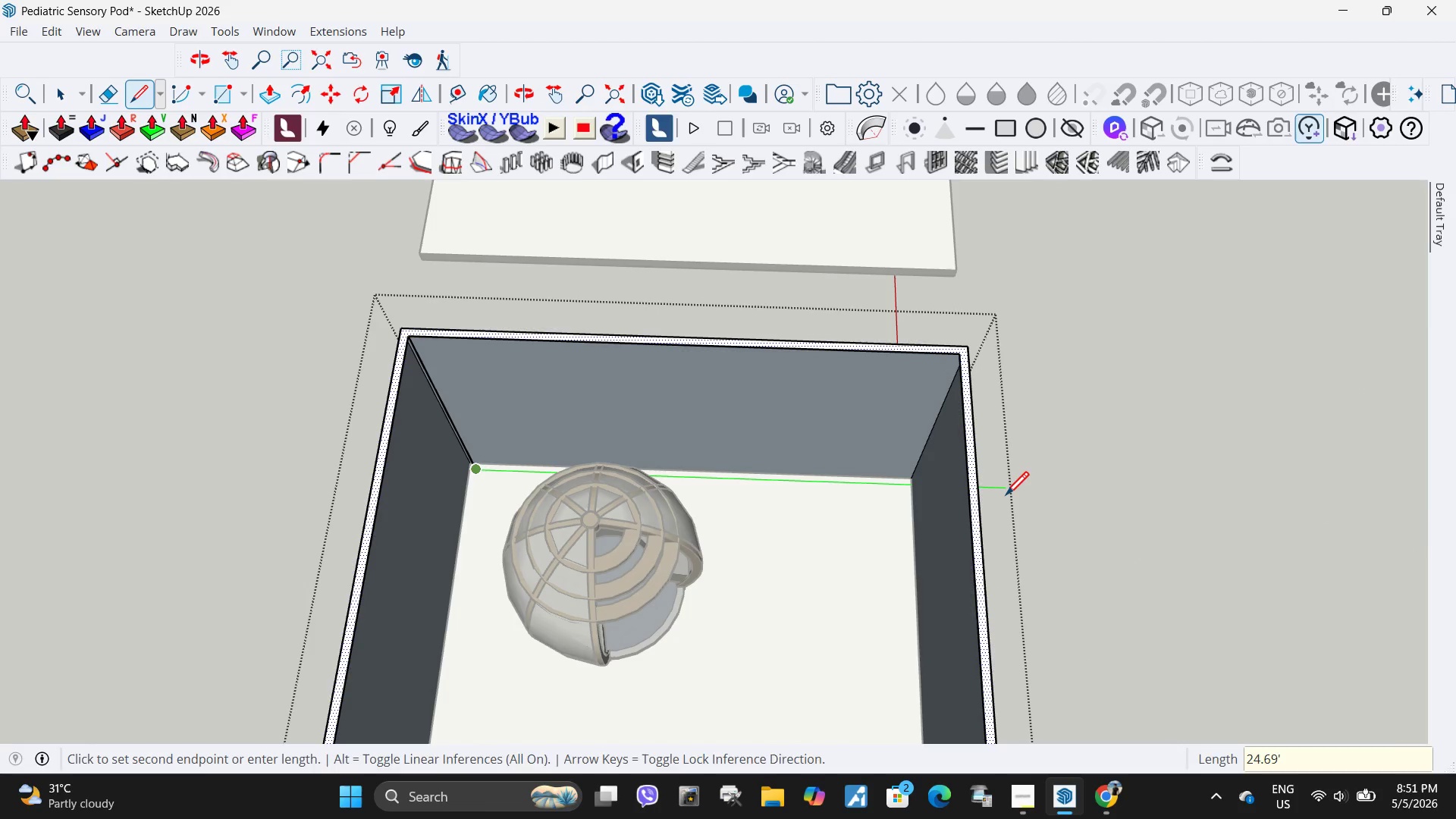 
left_click([1006, 497])
 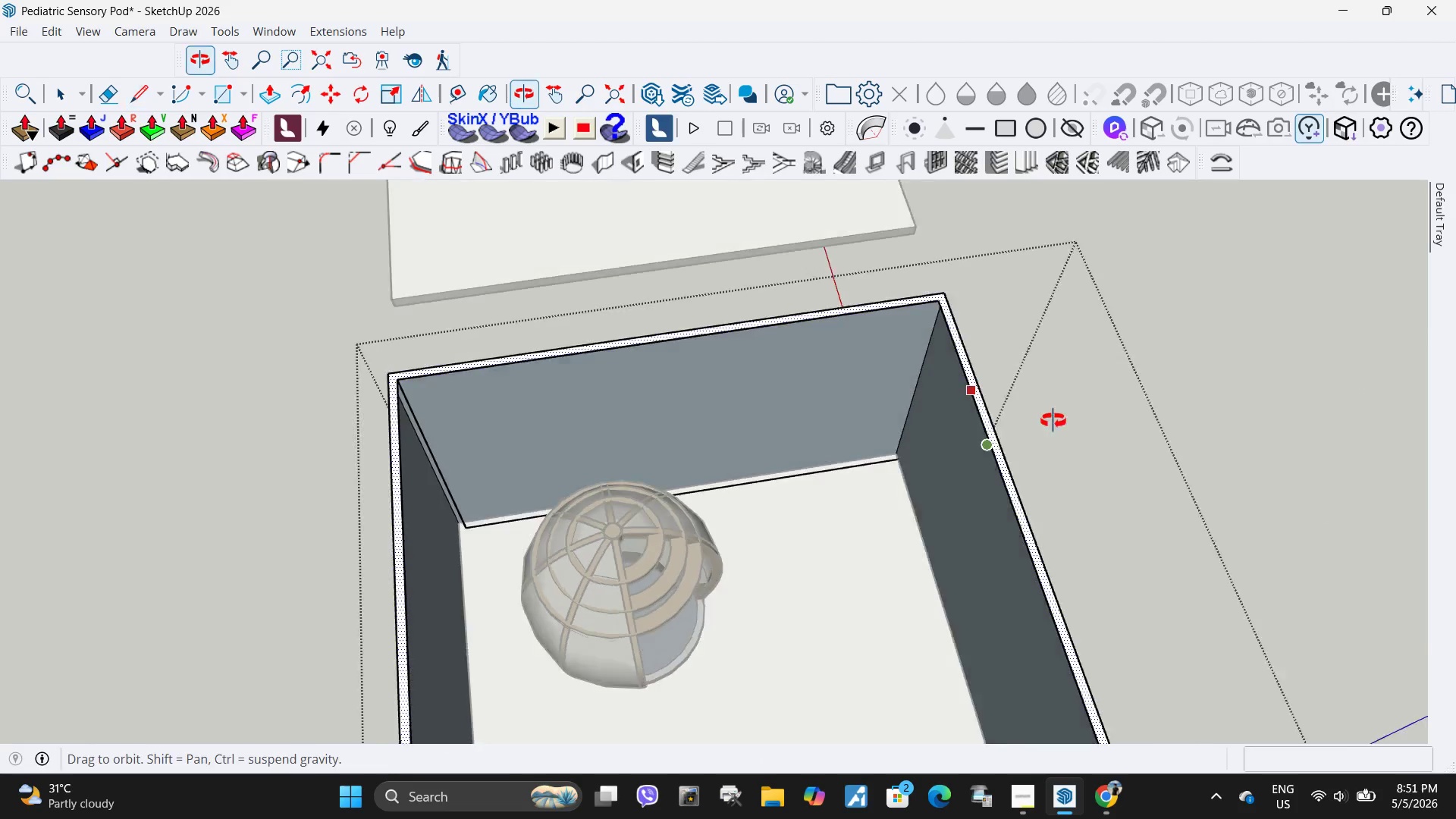 
key(Escape)
 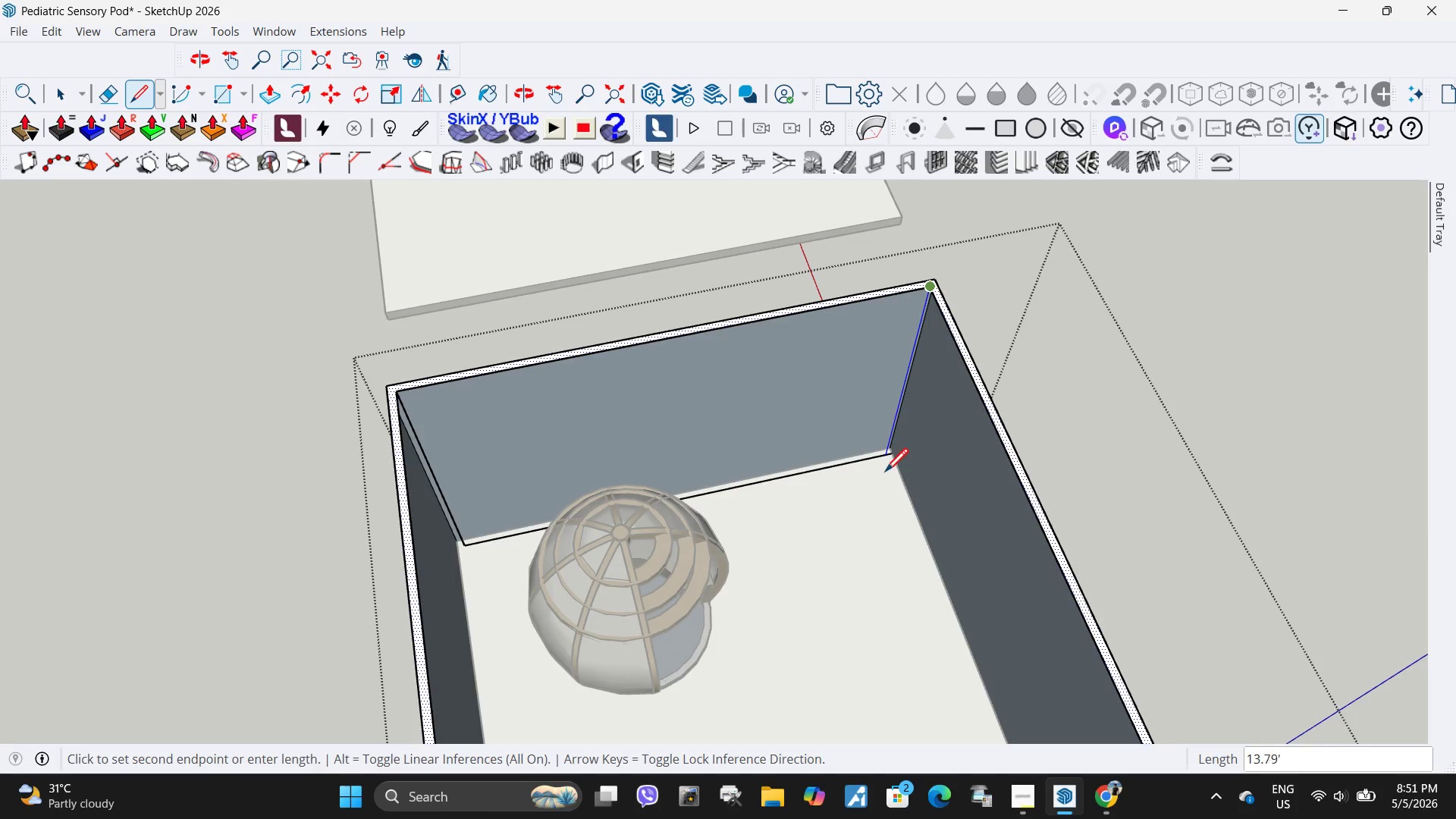 
left_click([885, 473])
 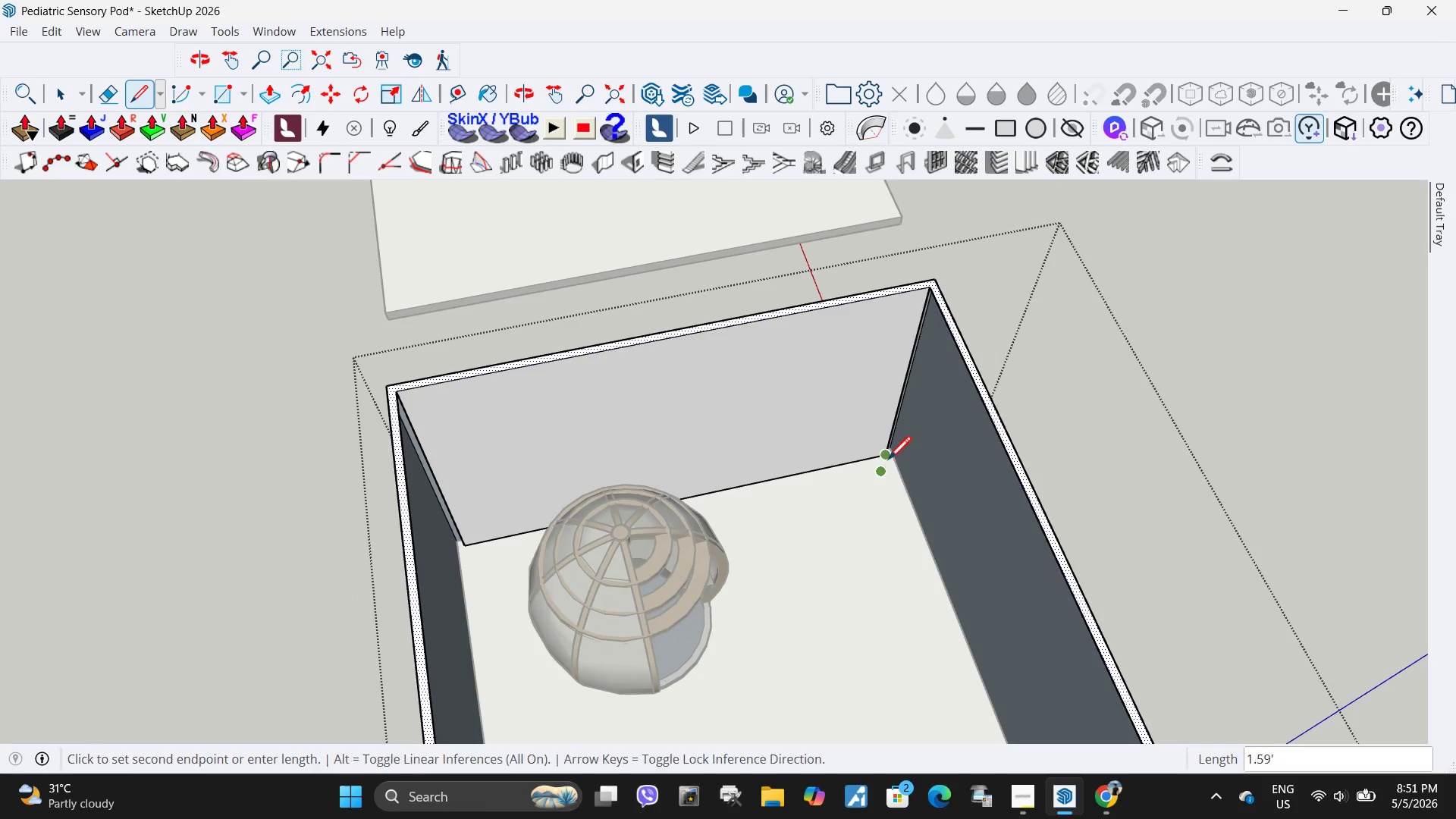 
key(Space)
 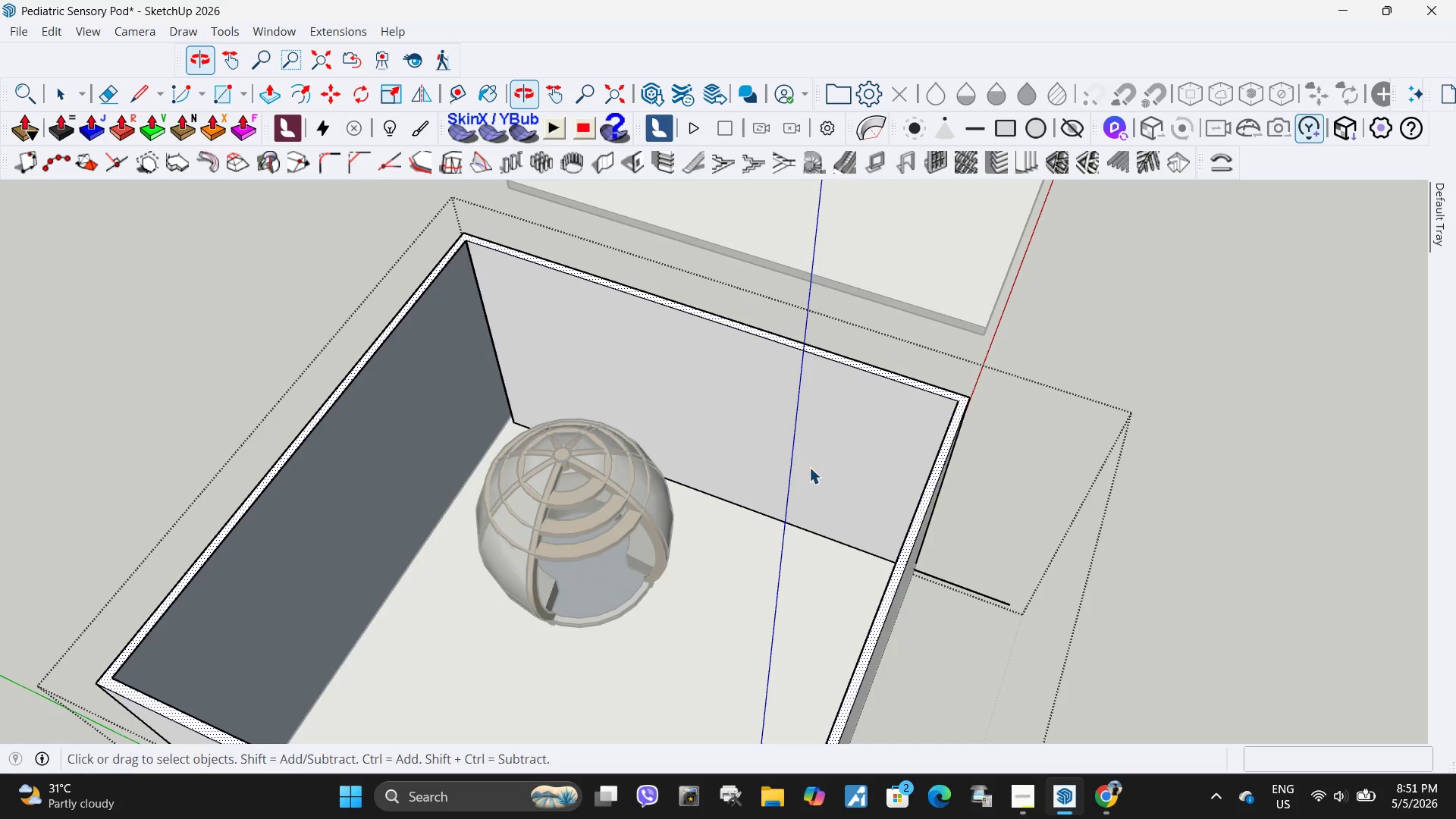 
left_click_drag(start_coordinate=[1064, 623], to_coordinate=[998, 565])
 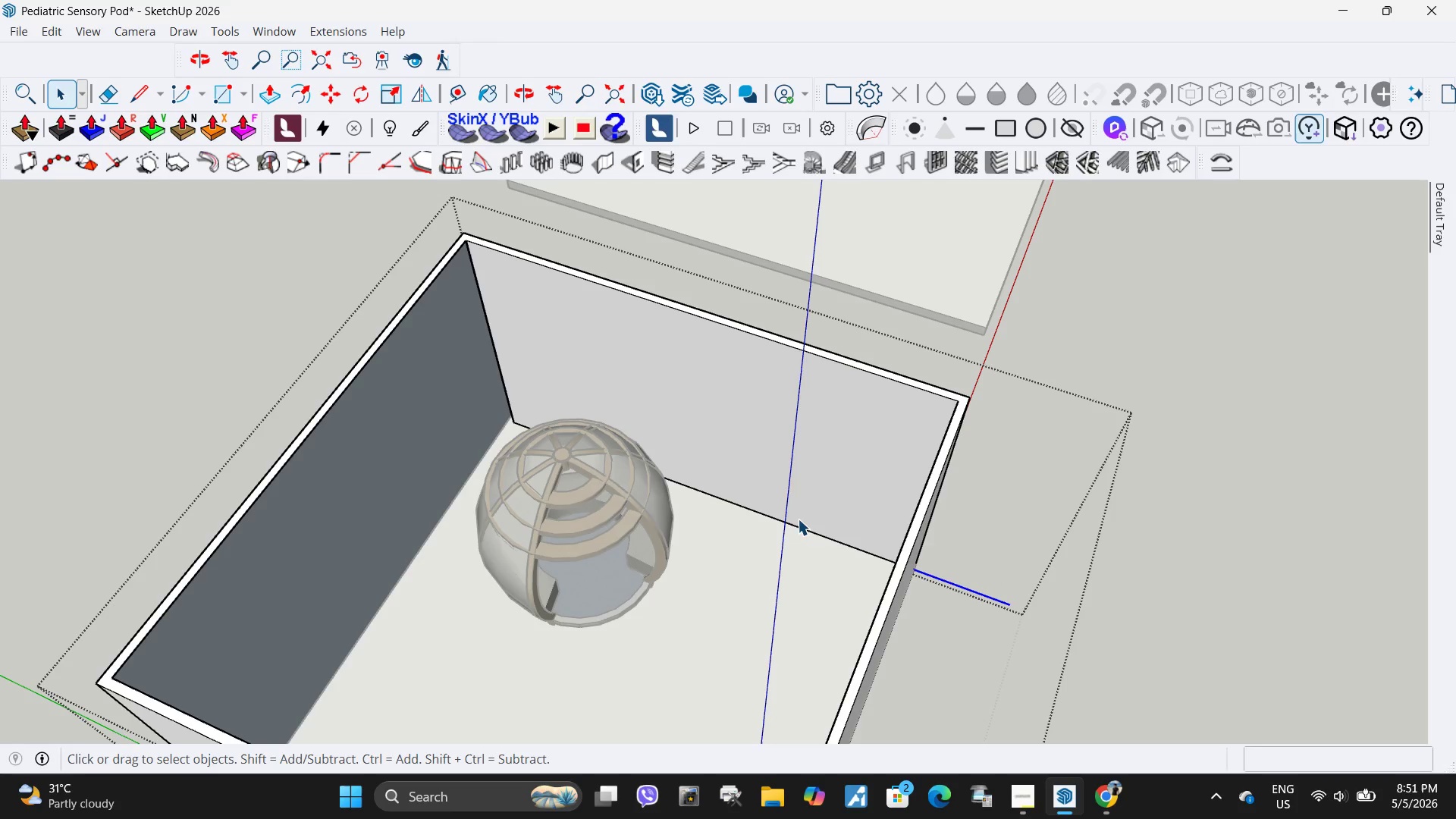 
key(Delete)
 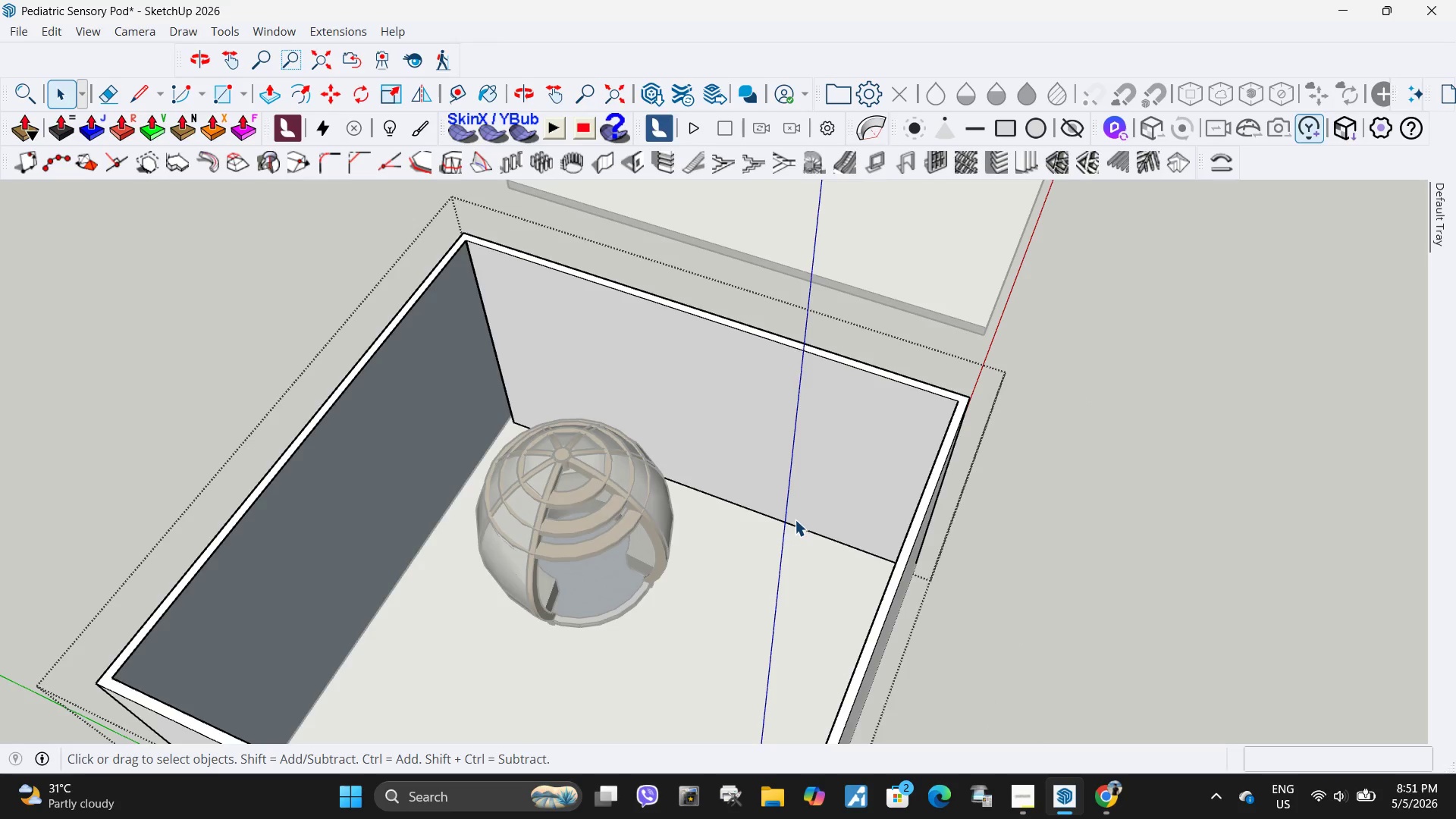 
scroll: coordinate [792, 522], scroll_direction: down, amount: 4.0
 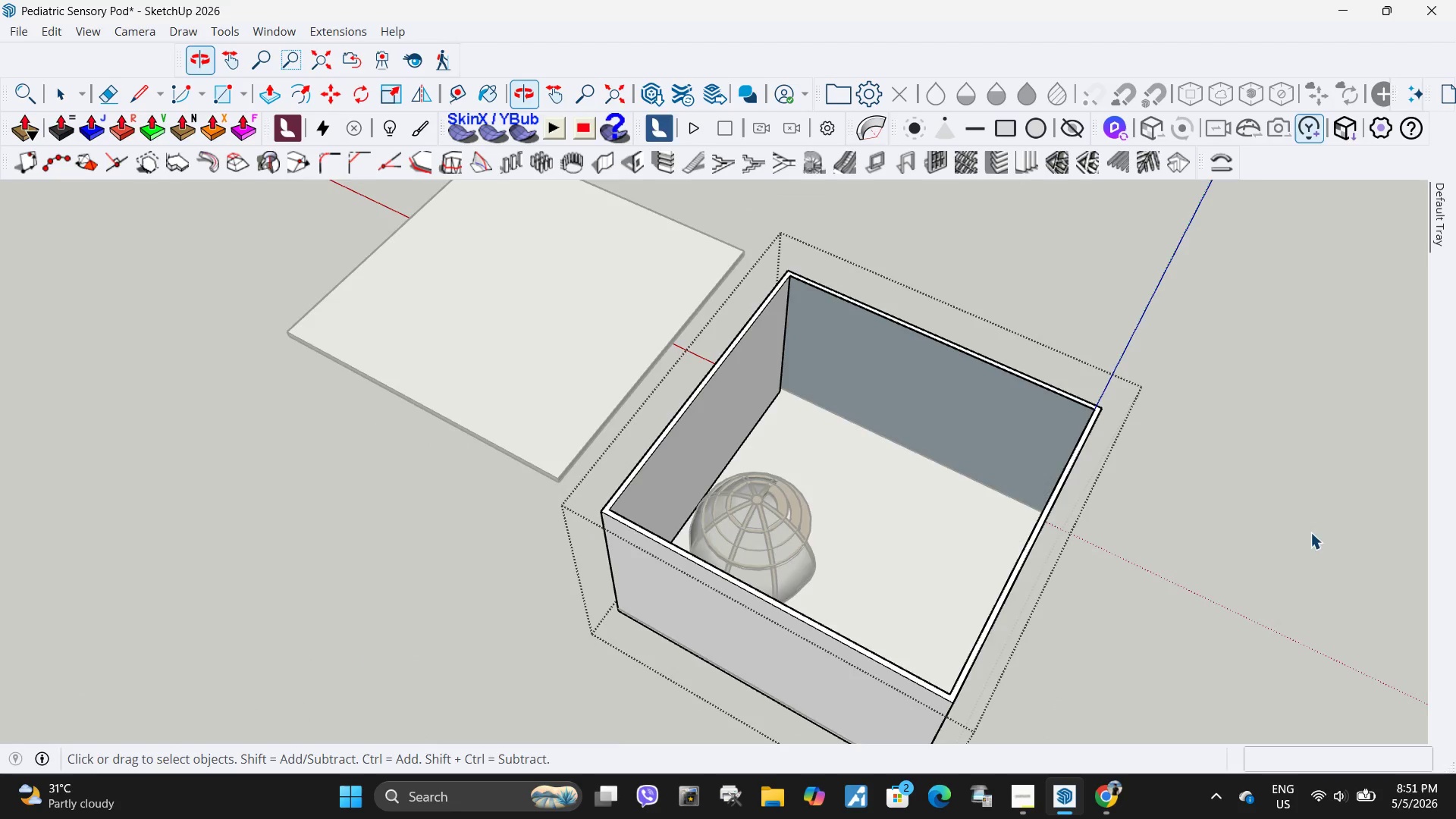 
scroll: coordinate [1052, 450], scroll_direction: up, amount: 5.0
 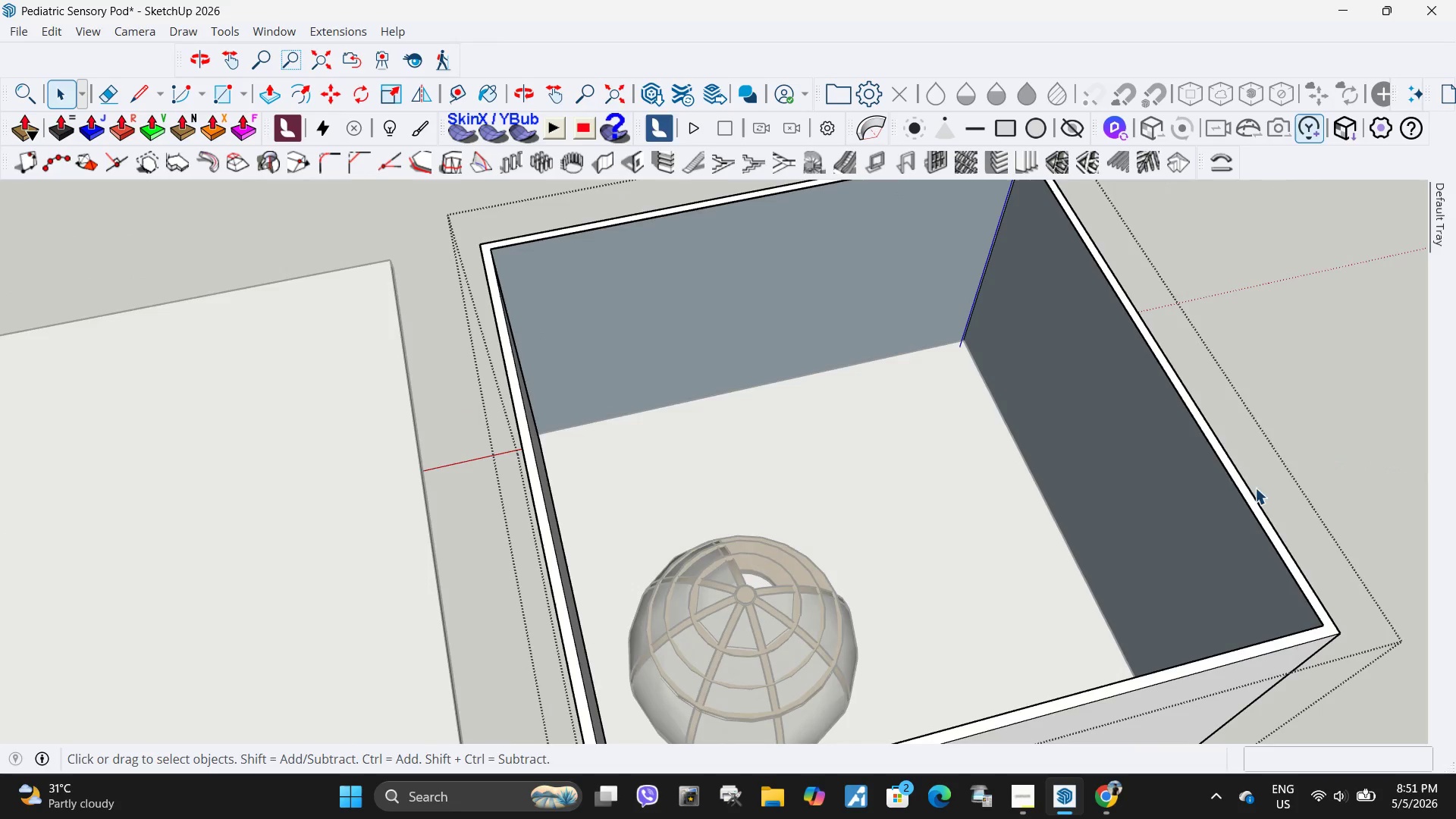 
key(L)
 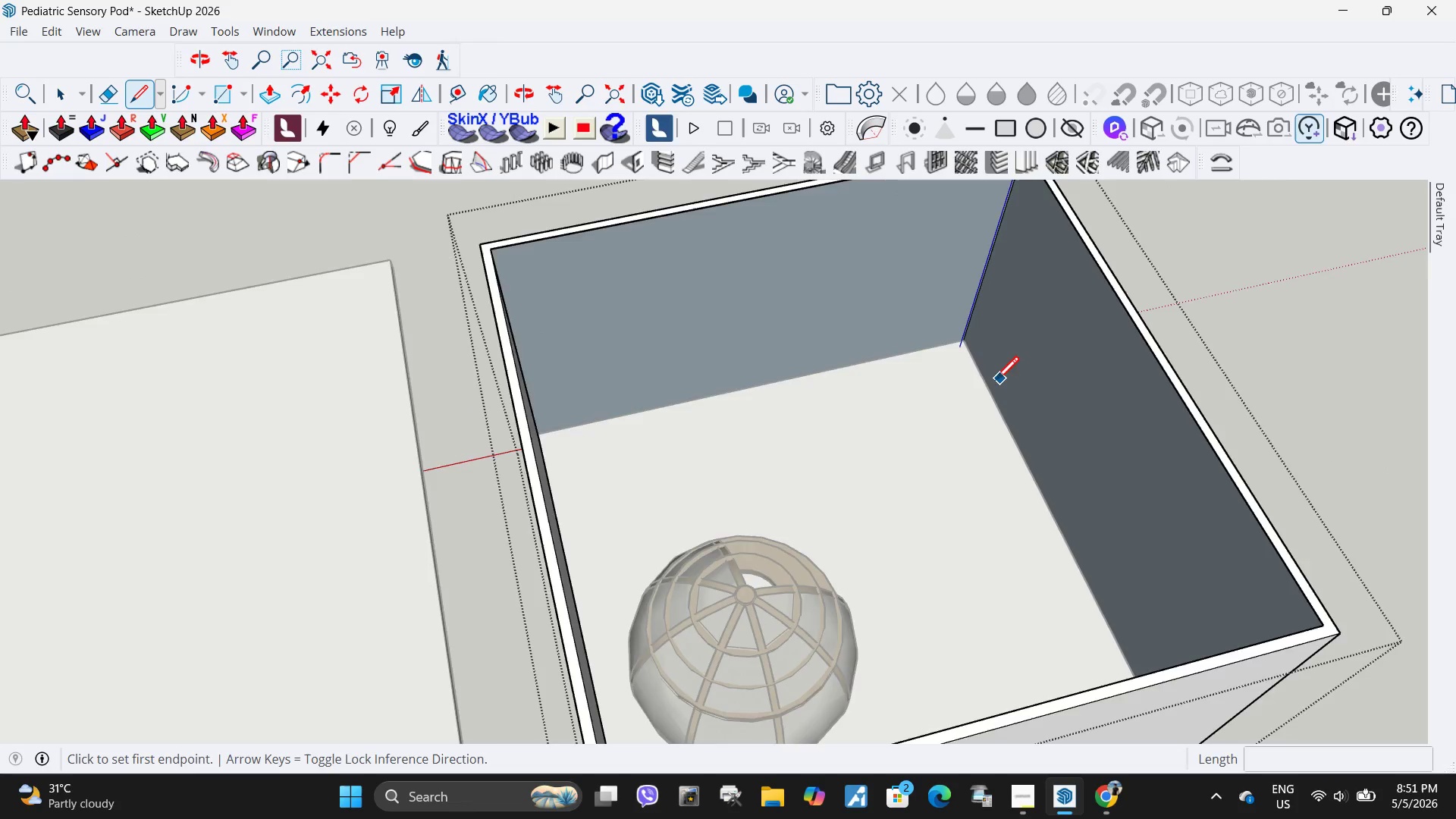 
scroll: coordinate [916, 305], scroll_direction: down, amount: 1.0
 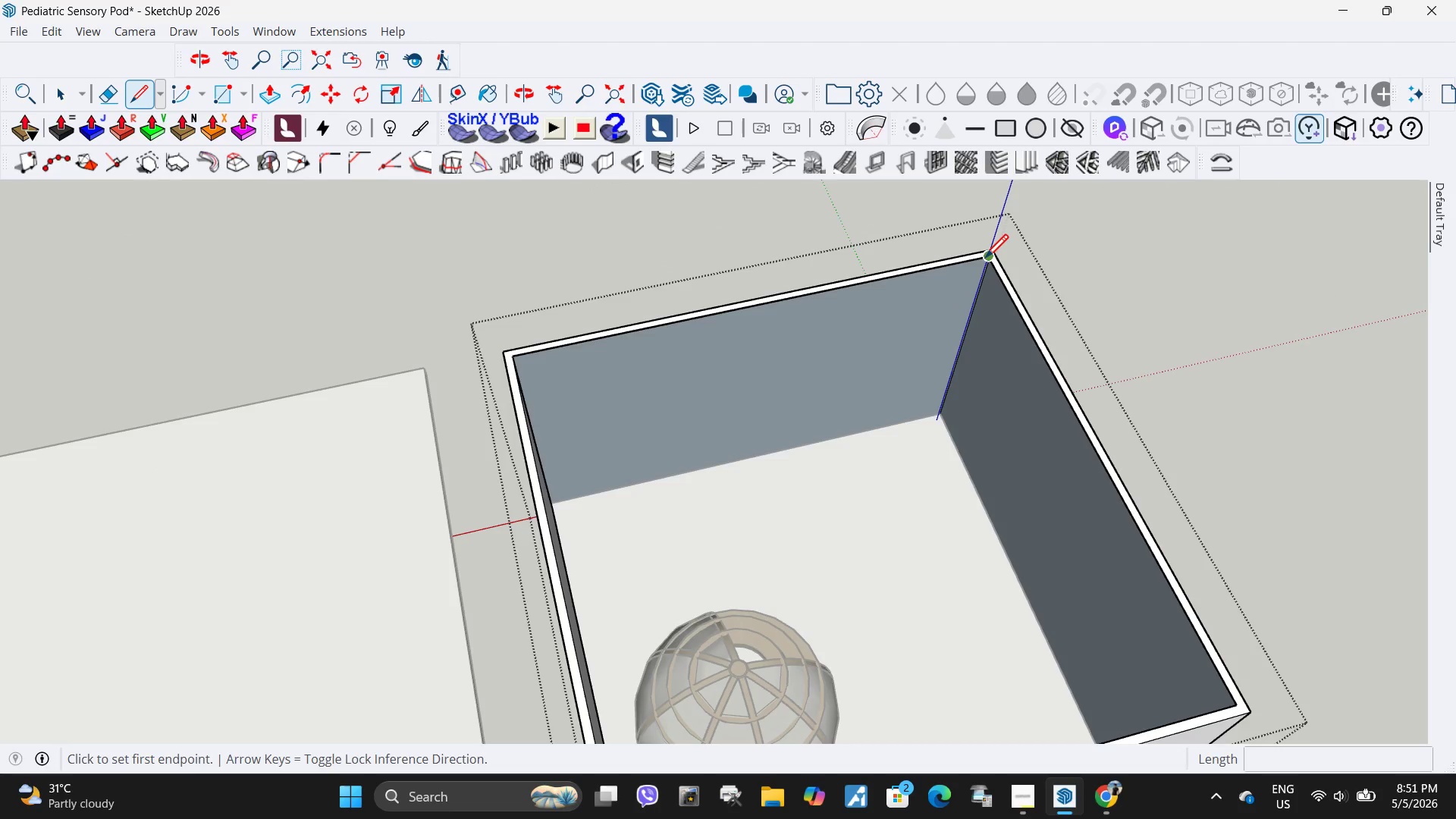 
left_click([985, 260])
 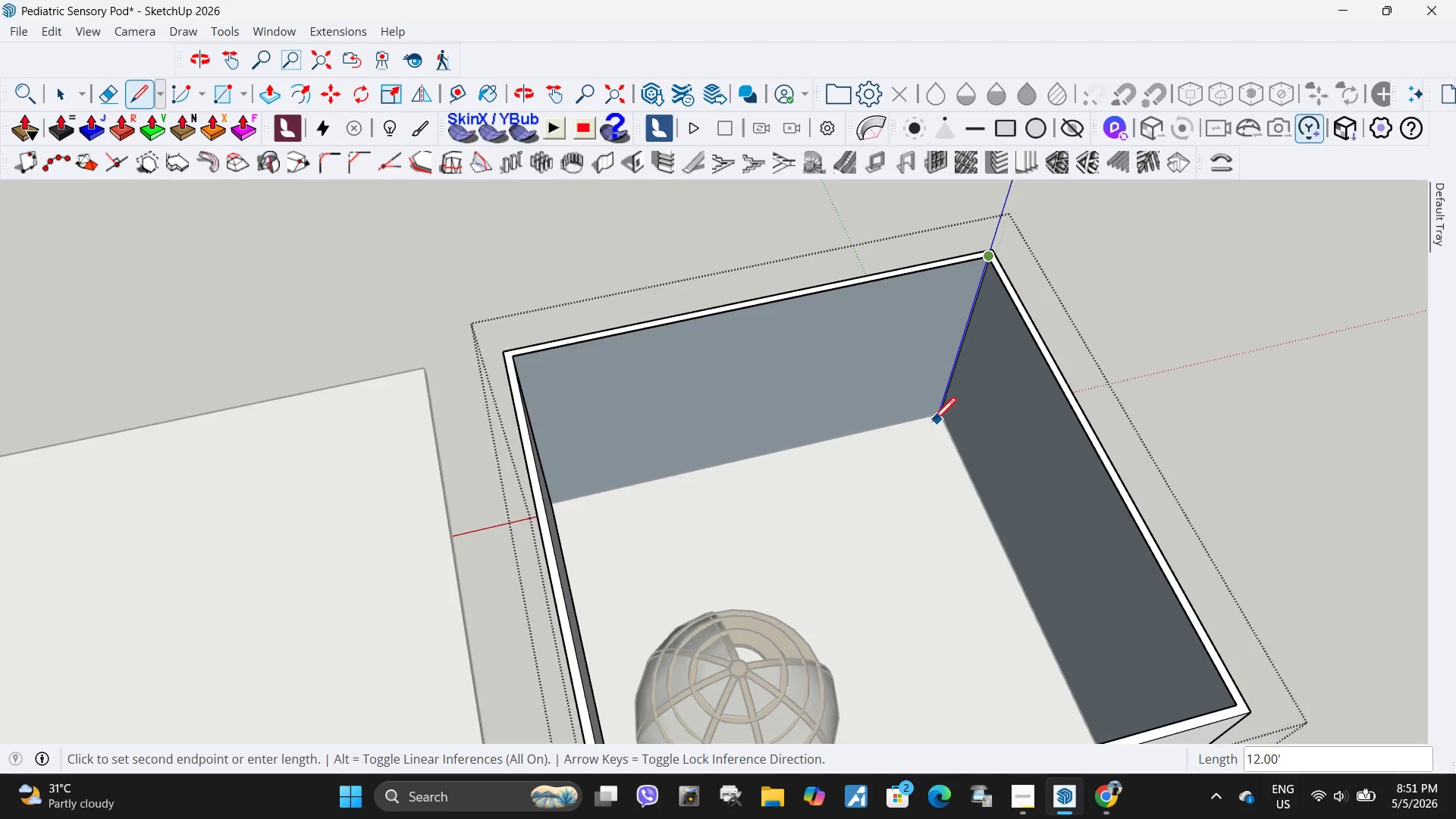 
left_click([933, 426])
 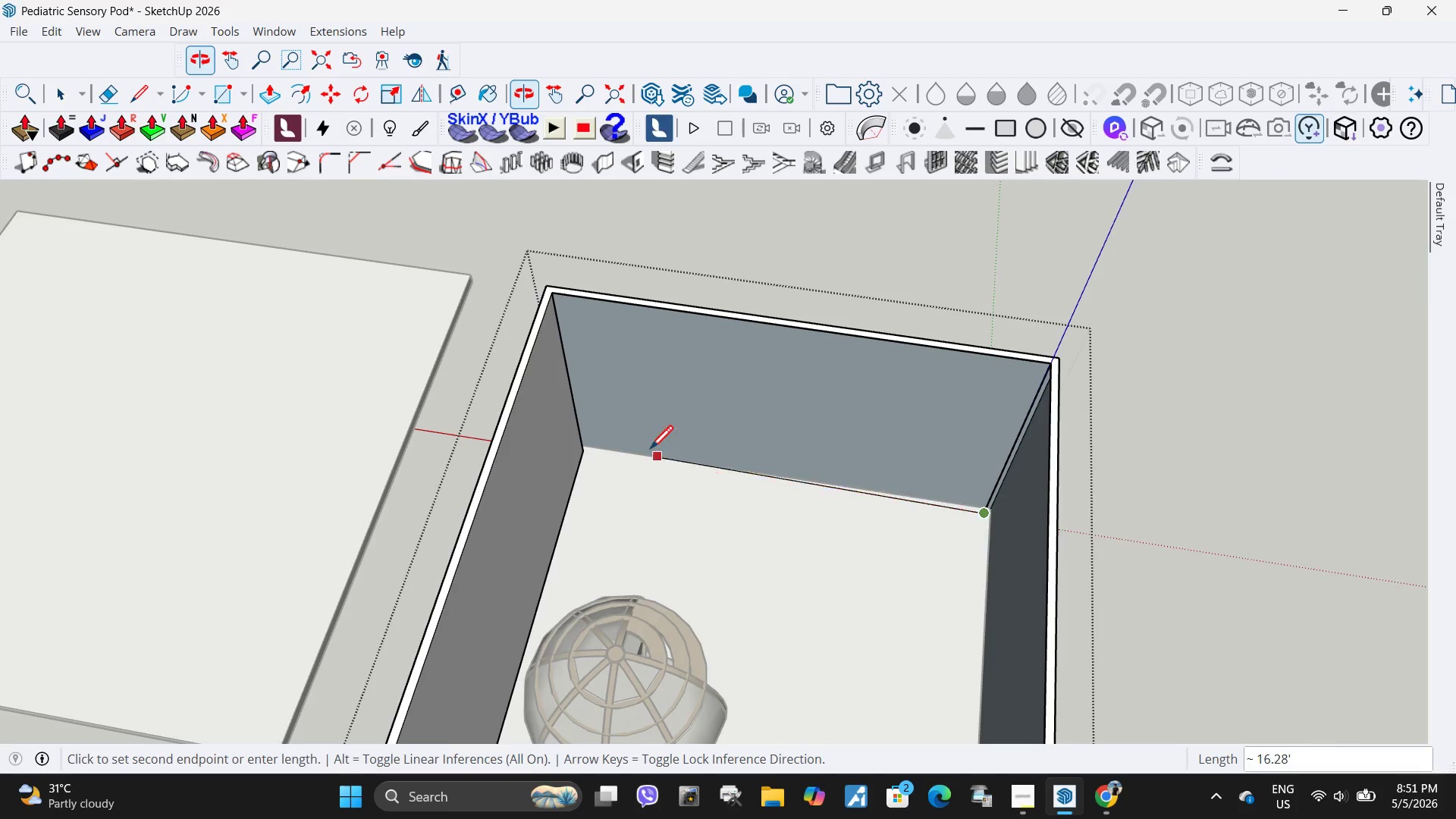 
key(Escape)
 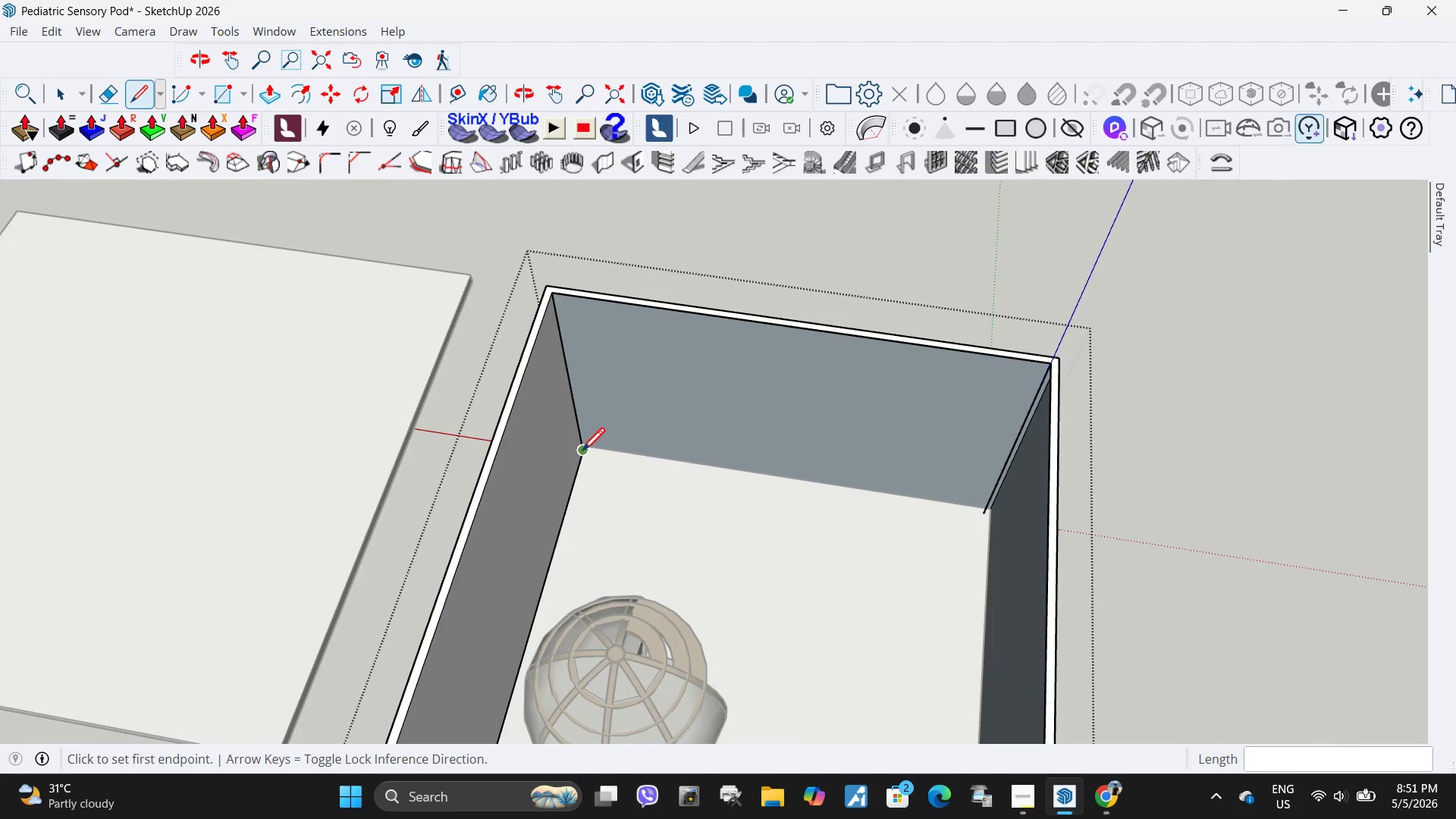 
left_click([582, 453])
 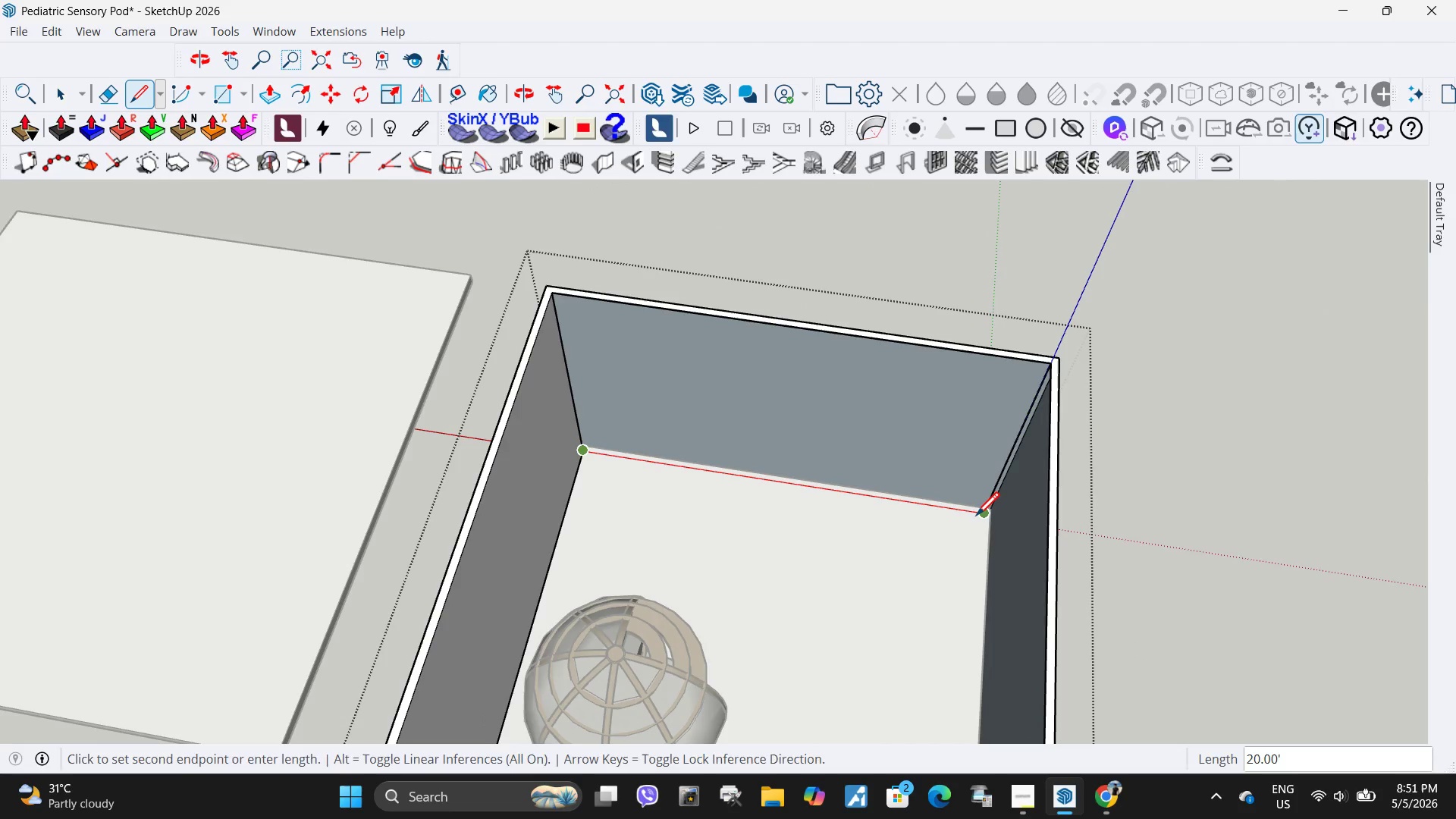 
left_click([976, 518])
 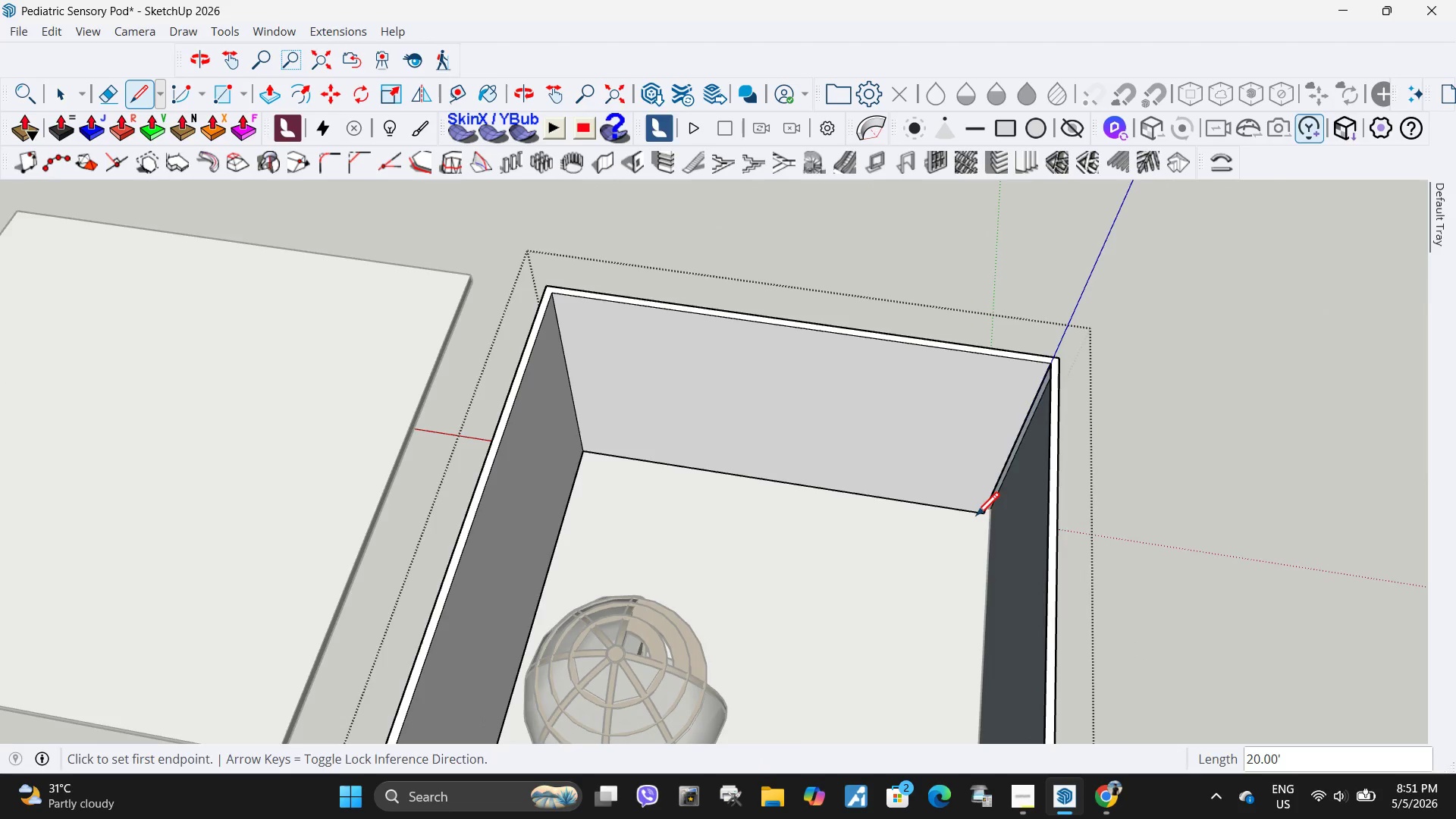 
scroll: coordinate [424, 453], scroll_direction: down, amount: 5.0
 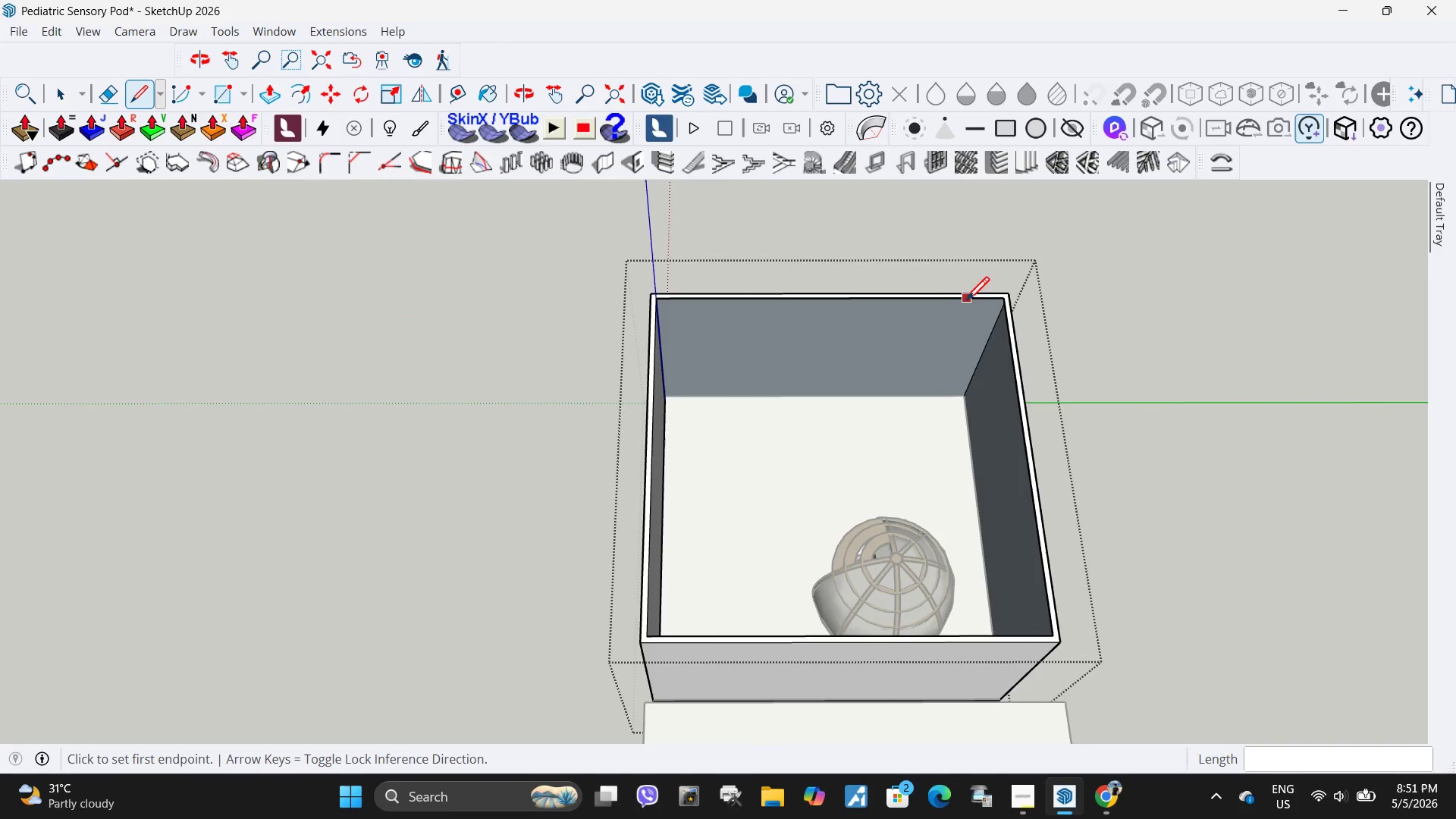 
left_click([1009, 302])
 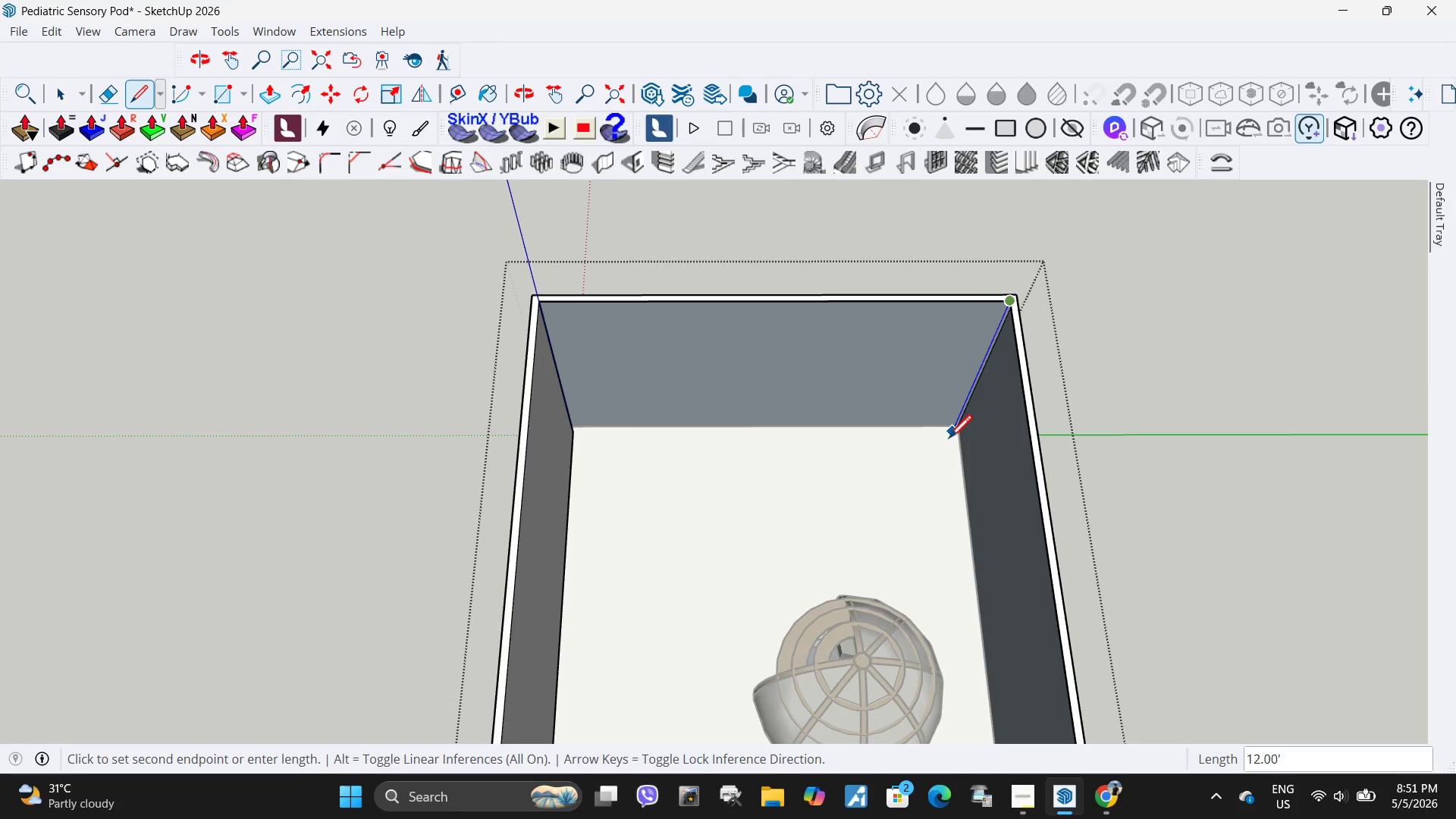 
scroll: coordinate [990, 290], scroll_direction: up, amount: 4.0
 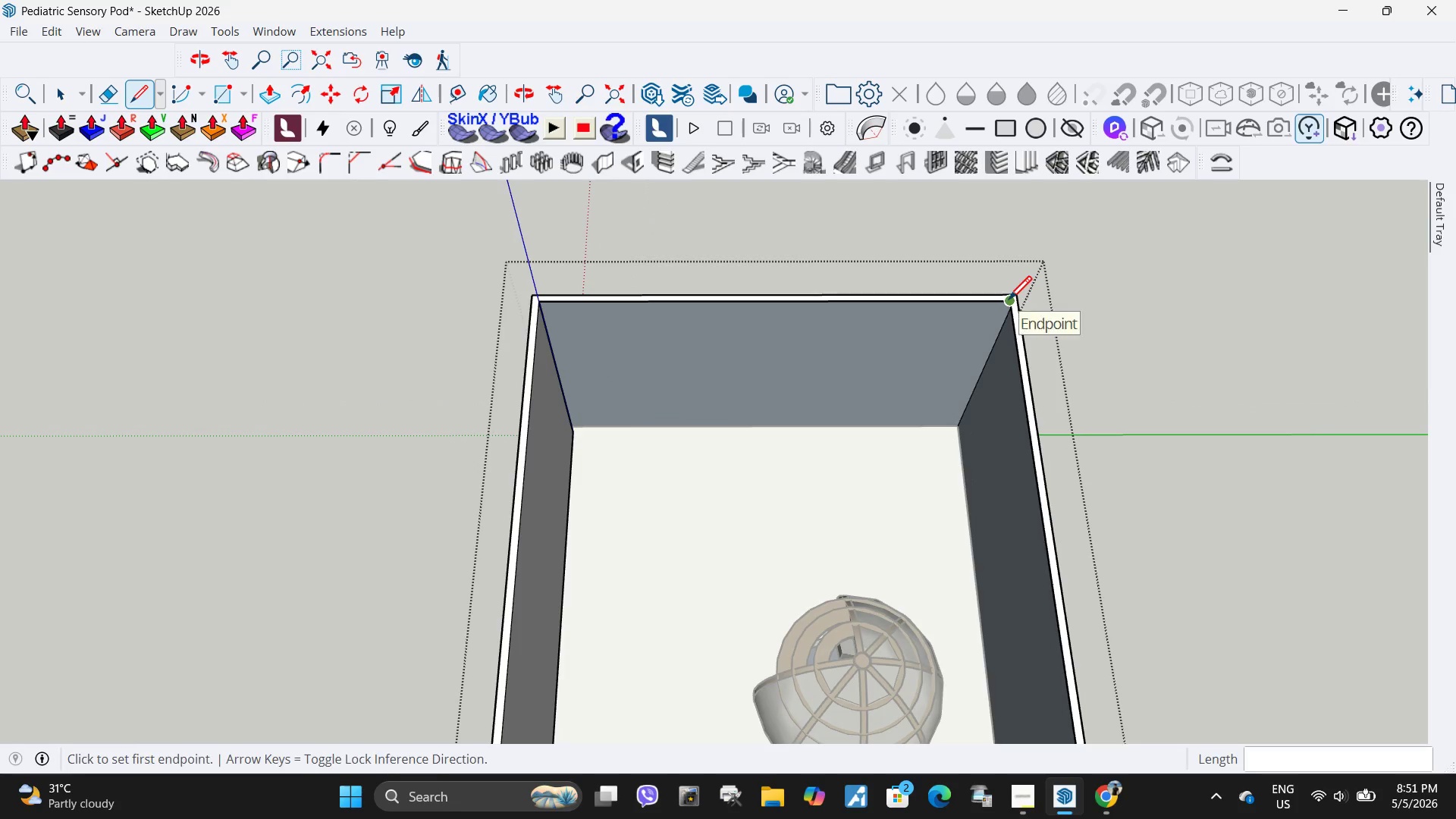 
left_click([949, 438])
 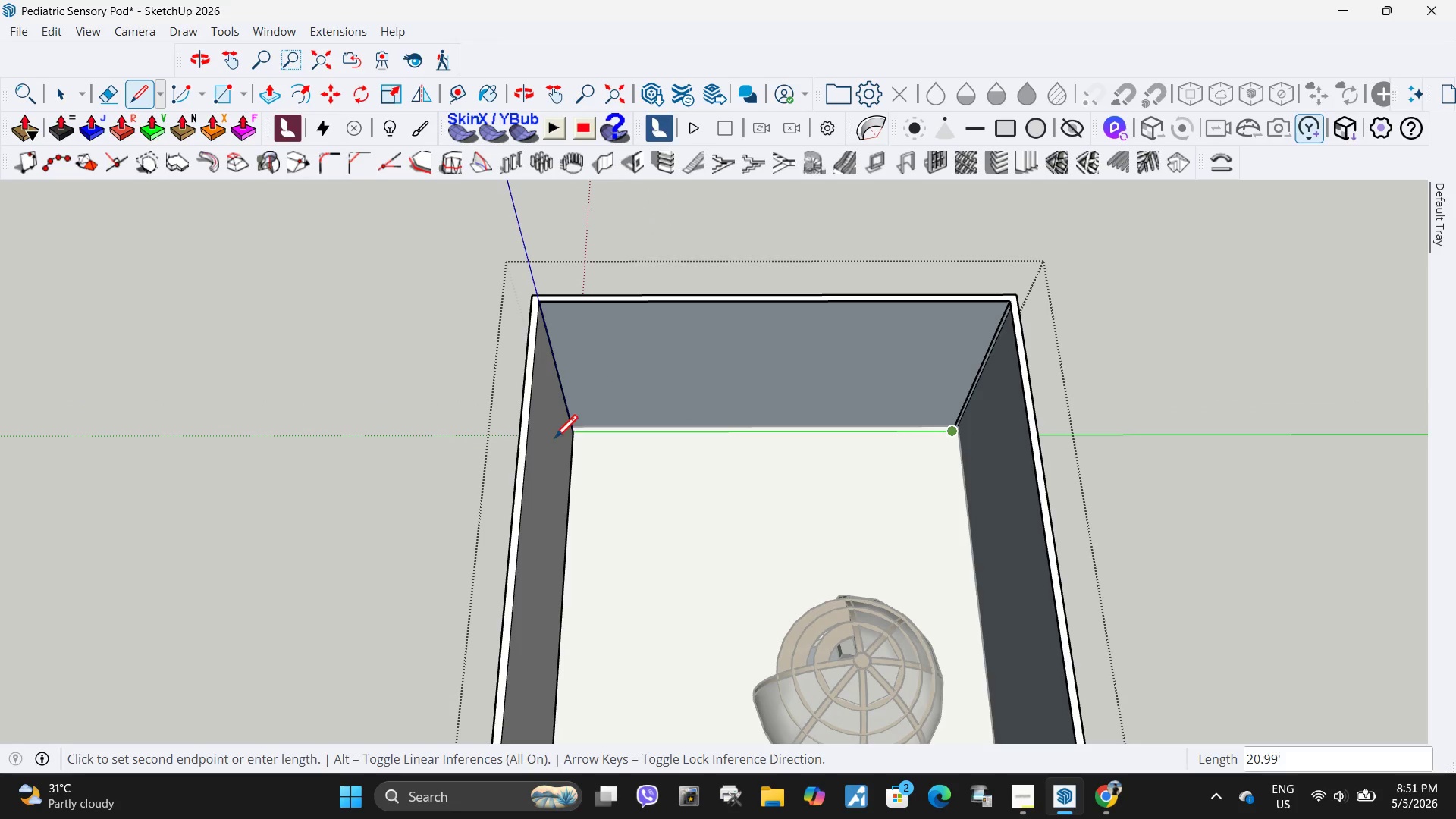 
key(Escape)
 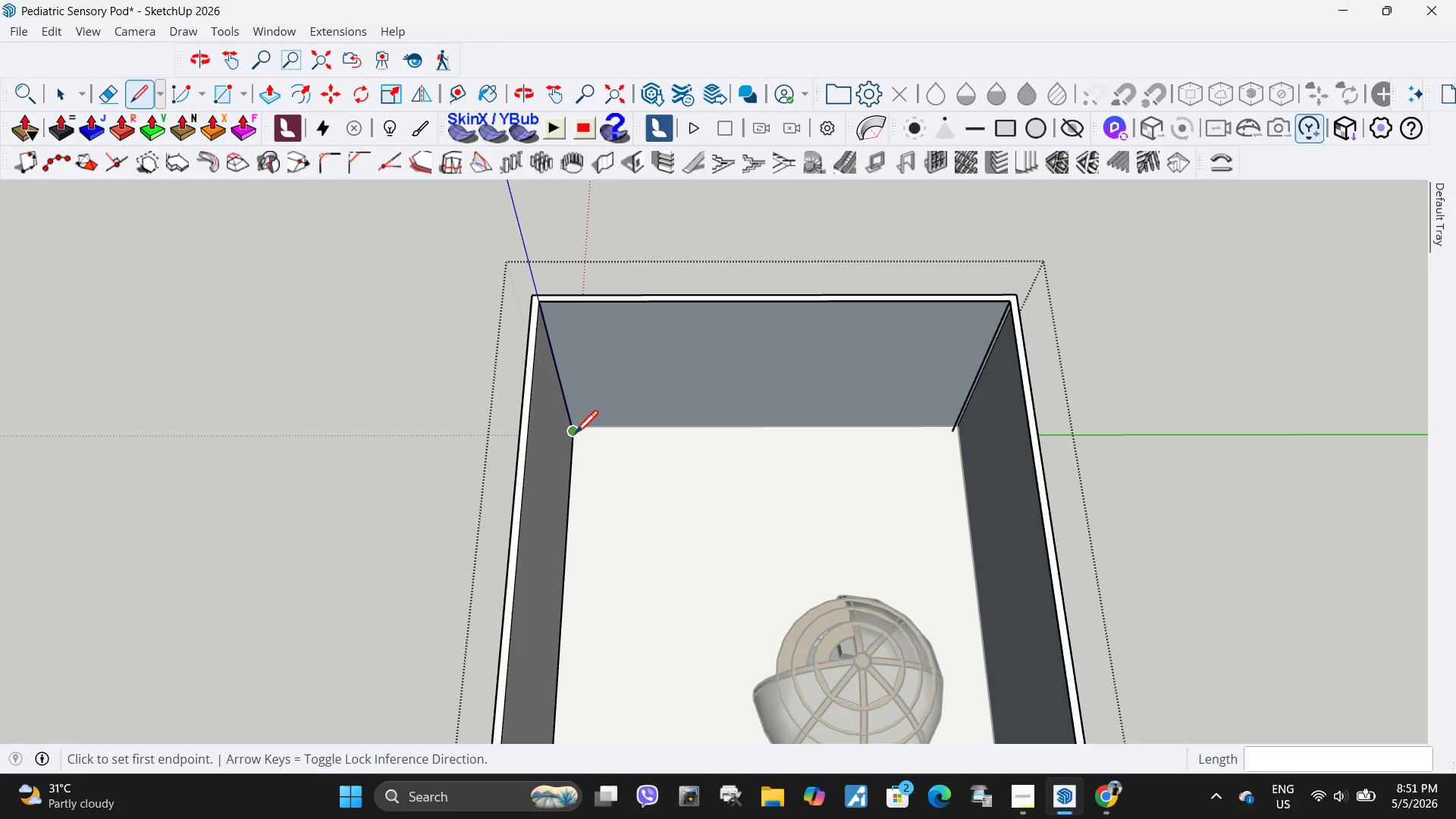 
left_click([575, 437])
 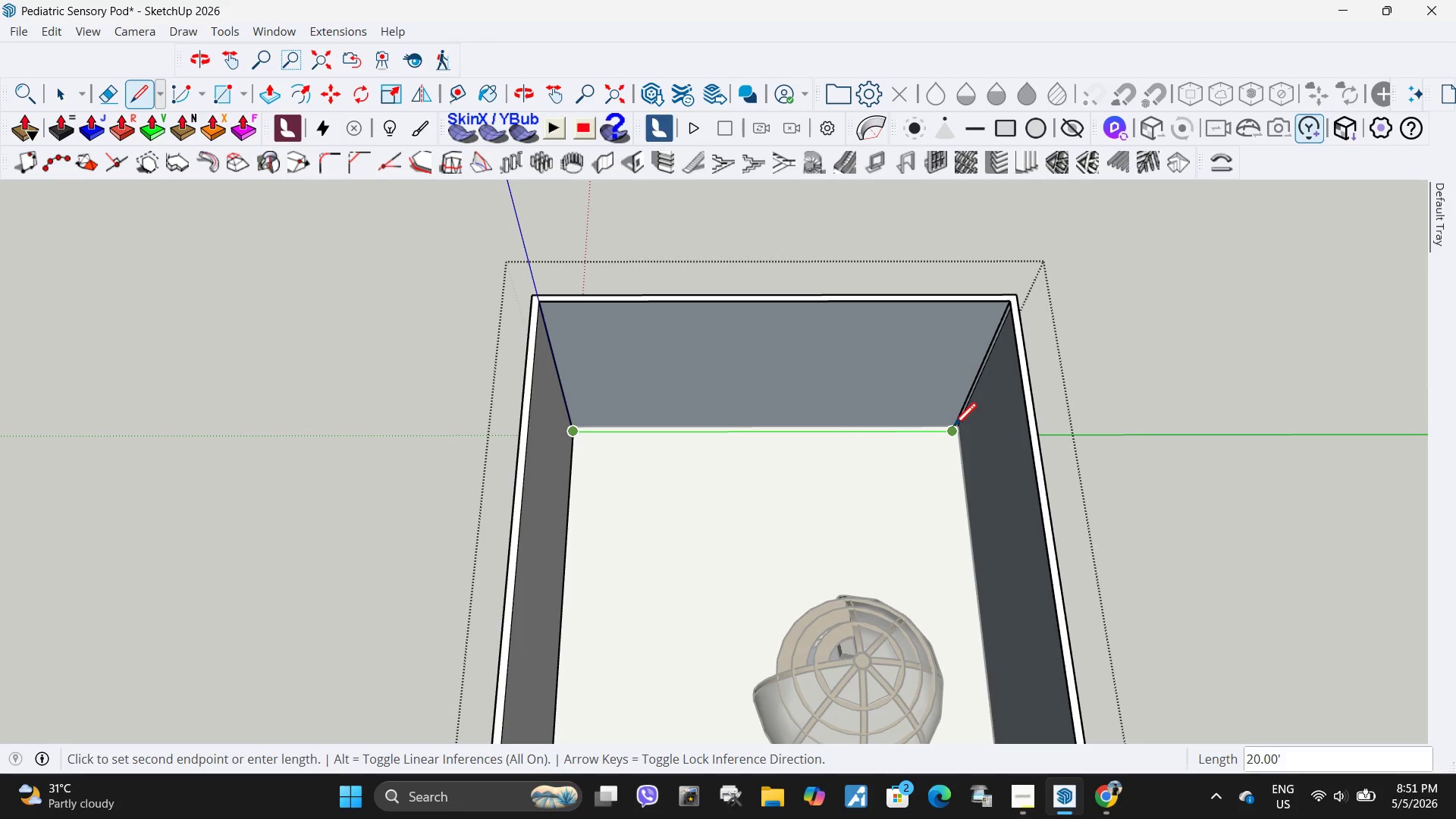 
left_click([953, 431])
 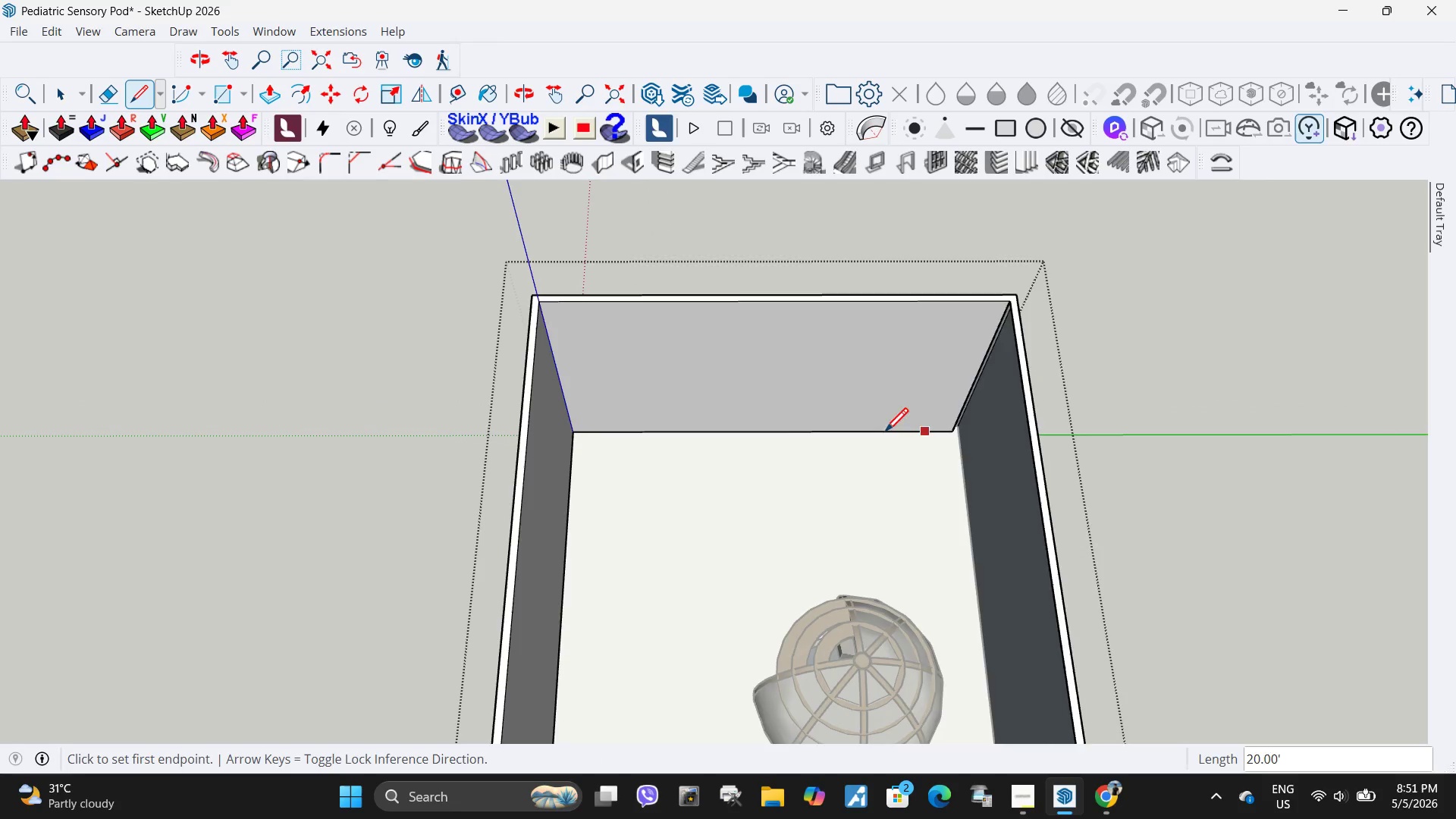 
scroll: coordinate [463, 422], scroll_direction: down, amount: 5.0
 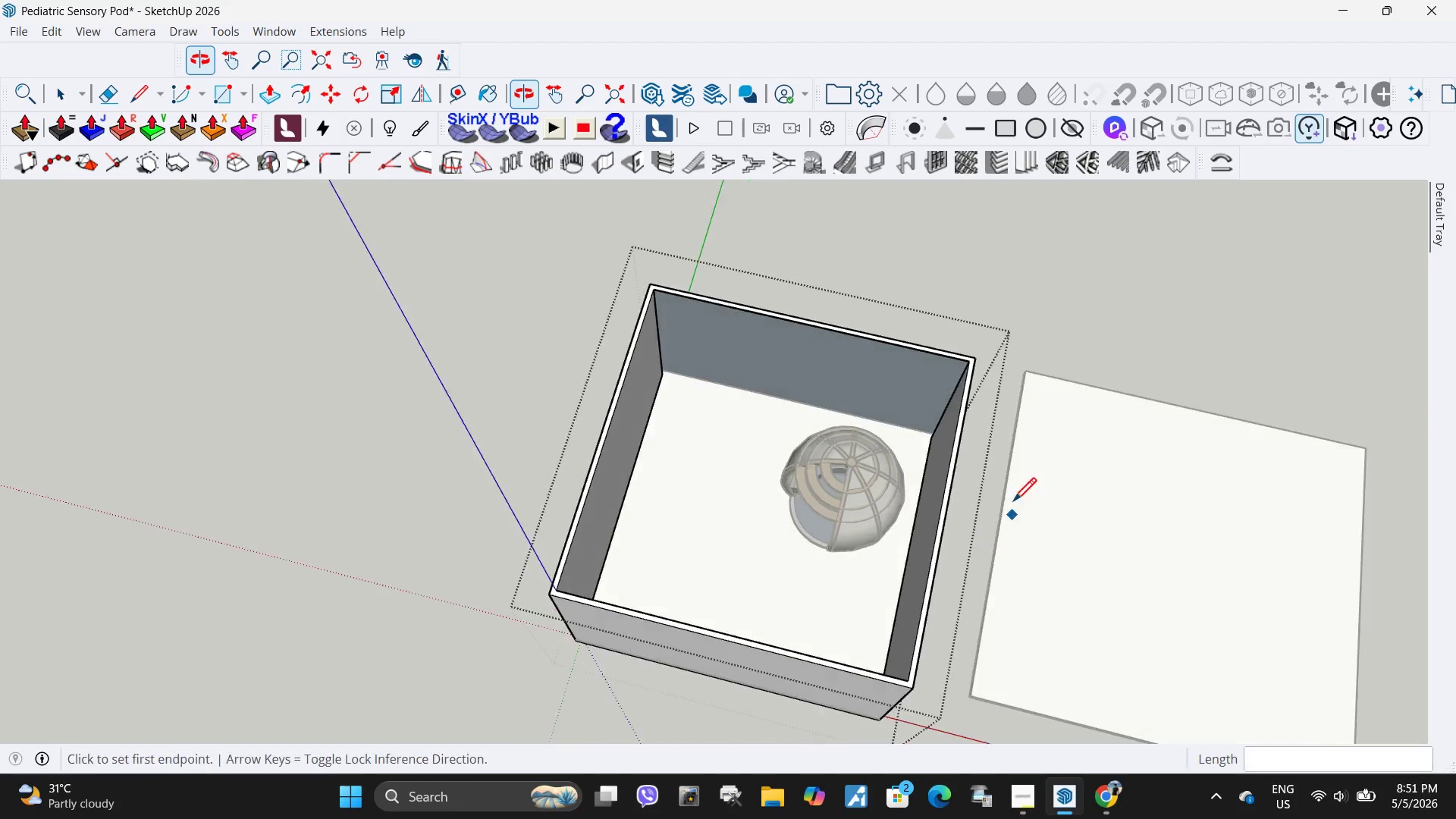 
scroll: coordinate [736, 366], scroll_direction: up, amount: 3.0
 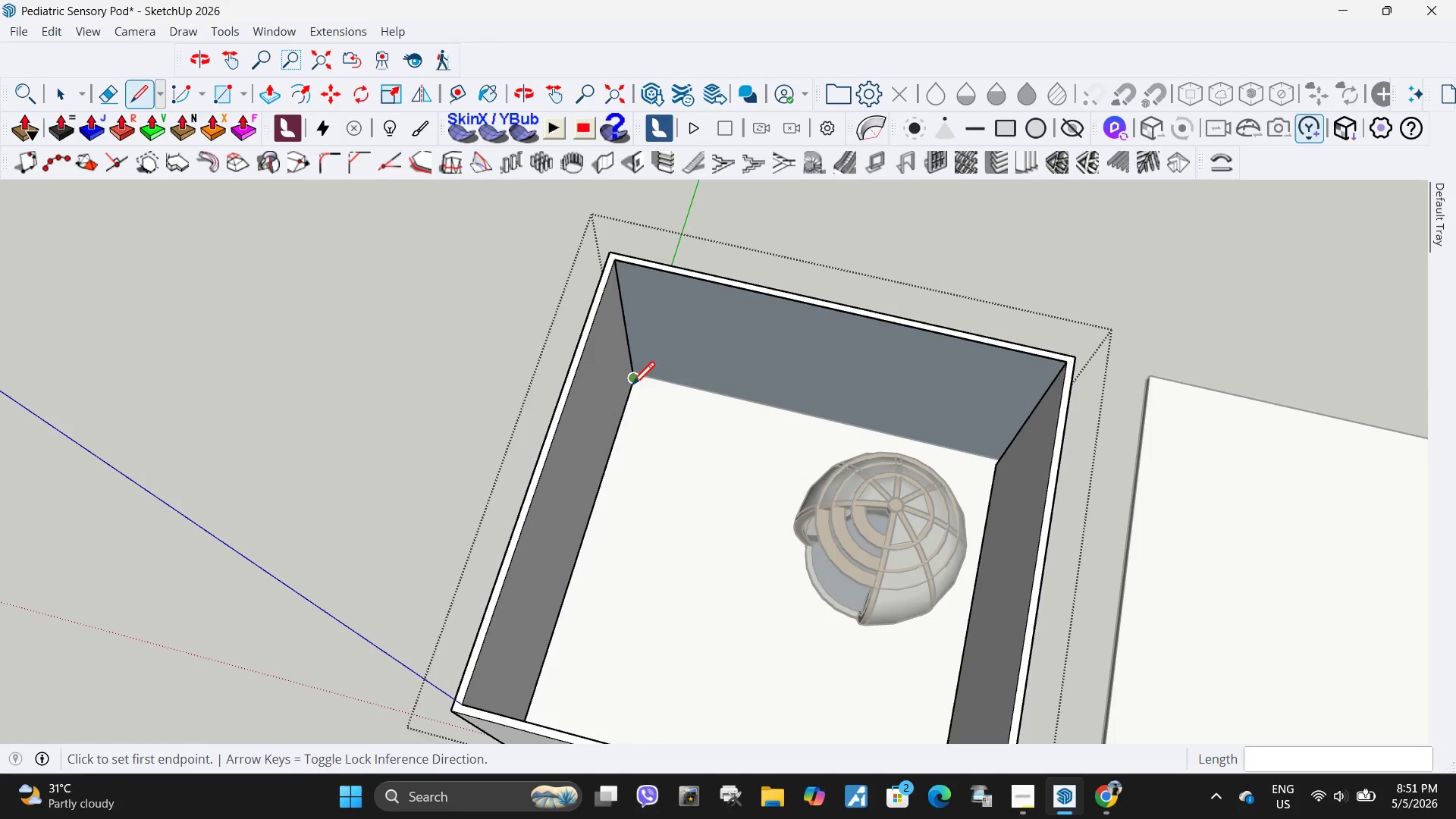 
left_click([632, 385])
 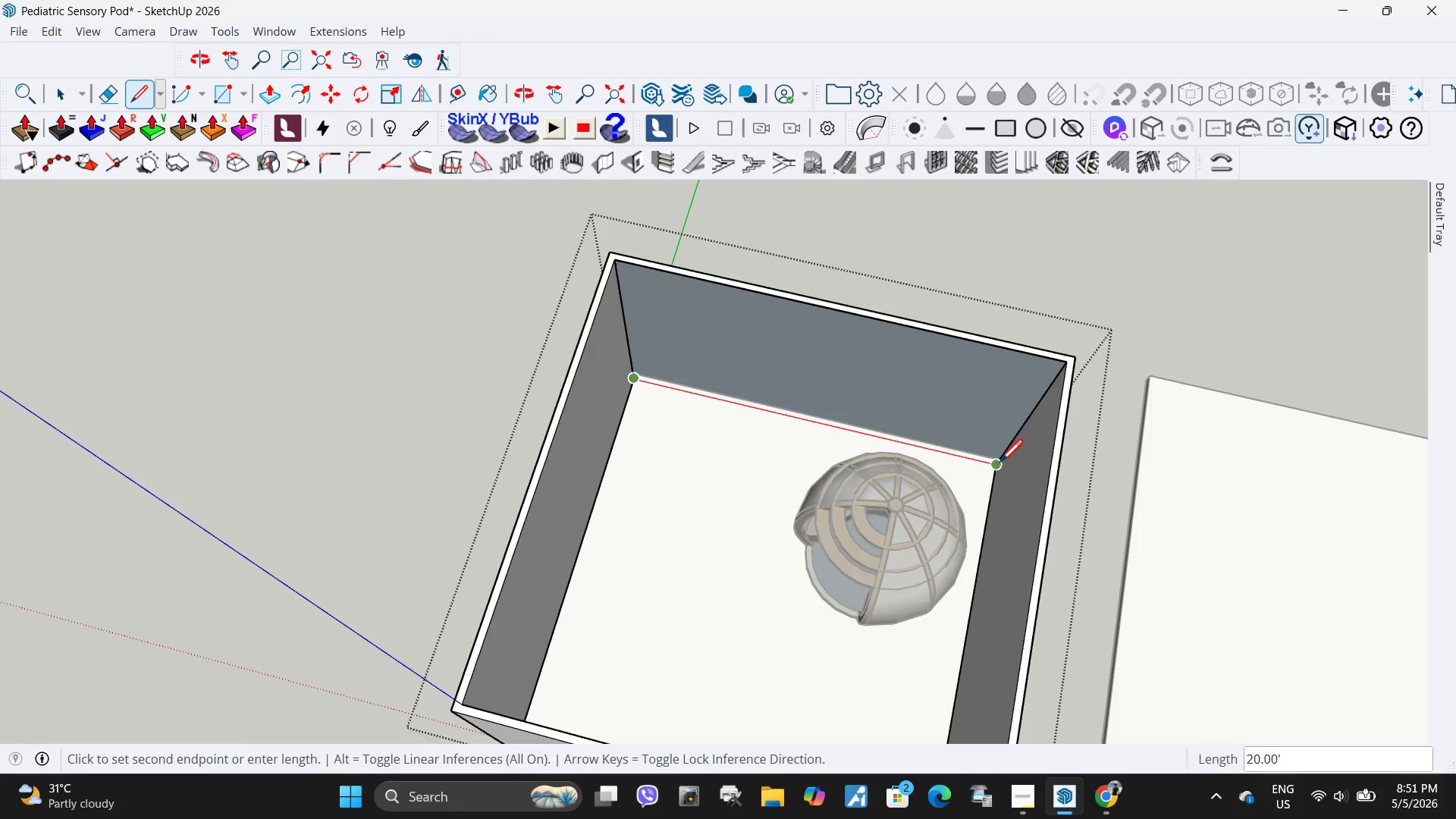 
left_click([996, 465])
 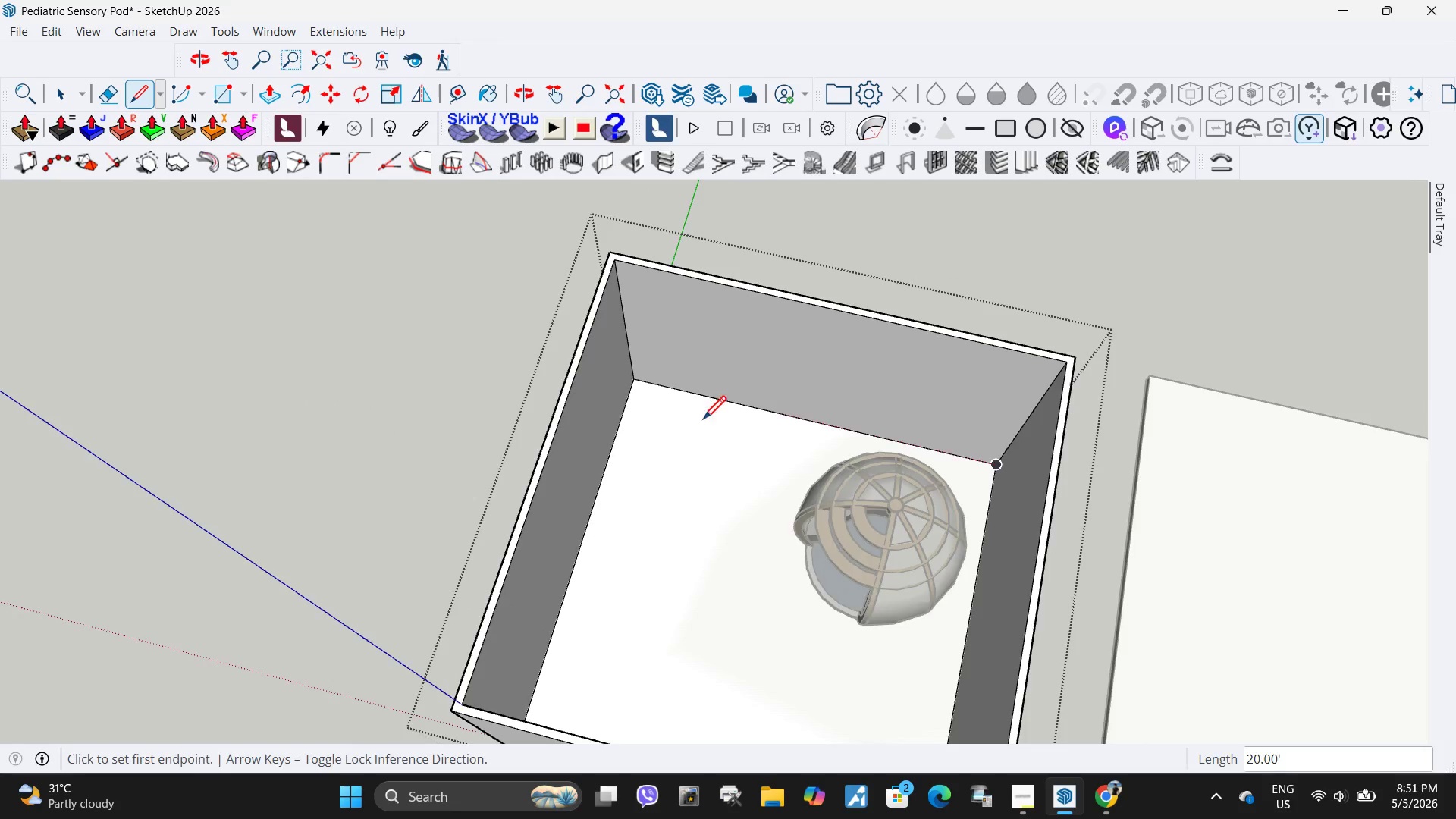 
key(Space)
 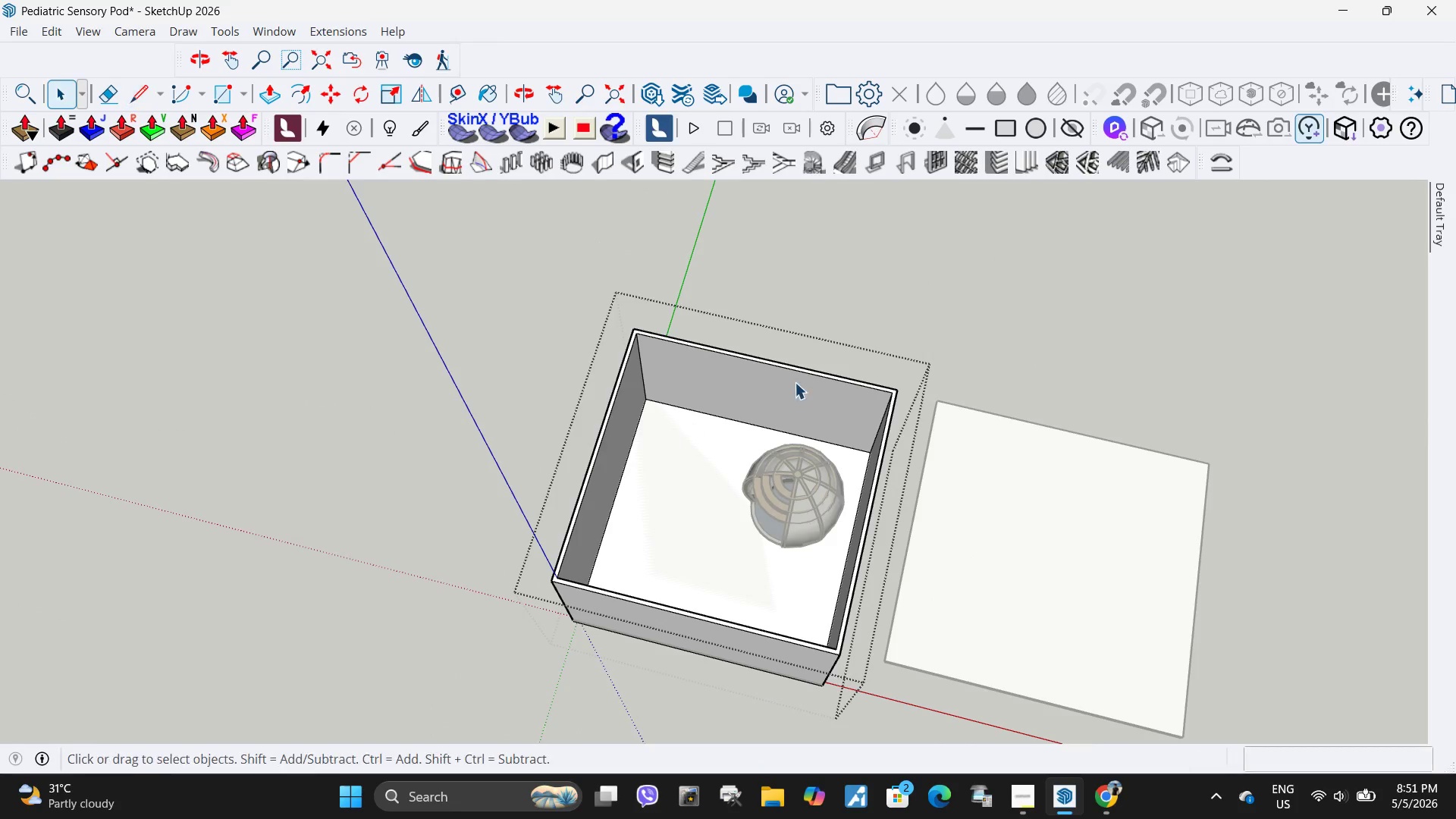 
key(Escape)
 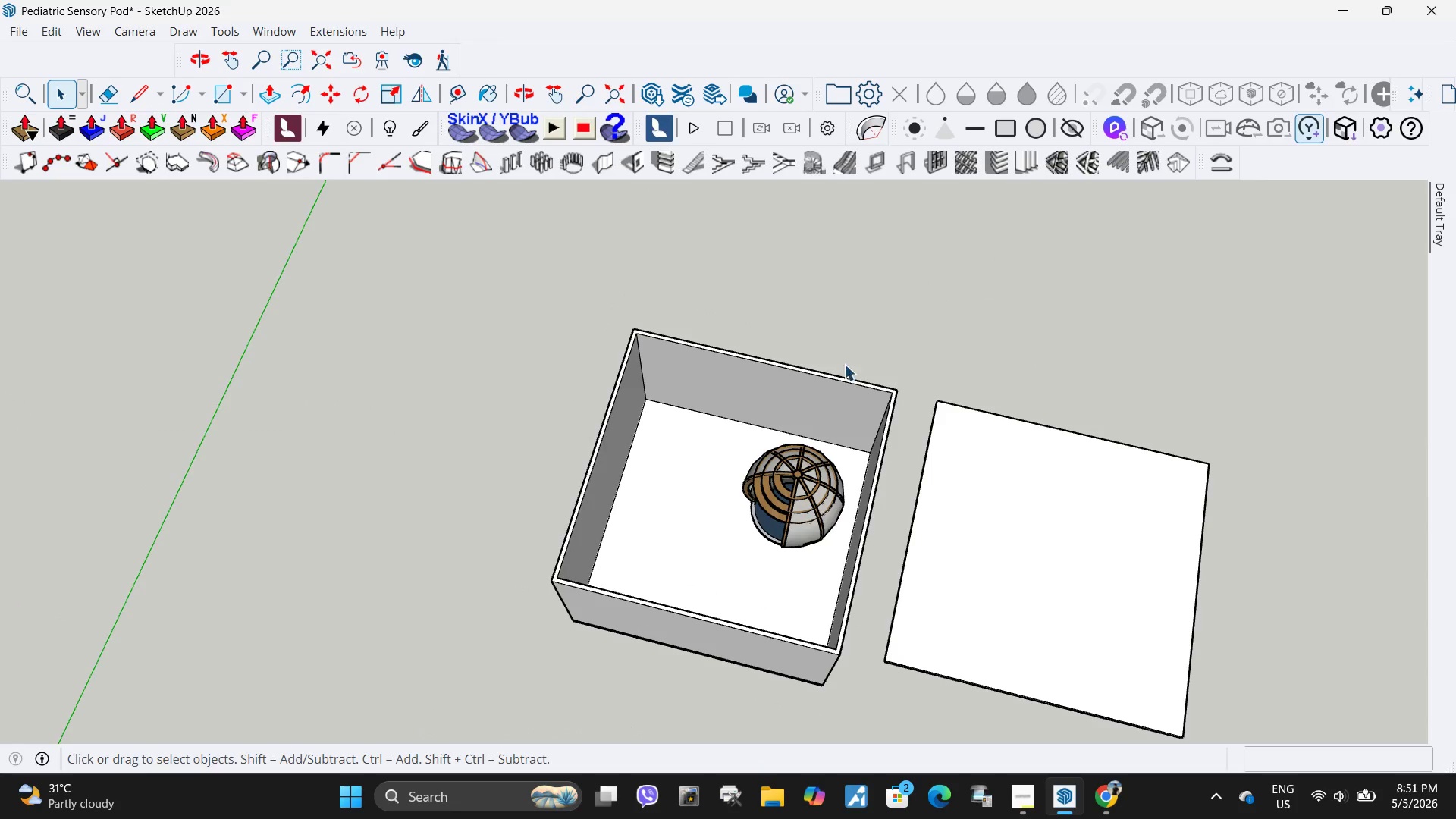 
scroll: coordinate [673, 483], scroll_direction: down, amount: 9.0
 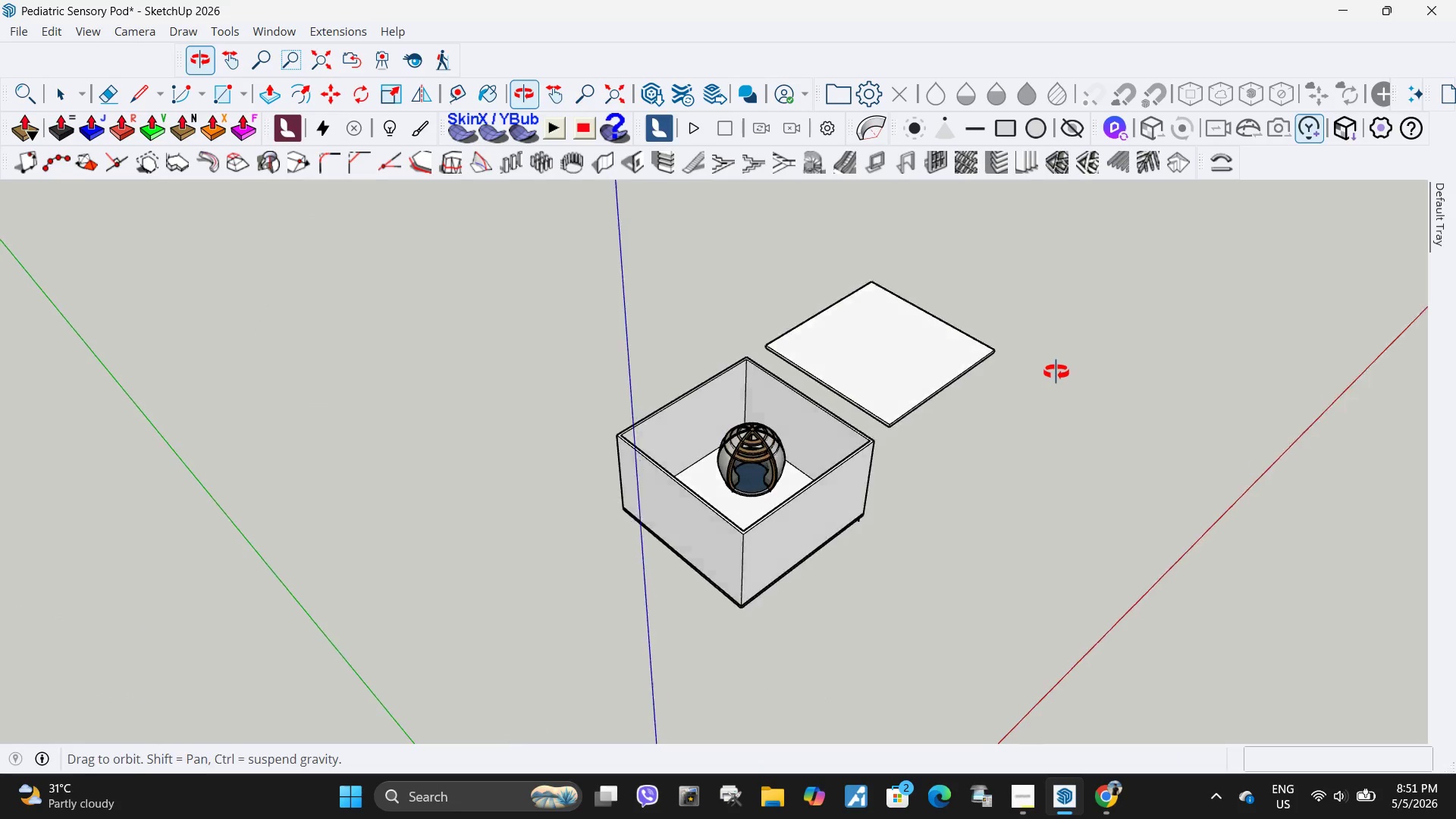 
scroll: coordinate [638, 455], scroll_direction: up, amount: 9.0
 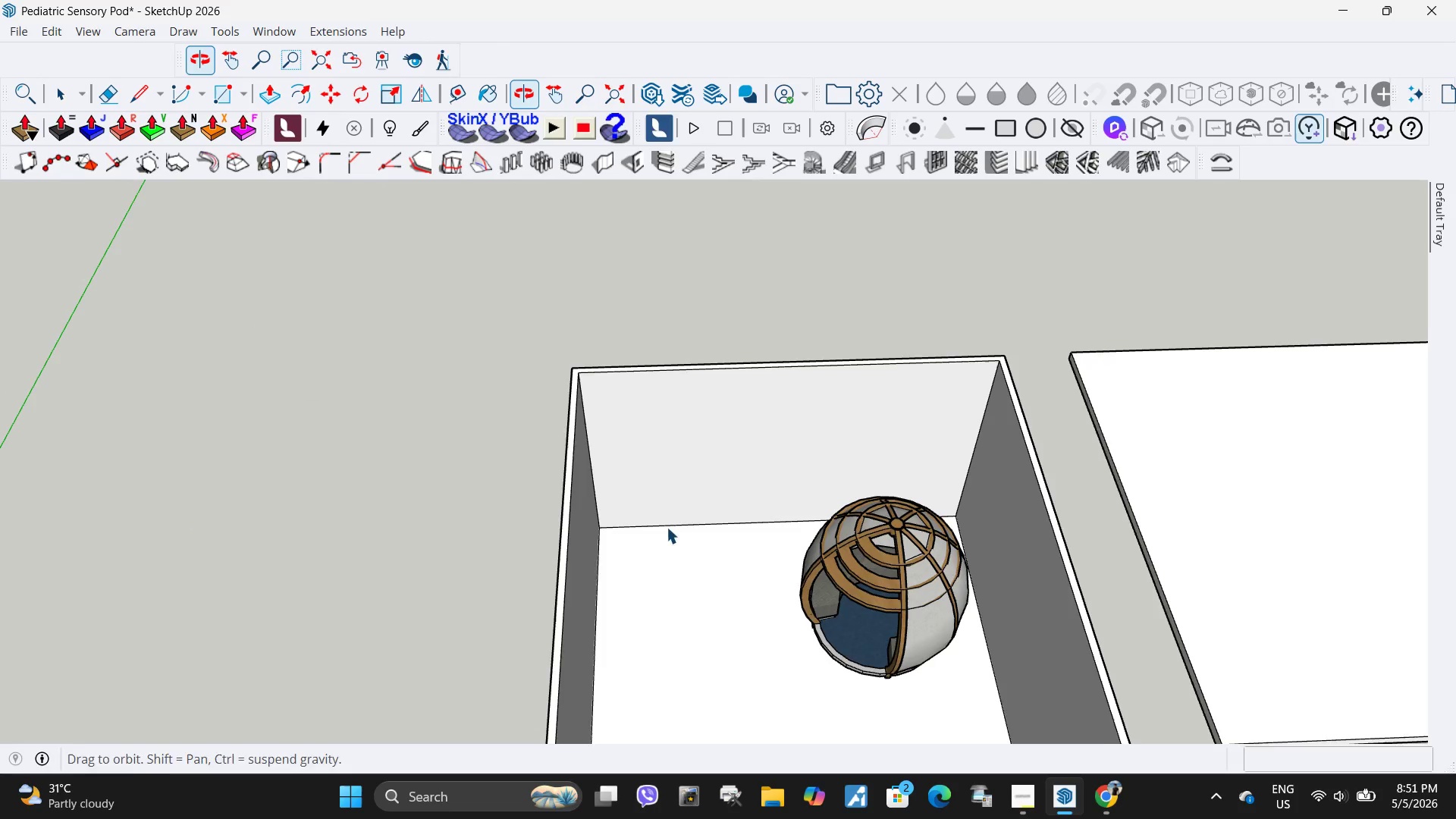 
left_click([778, 447])
 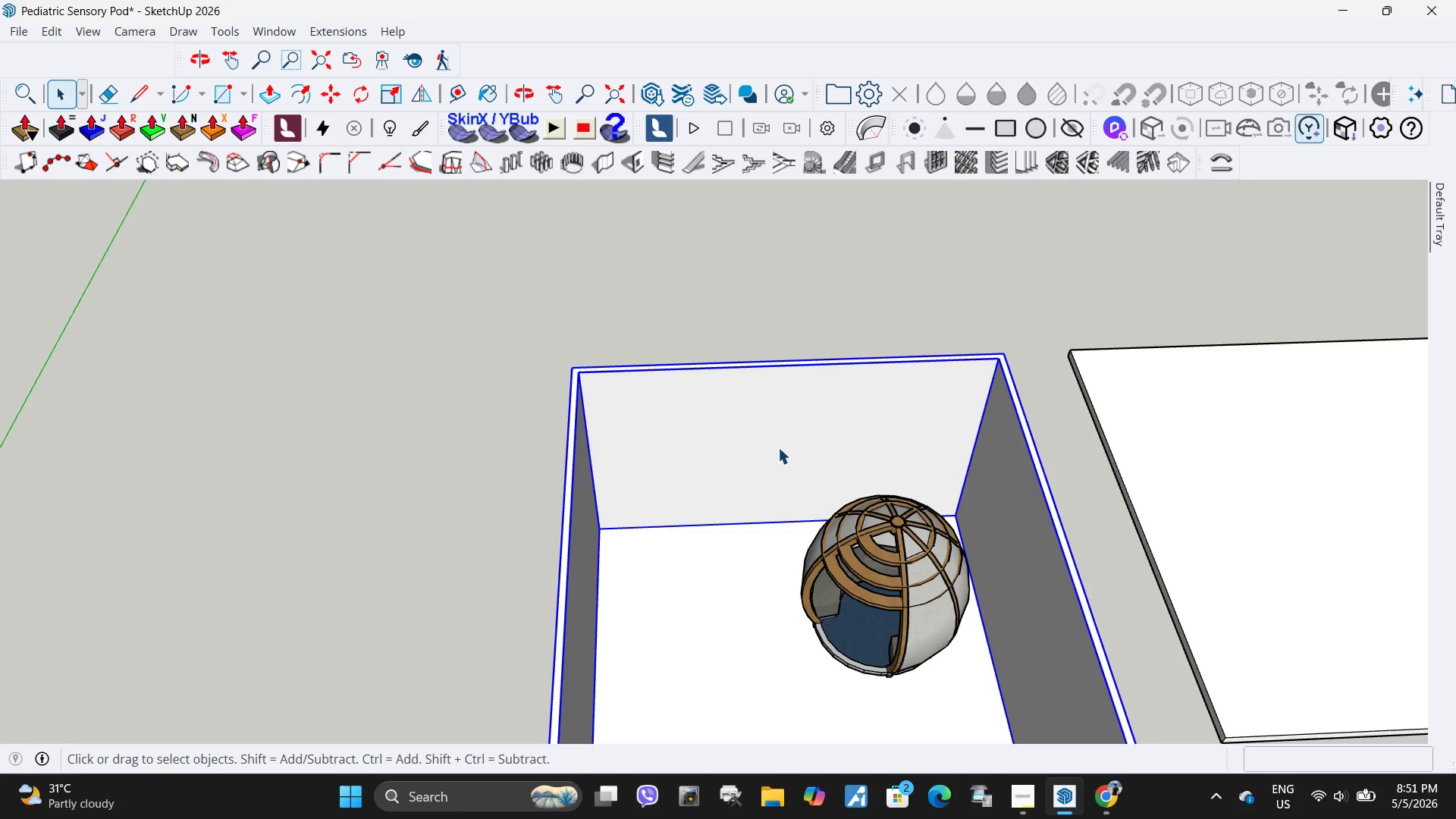 
double_click([778, 447])
 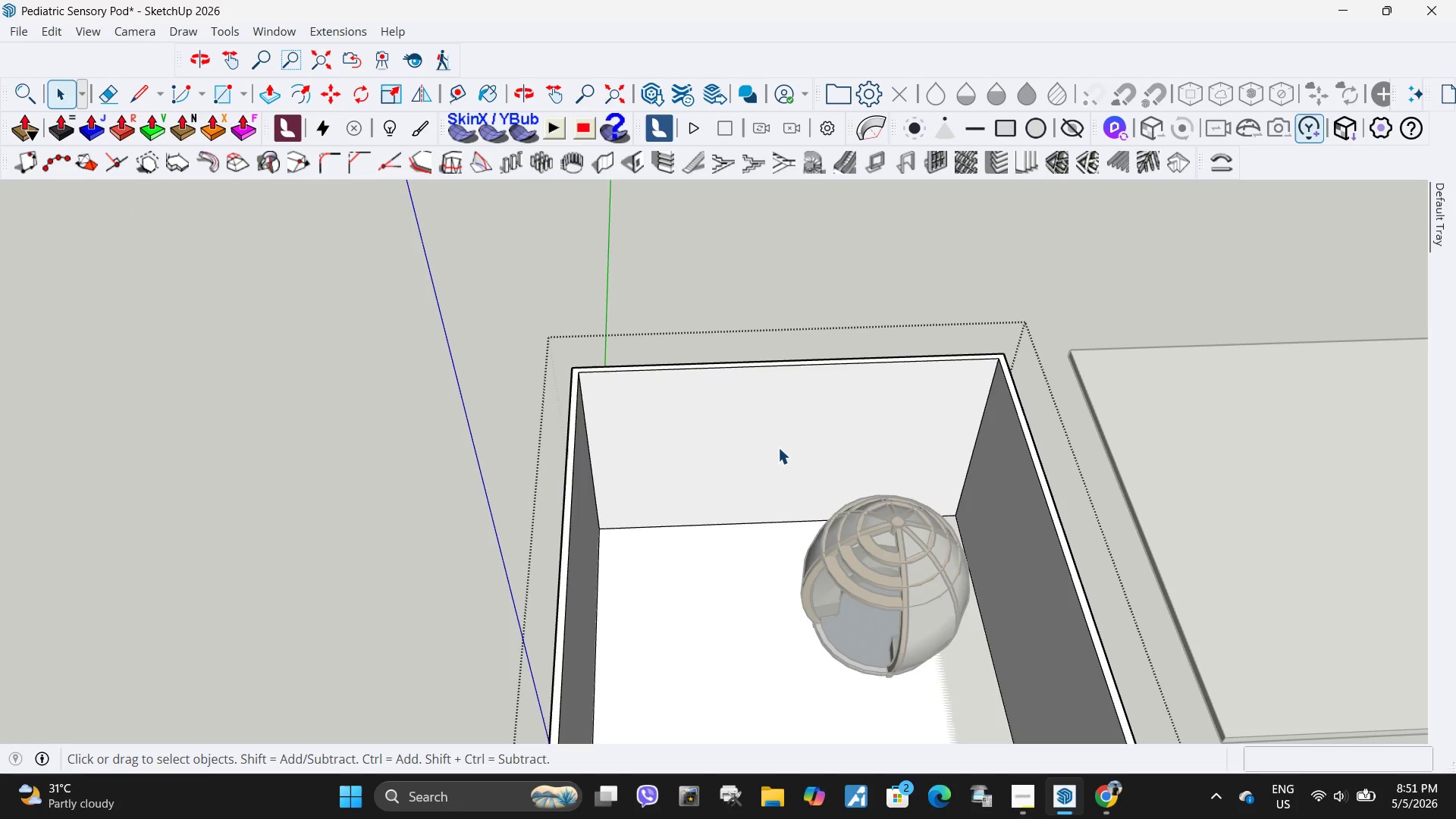 
triple_click([778, 447])
 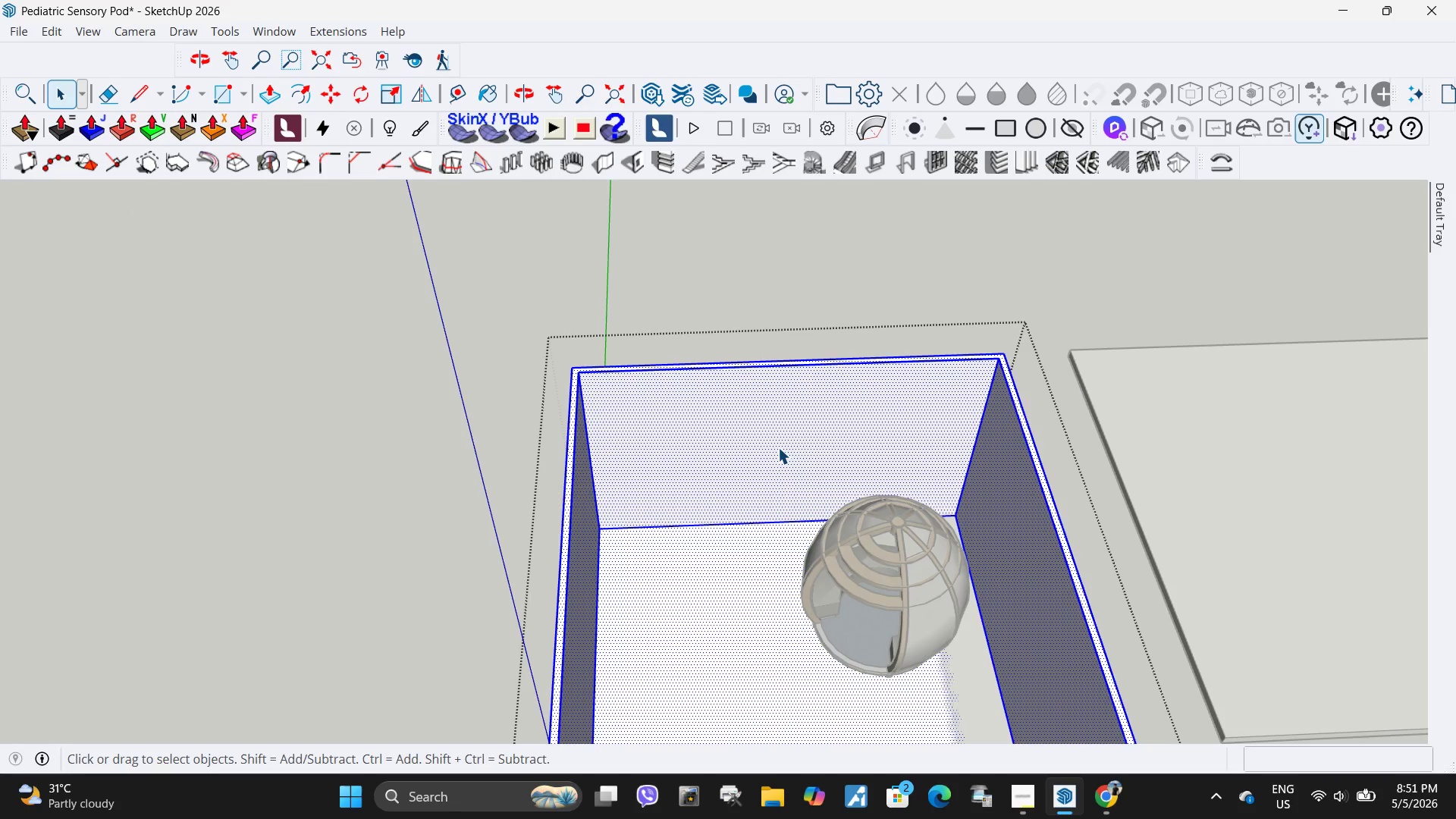 
left_click([778, 447])
 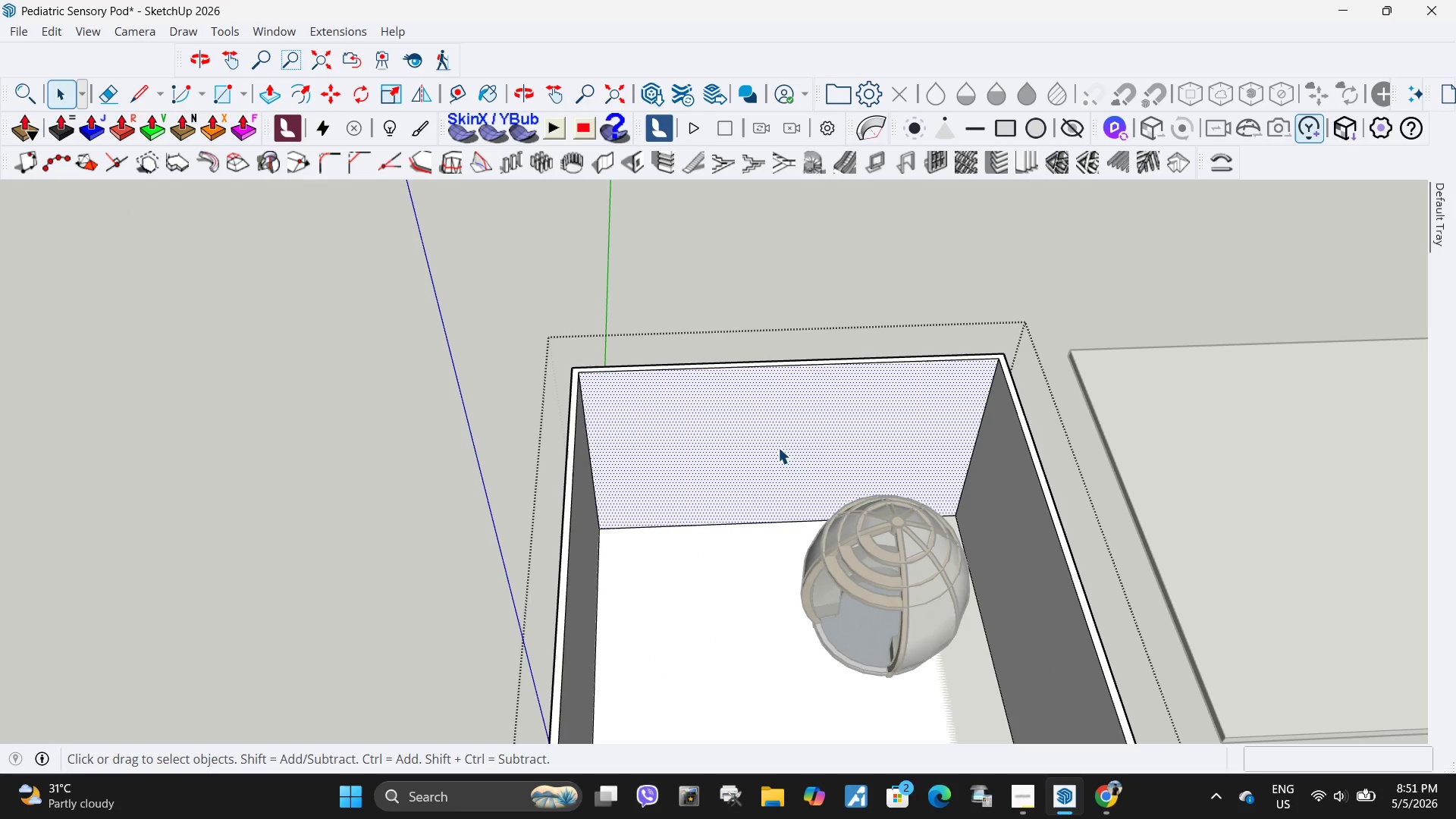 
key(L)
 